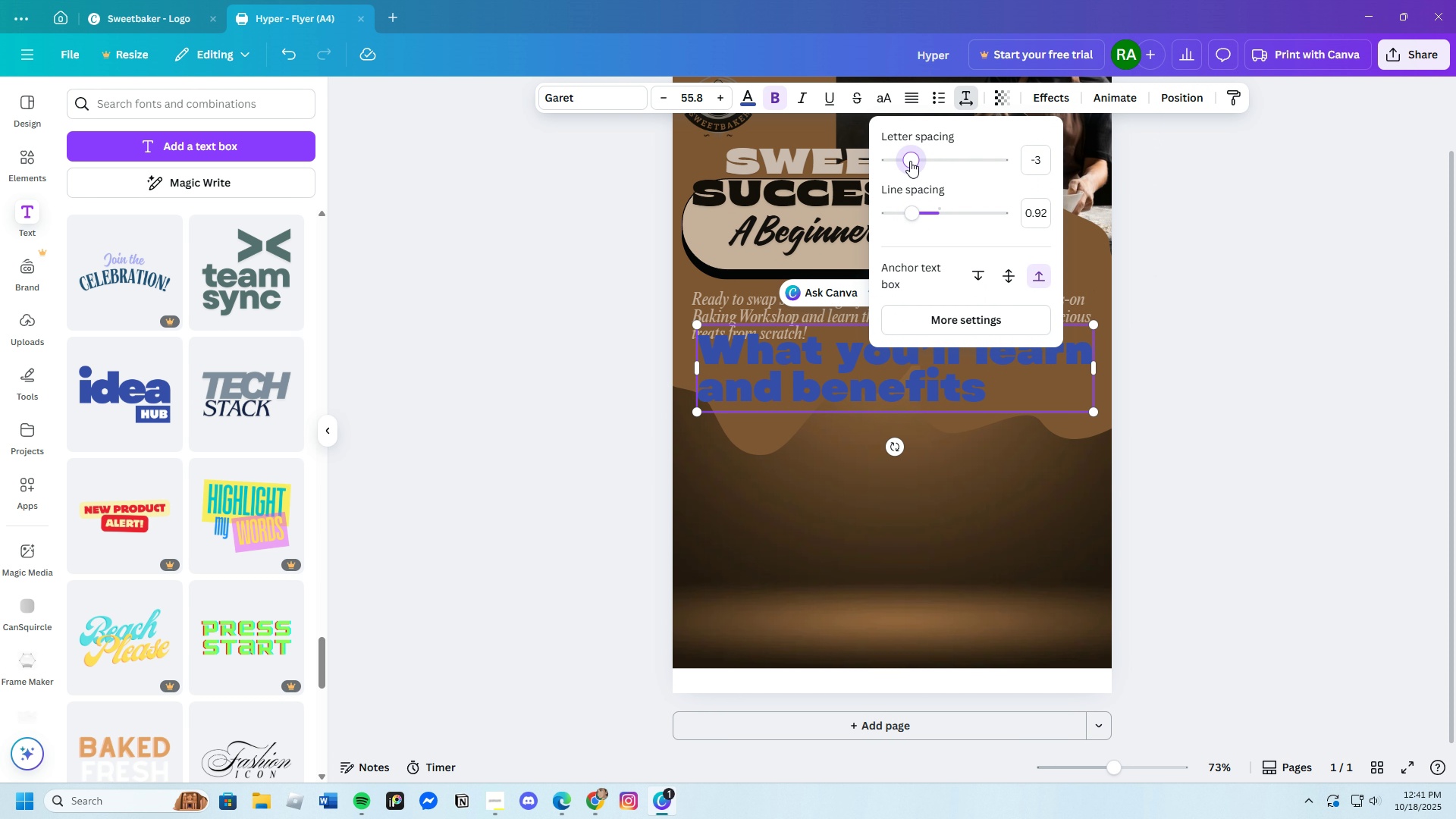 
left_click([910, 161])
 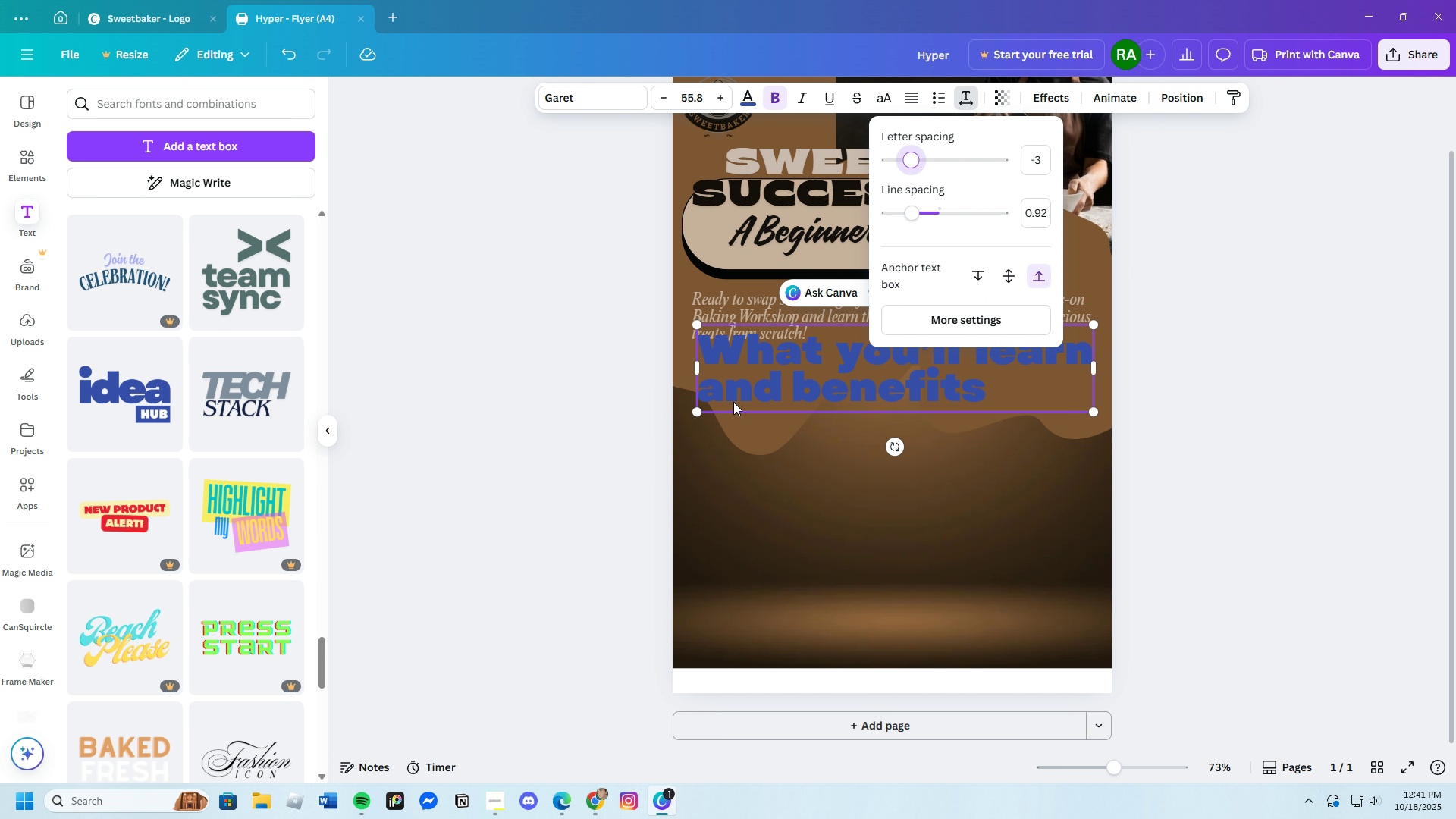 
left_click([704, 359])
 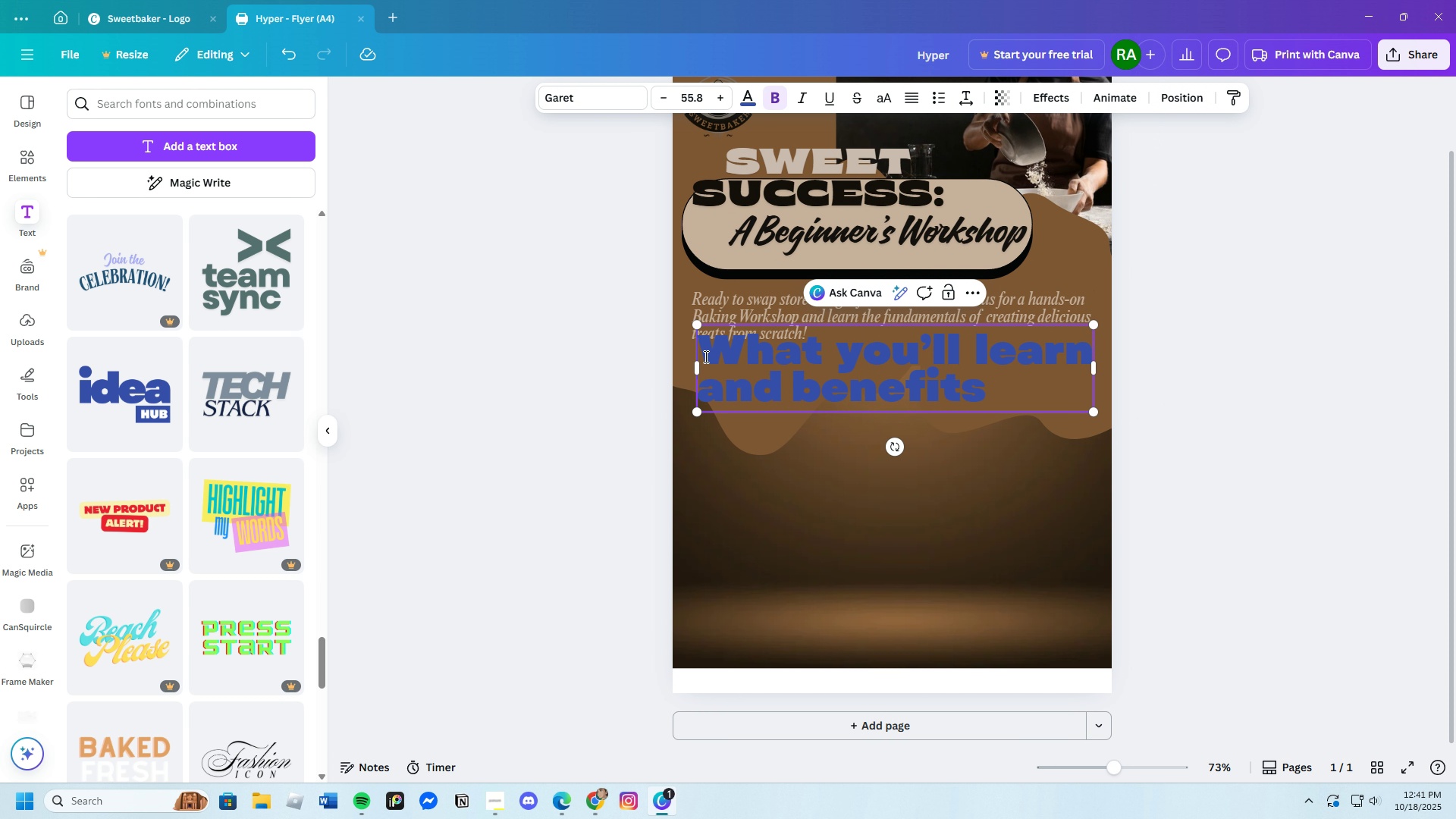 
left_click_drag(start_coordinate=[704, 357], to_coordinate=[1003, 400])
 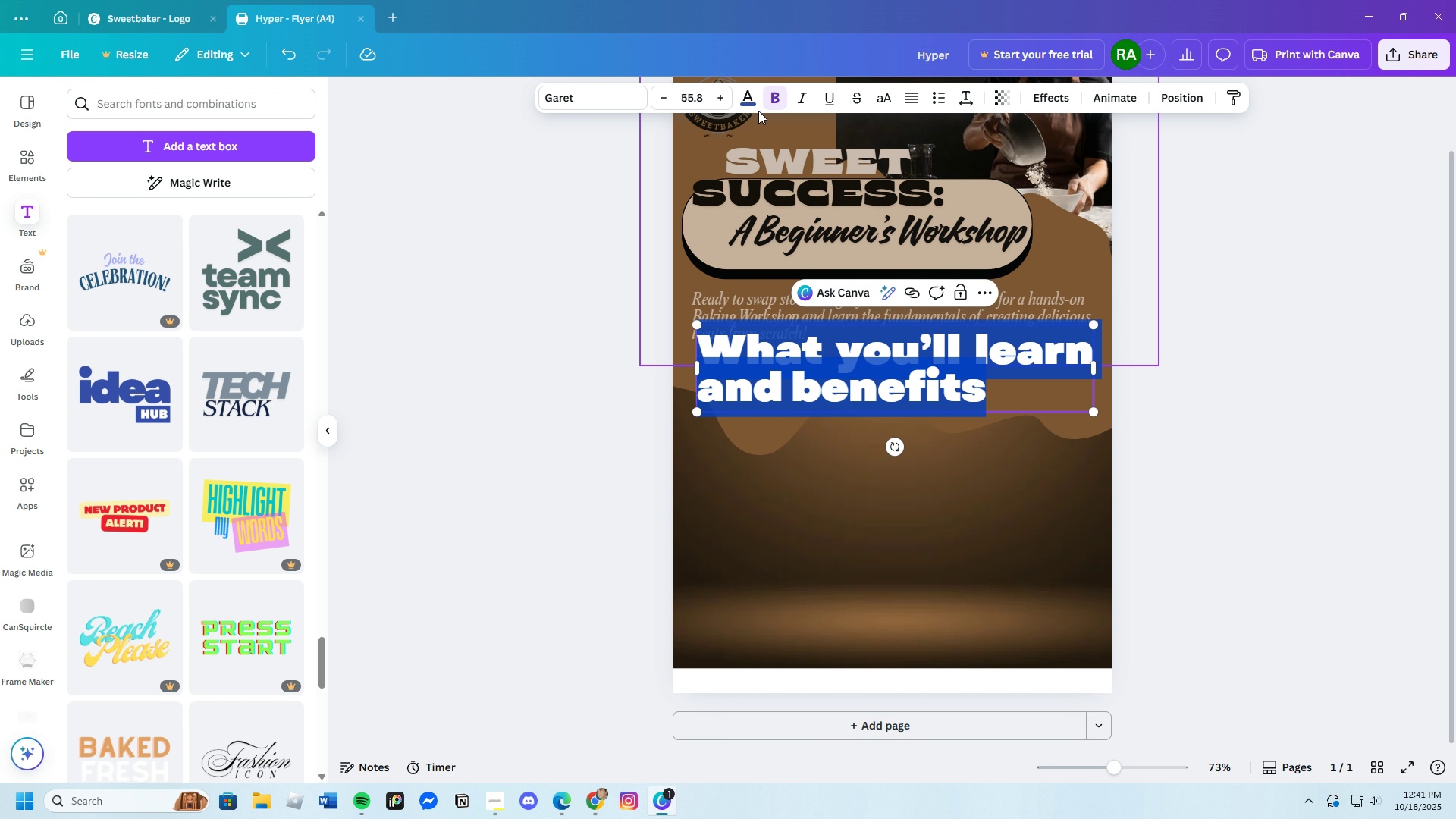 
left_click([754, 104])
 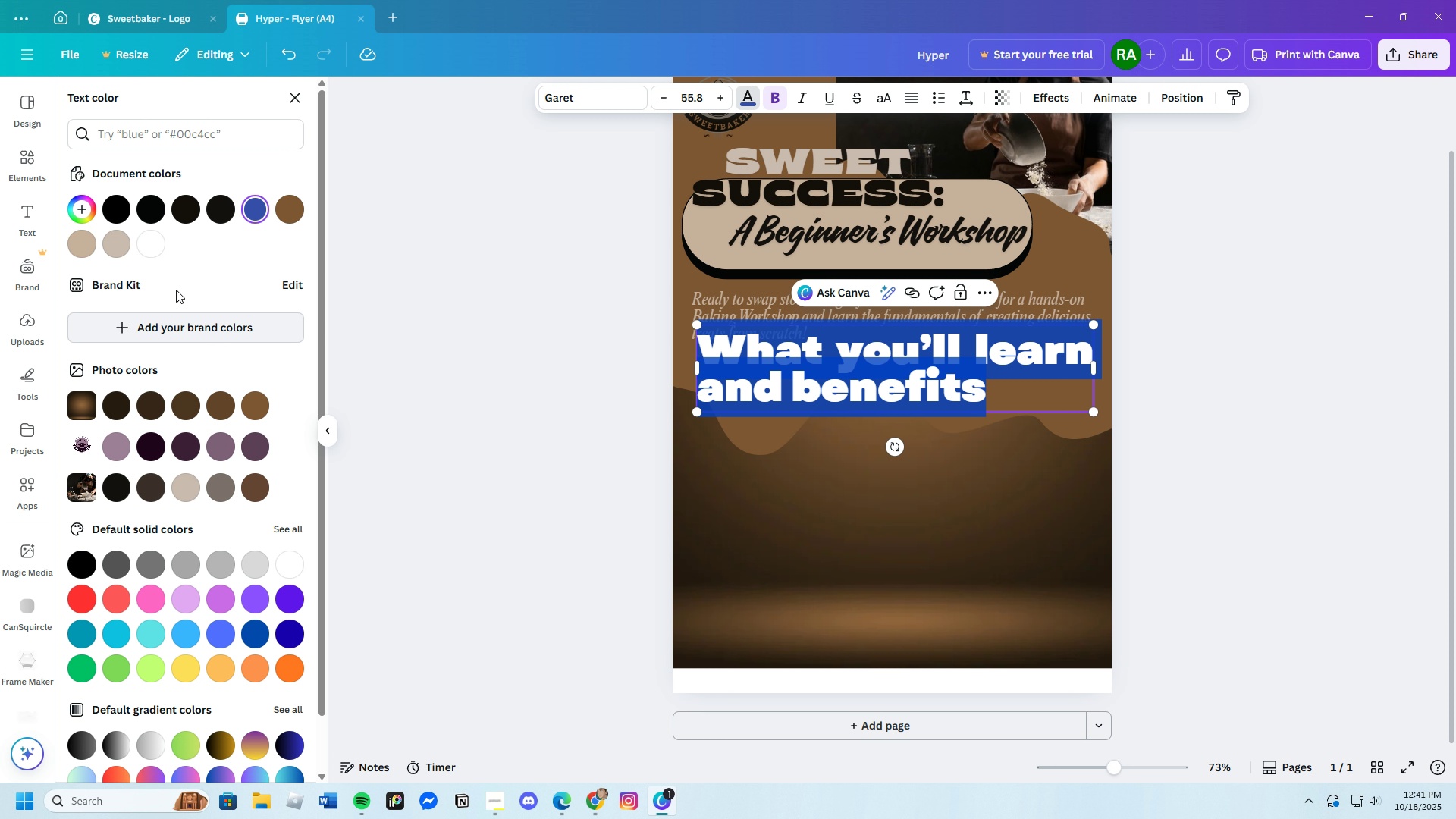 
left_click([152, 211])
 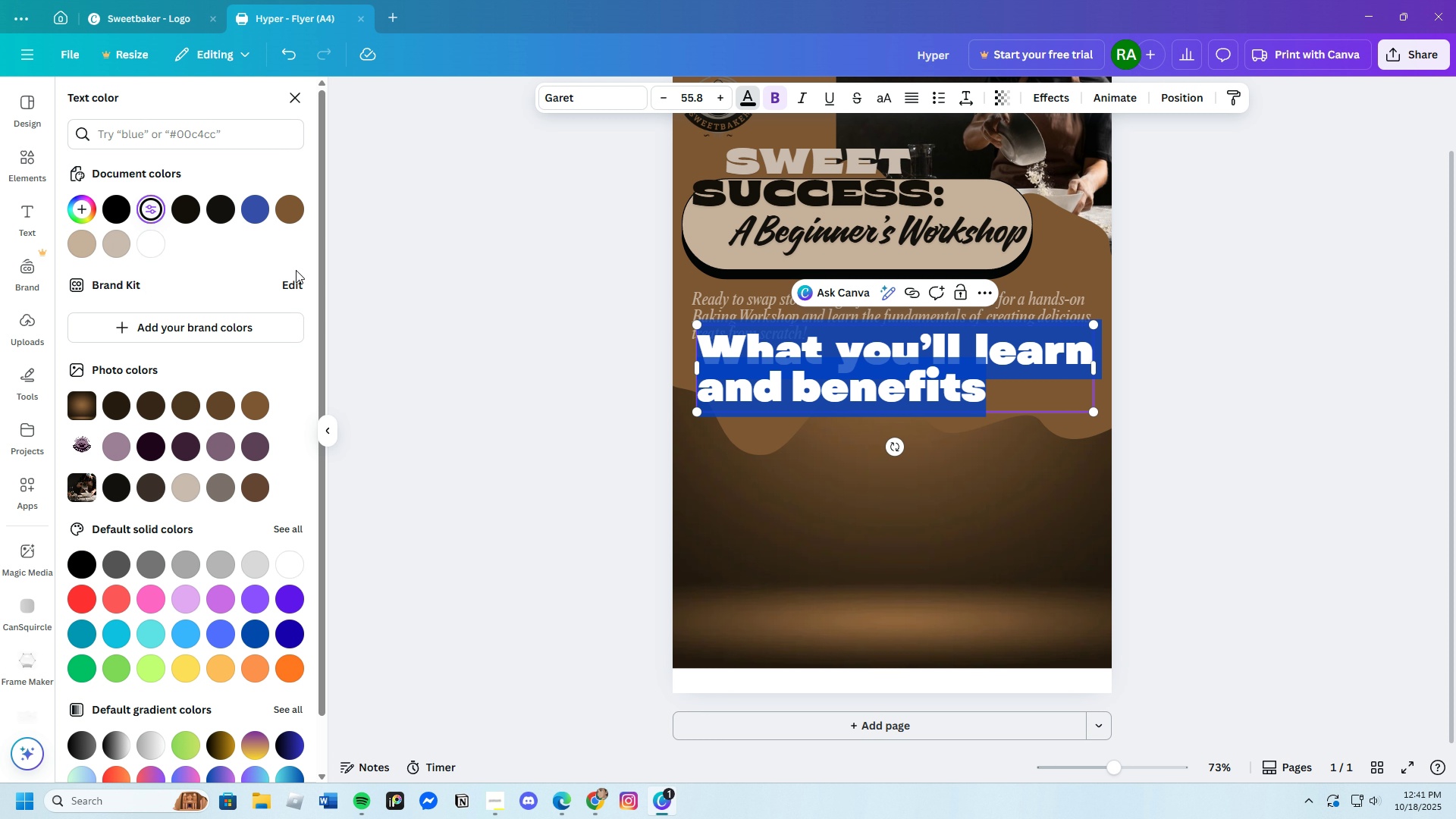 
left_click([841, 529])
 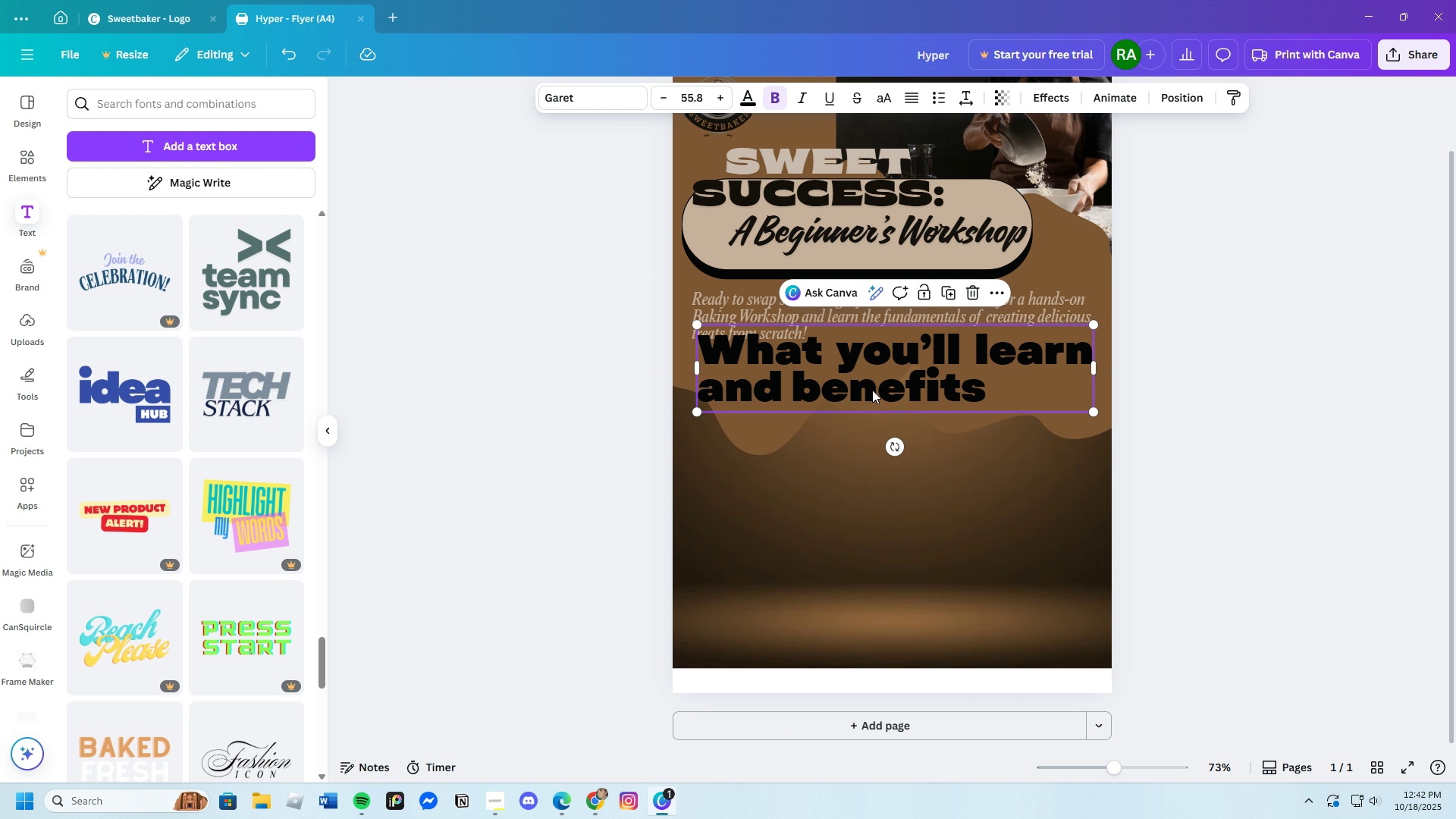 
left_click_drag(start_coordinate=[877, 388], to_coordinate=[868, 412])
 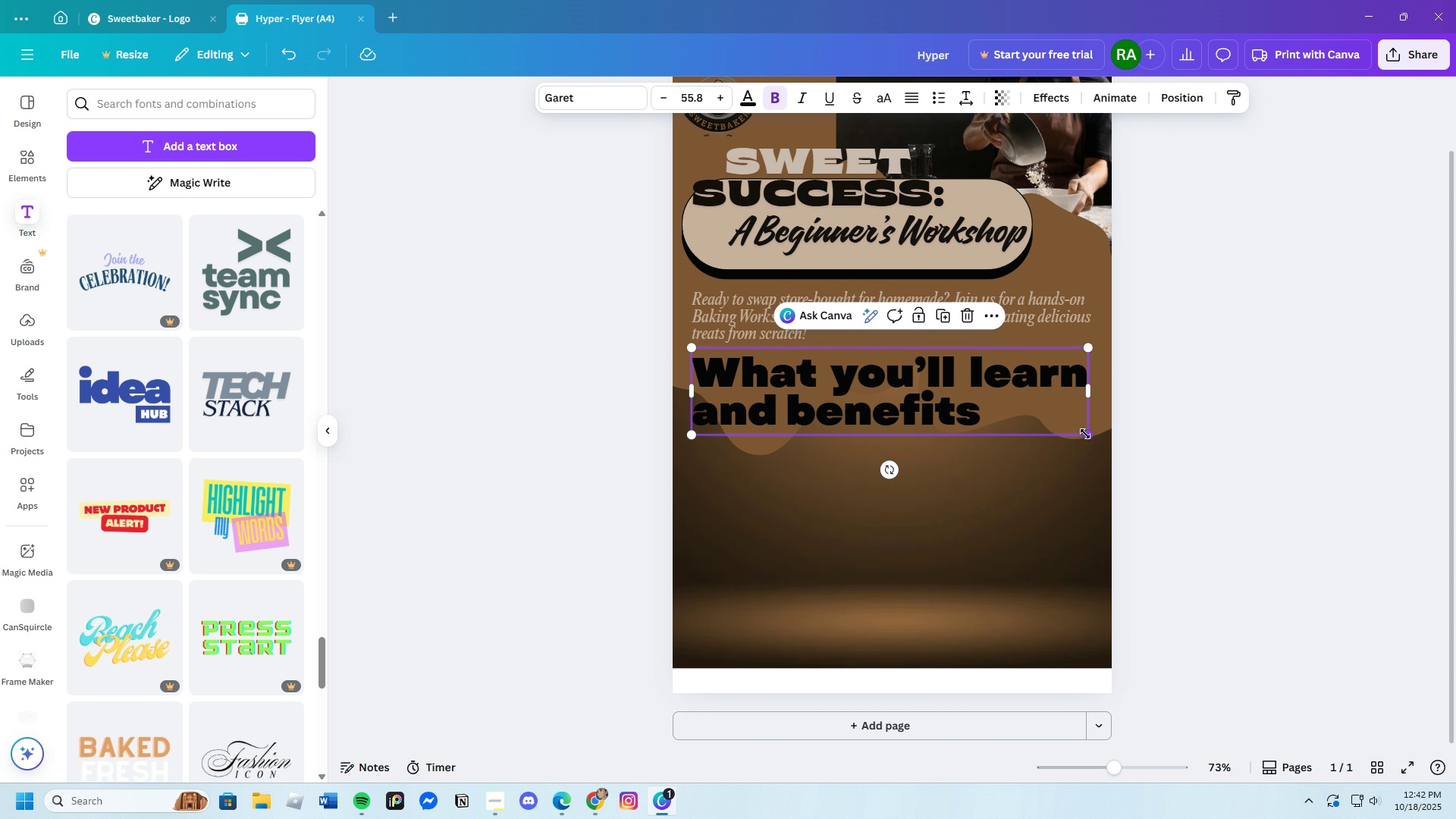 
left_click_drag(start_coordinate=[1085, 434], to_coordinate=[937, 433])
 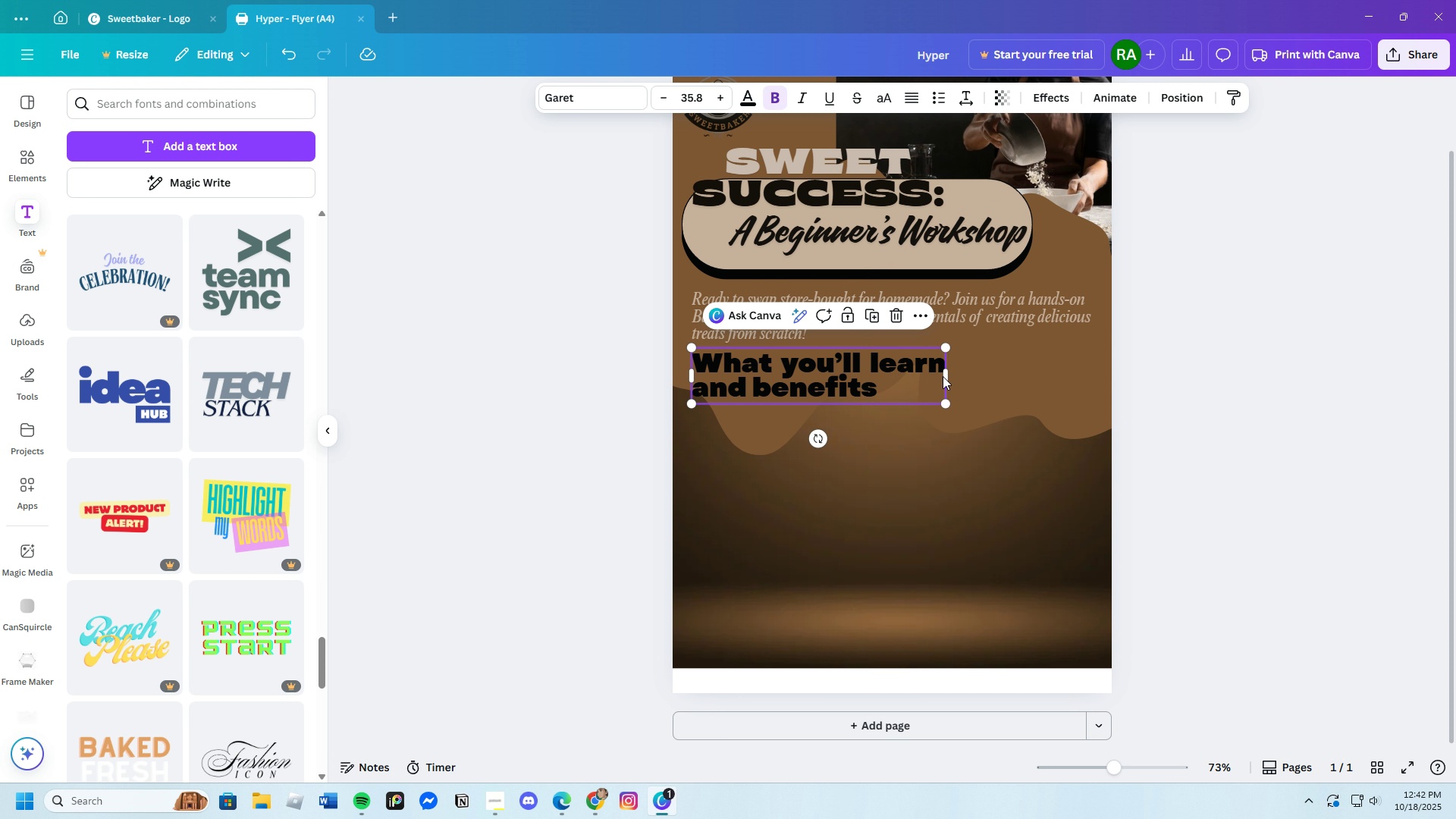 
left_click([944, 375])
 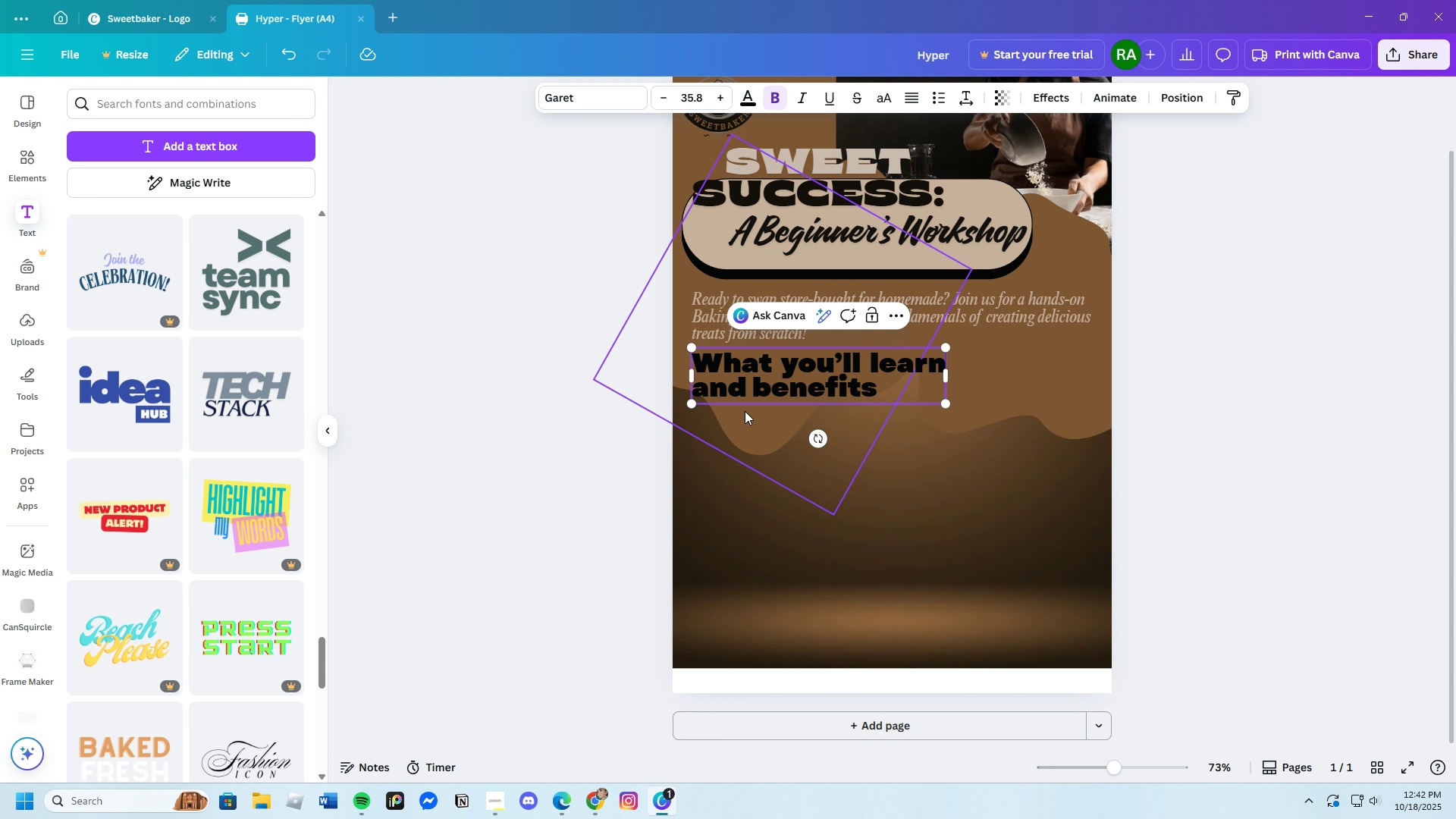 
left_click([767, 389])
 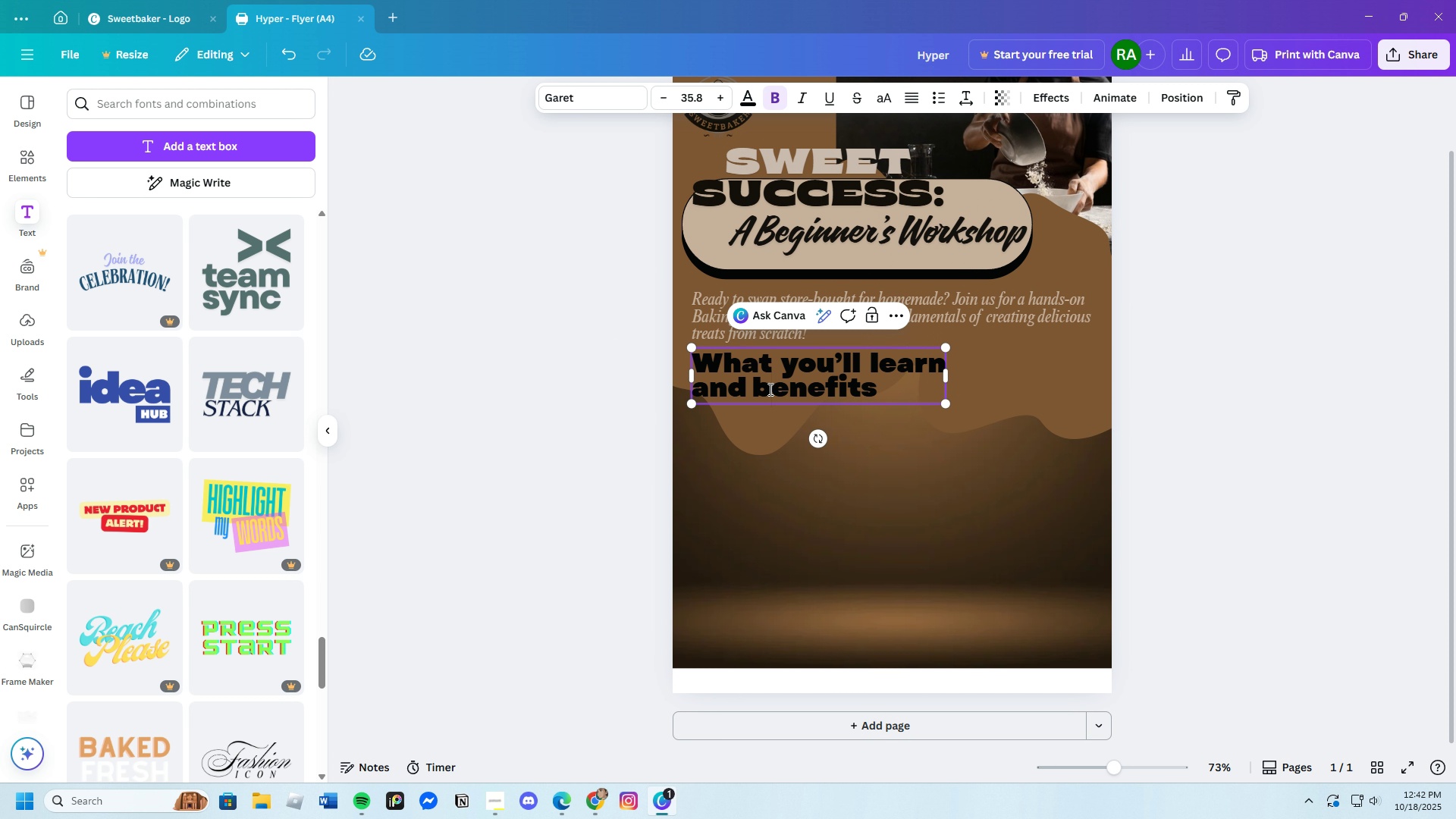 
key(Backspace)
 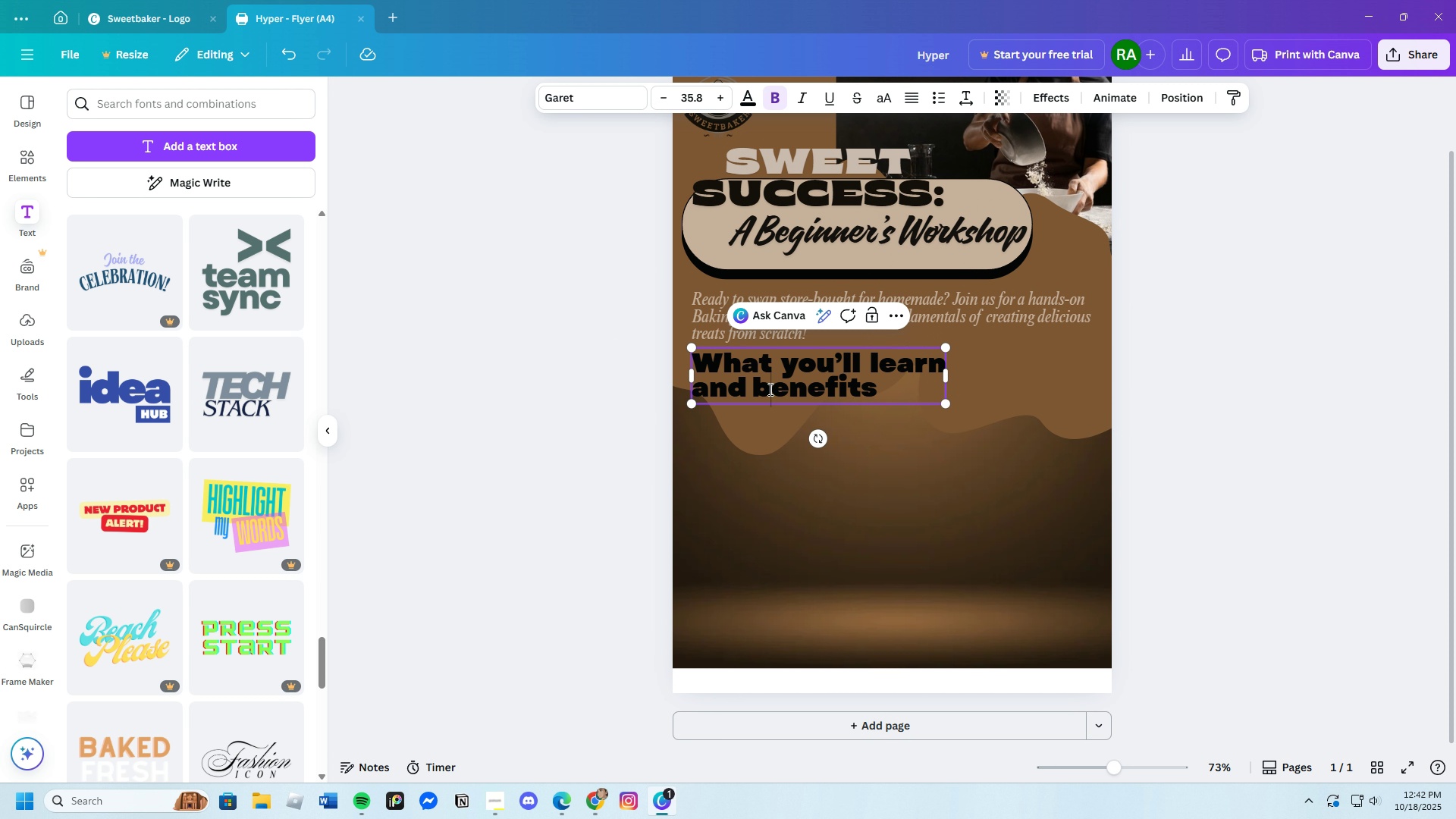 
key(Shift+ShiftLeft)
 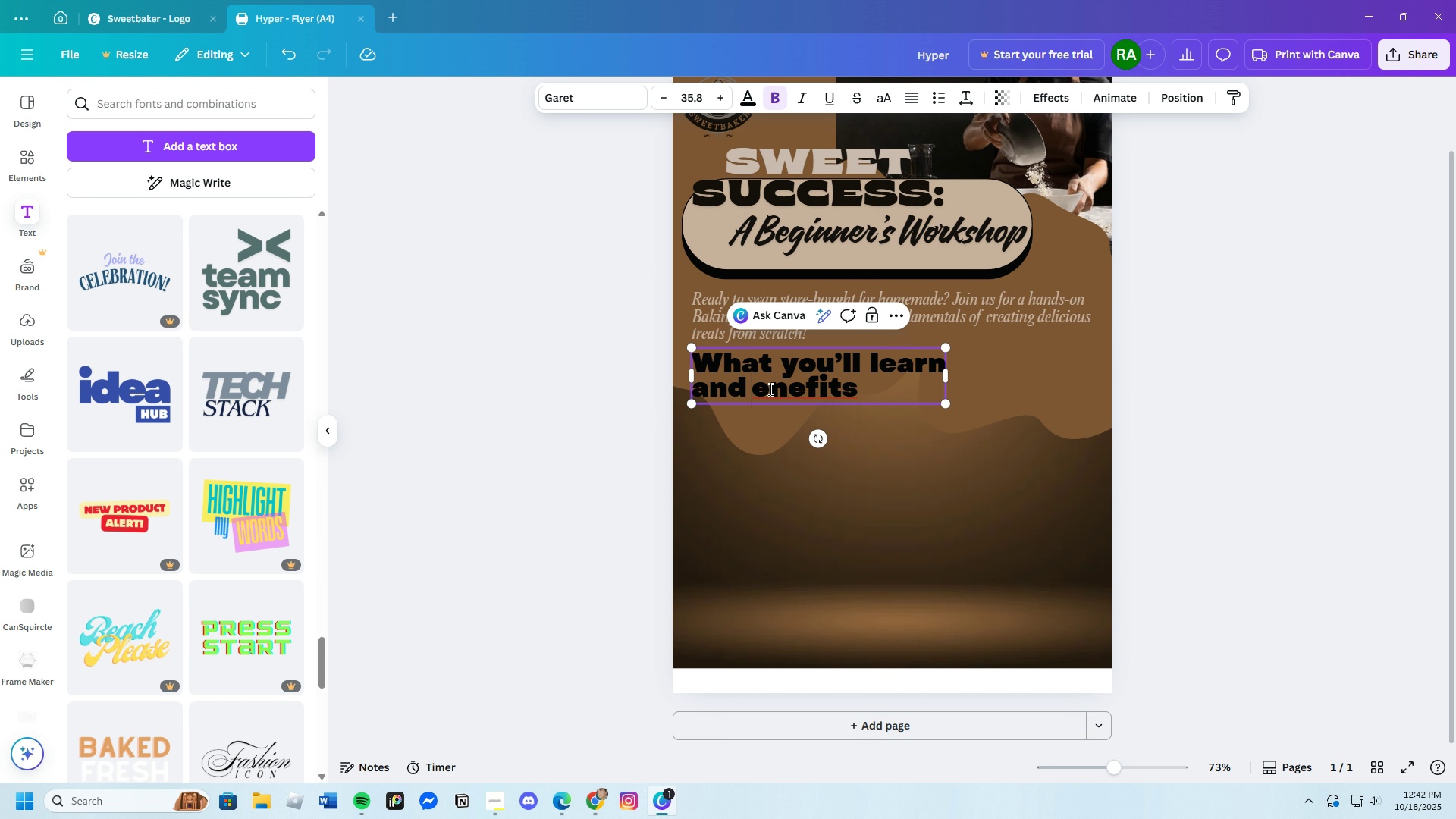 
key(Shift+B)
 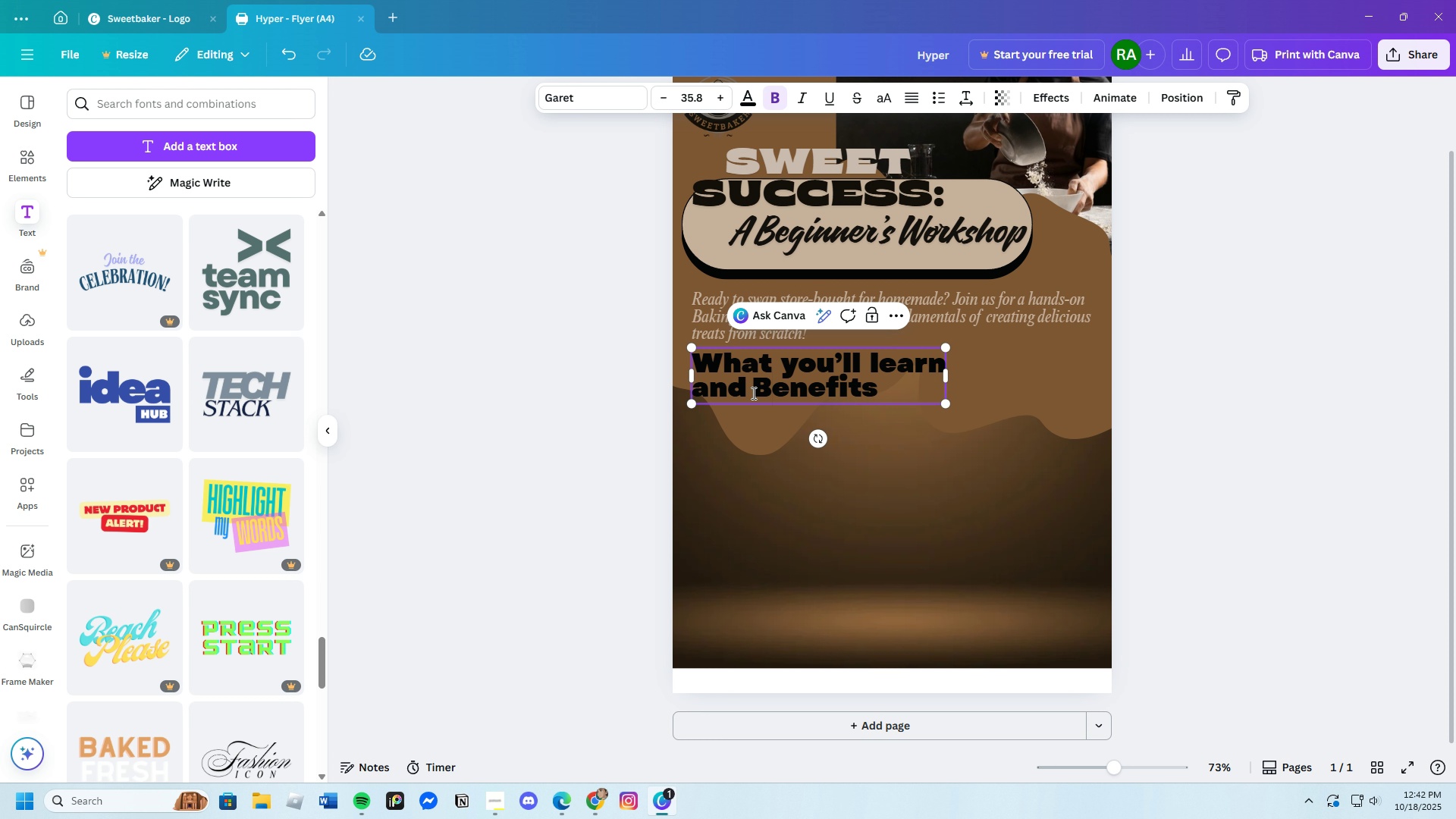 
left_click_drag(start_coordinate=[745, 388], to_coordinate=[680, 388])
 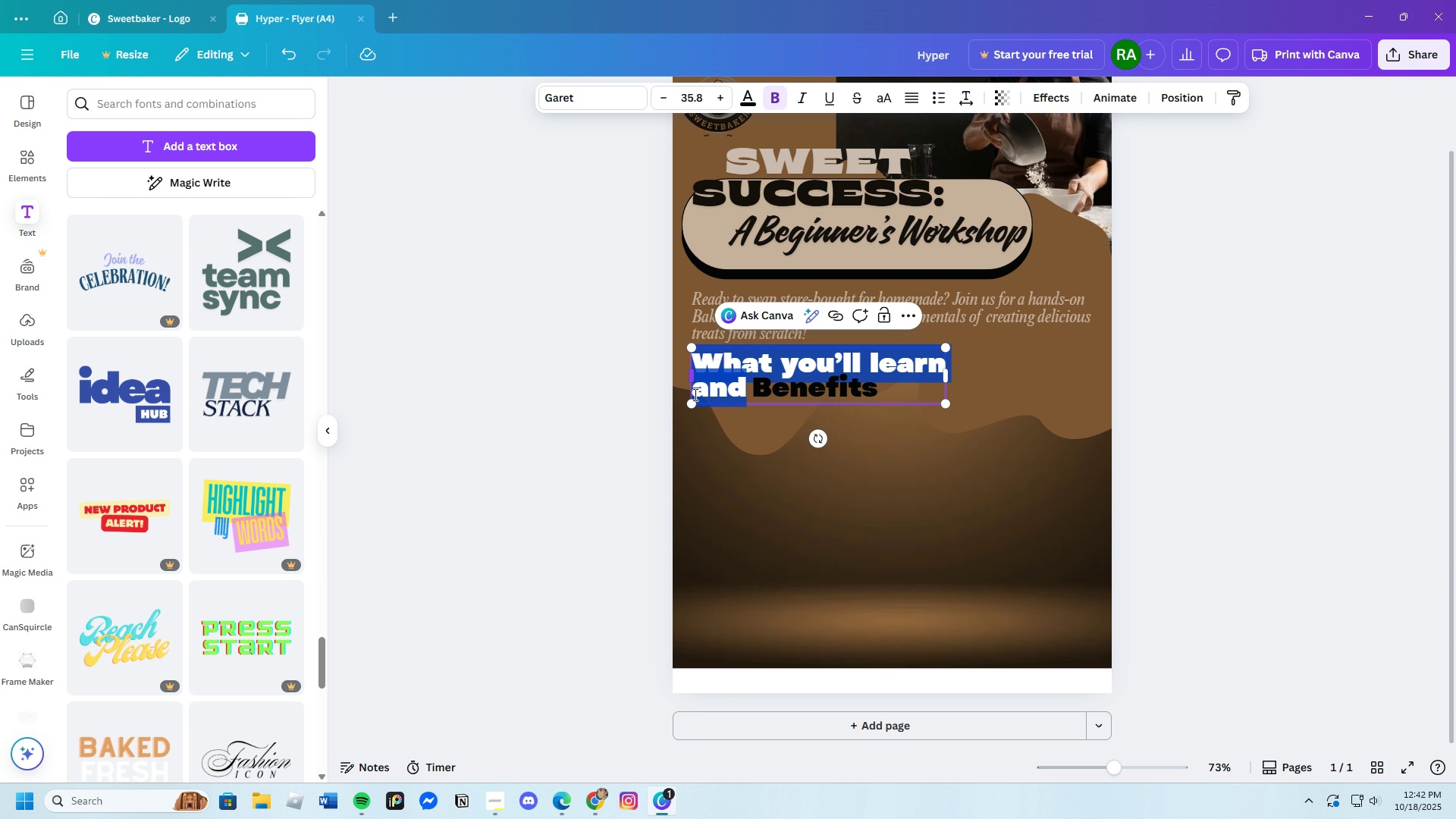 
left_click([731, 408])
 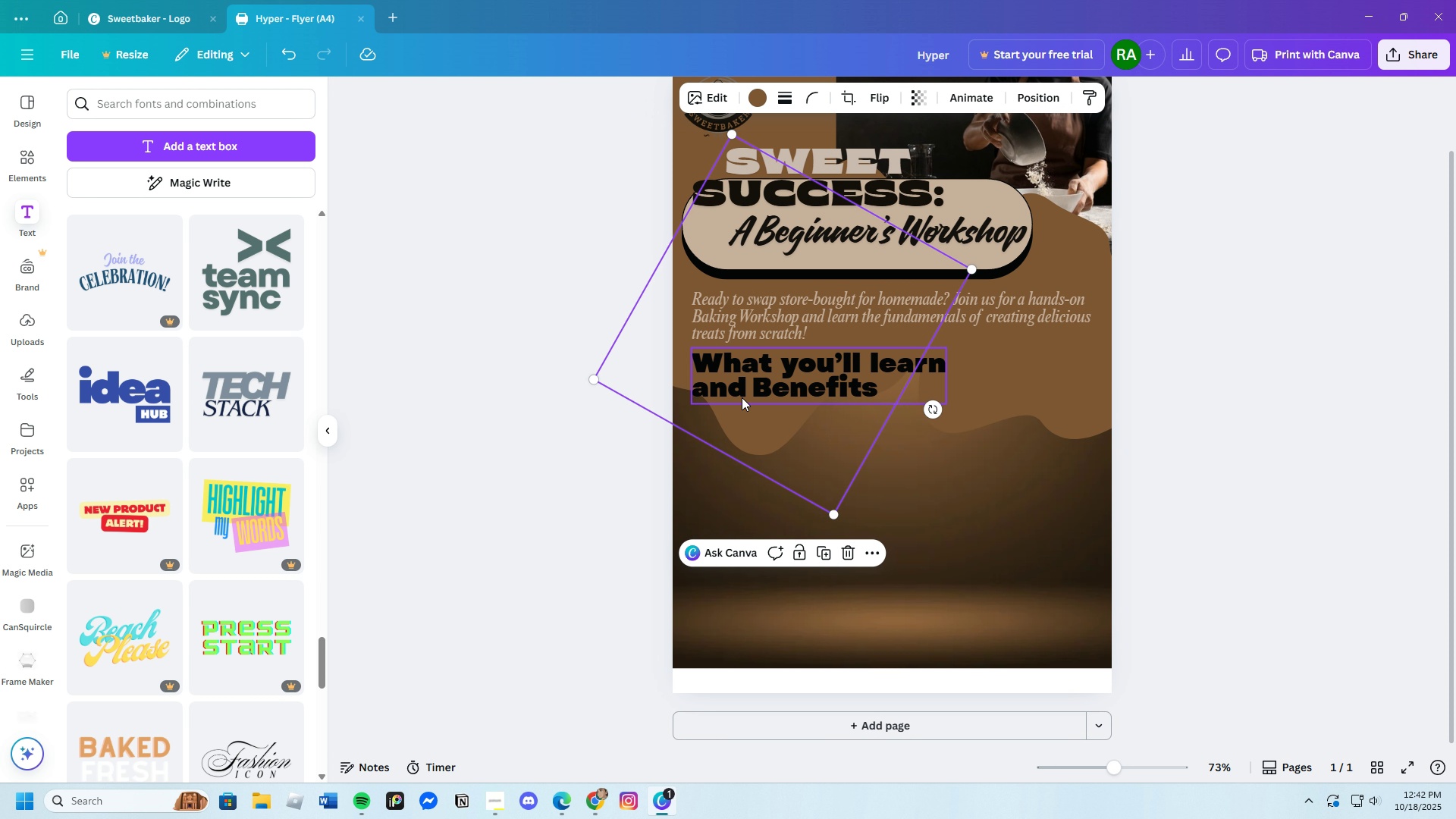 
left_click([743, 395])
 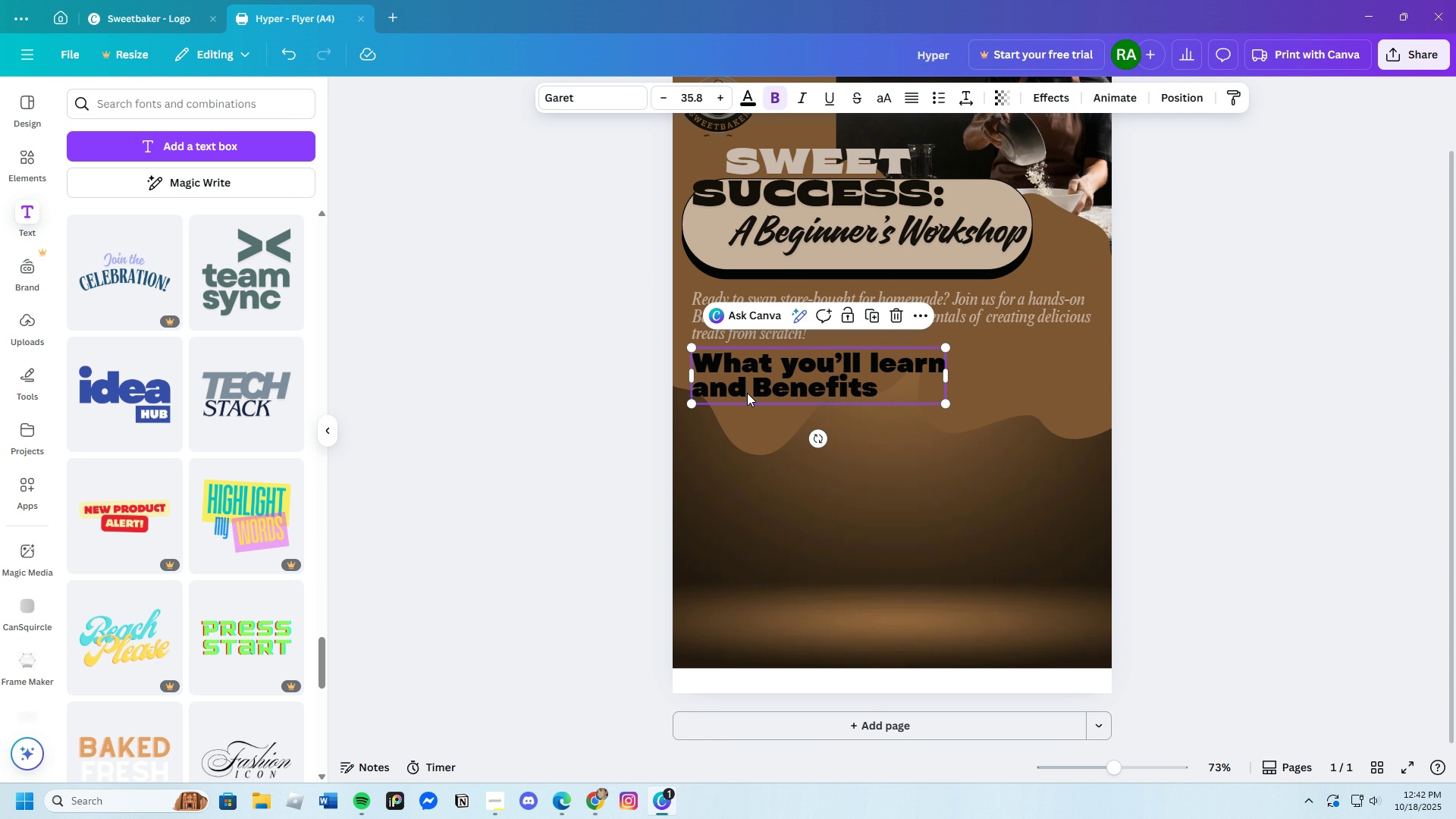 
left_click([748, 392])
 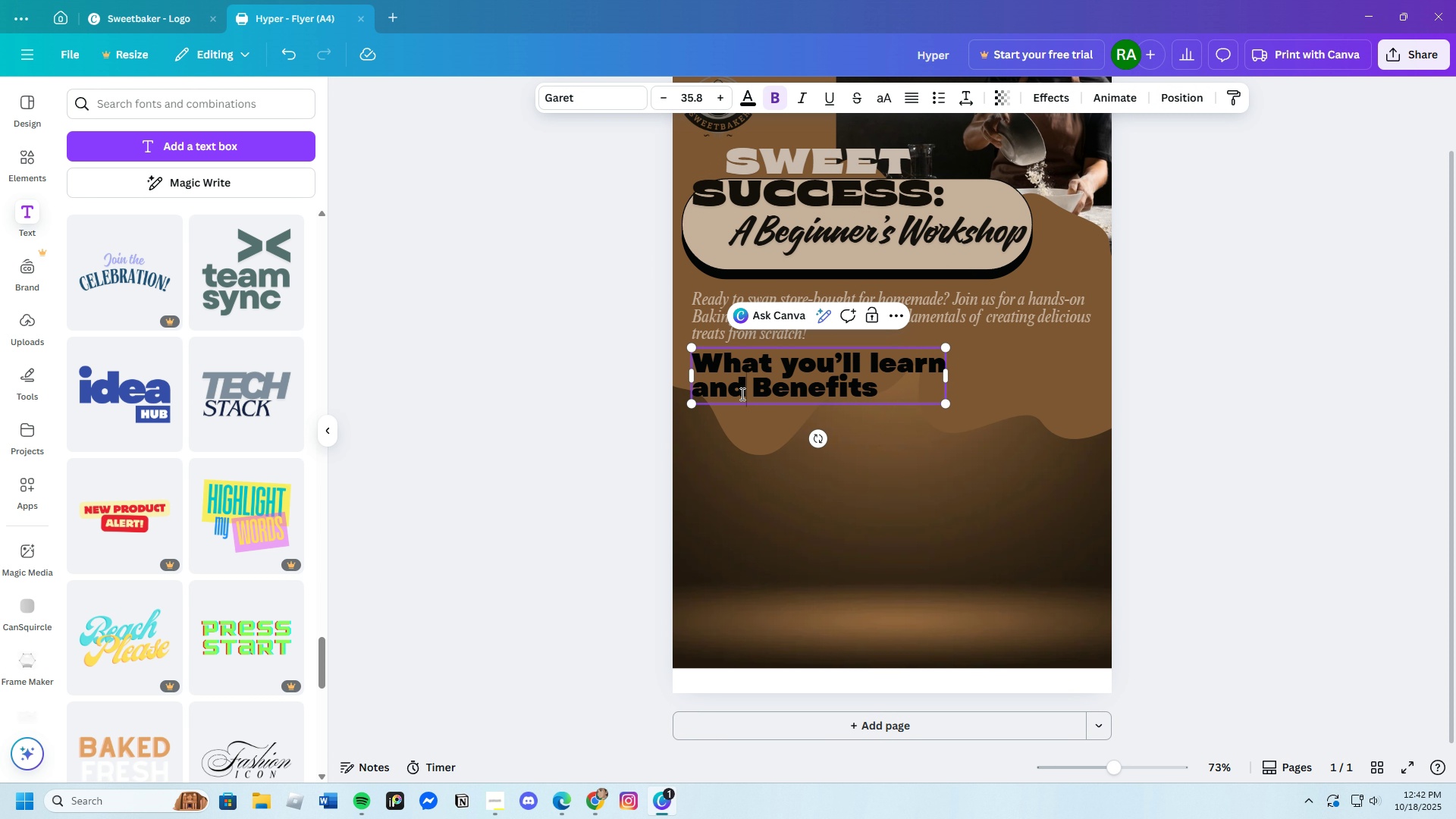 
left_click_drag(start_coordinate=[748, 392], to_coordinate=[695, 397])
 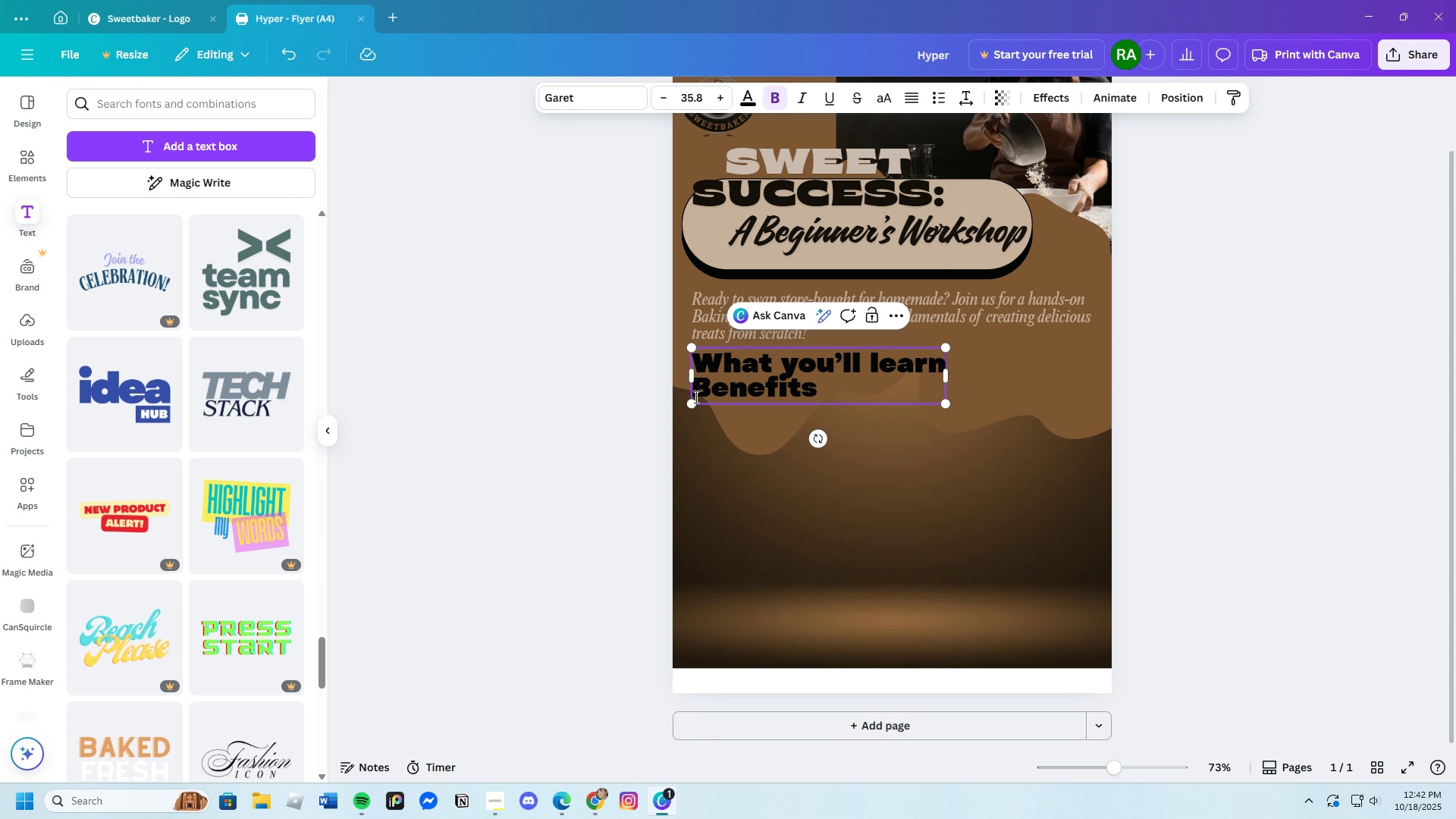 
key(Backspace)
 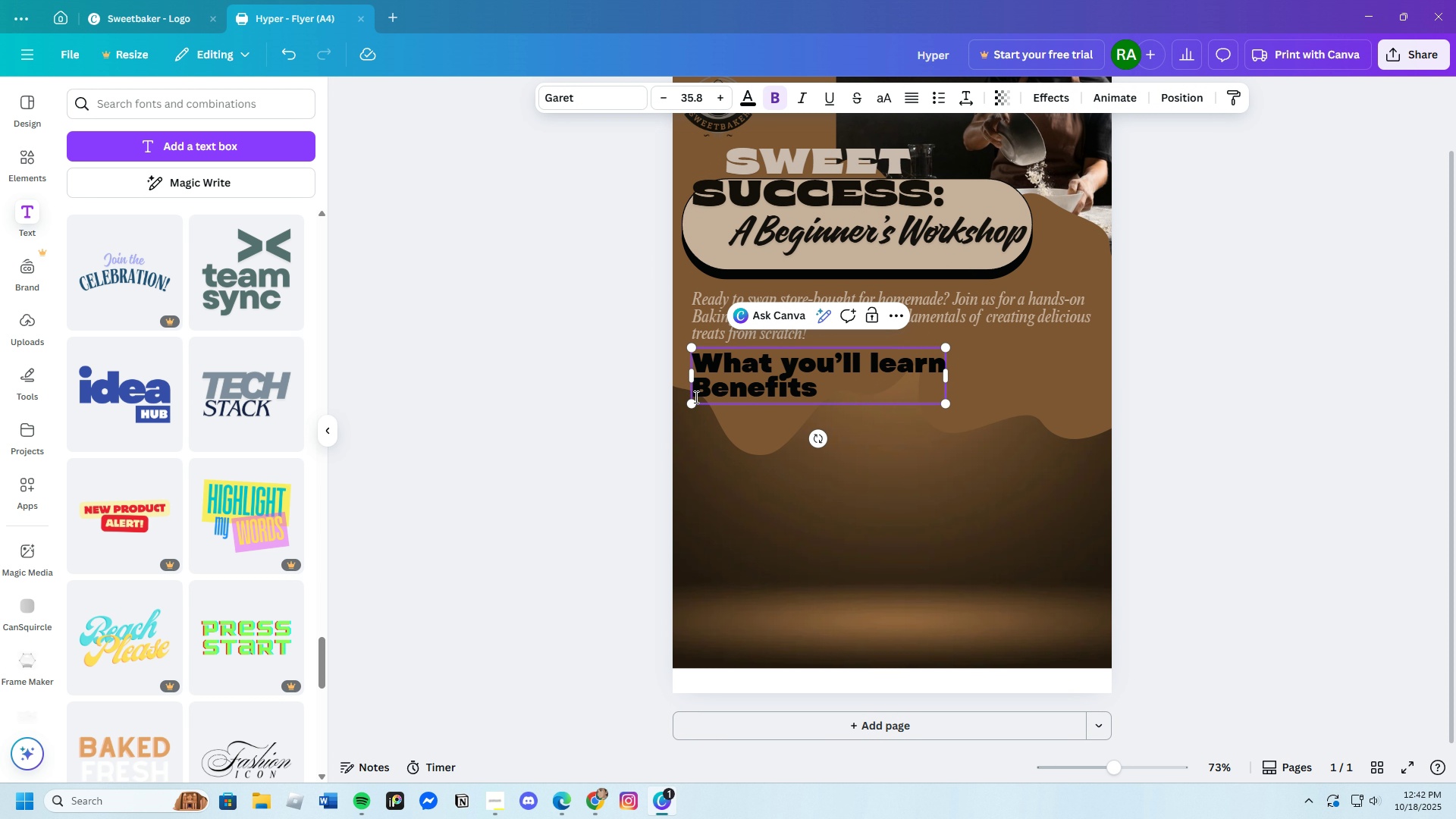 
key(Control+7)
 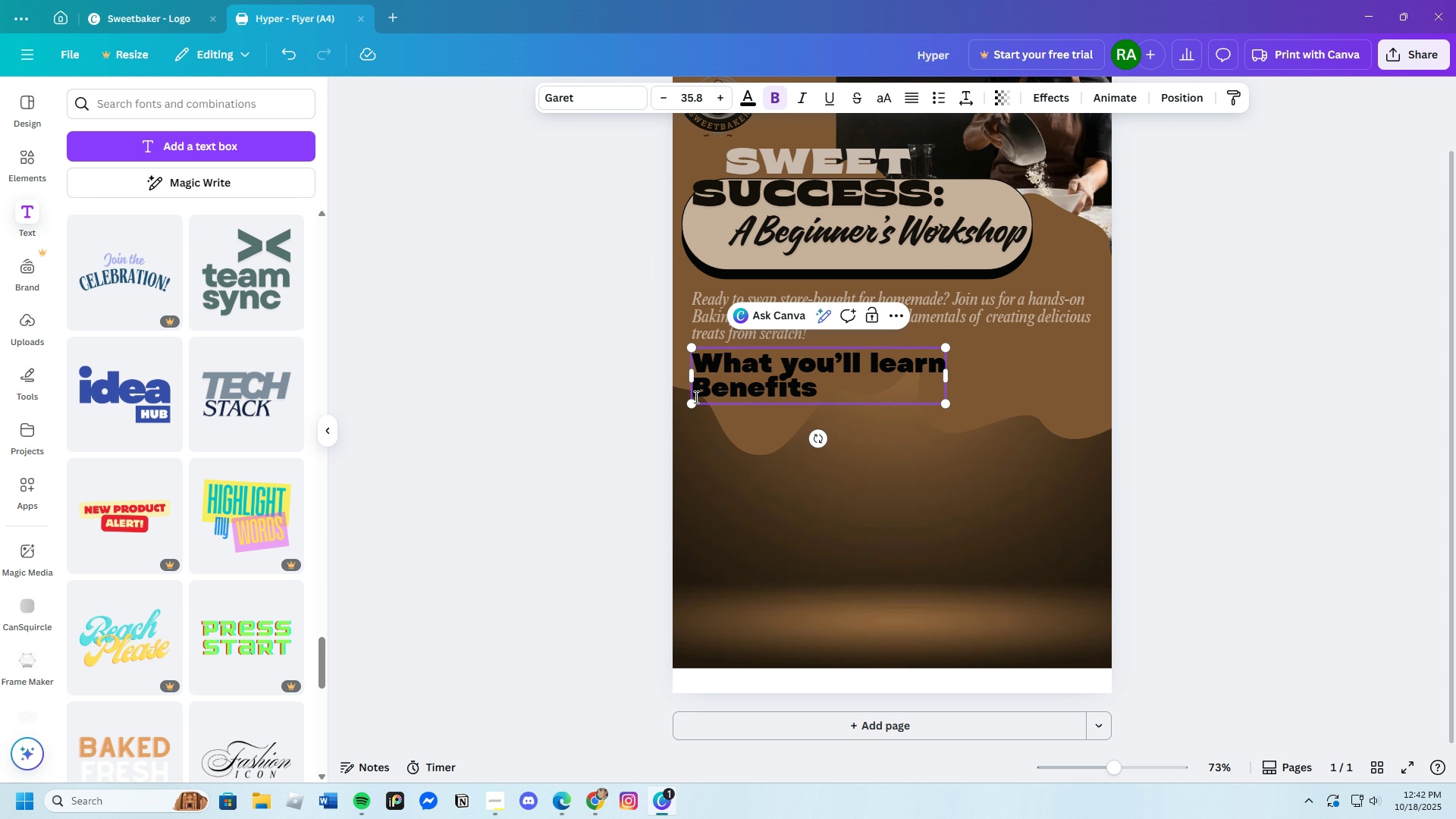 
key(Shift+7)
 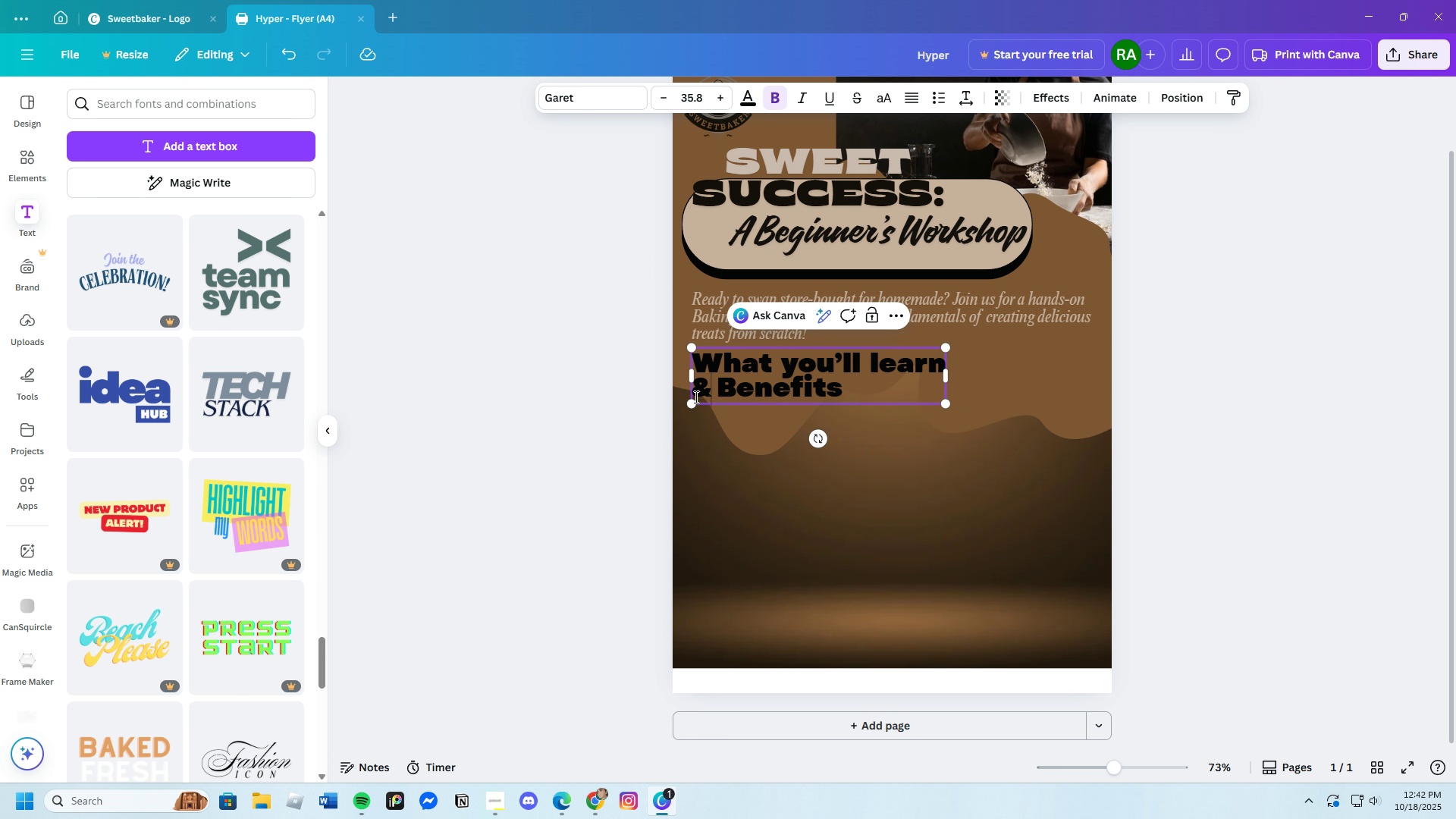 
left_click_drag(start_coordinate=[849, 389], to_coordinate=[681, 354])
 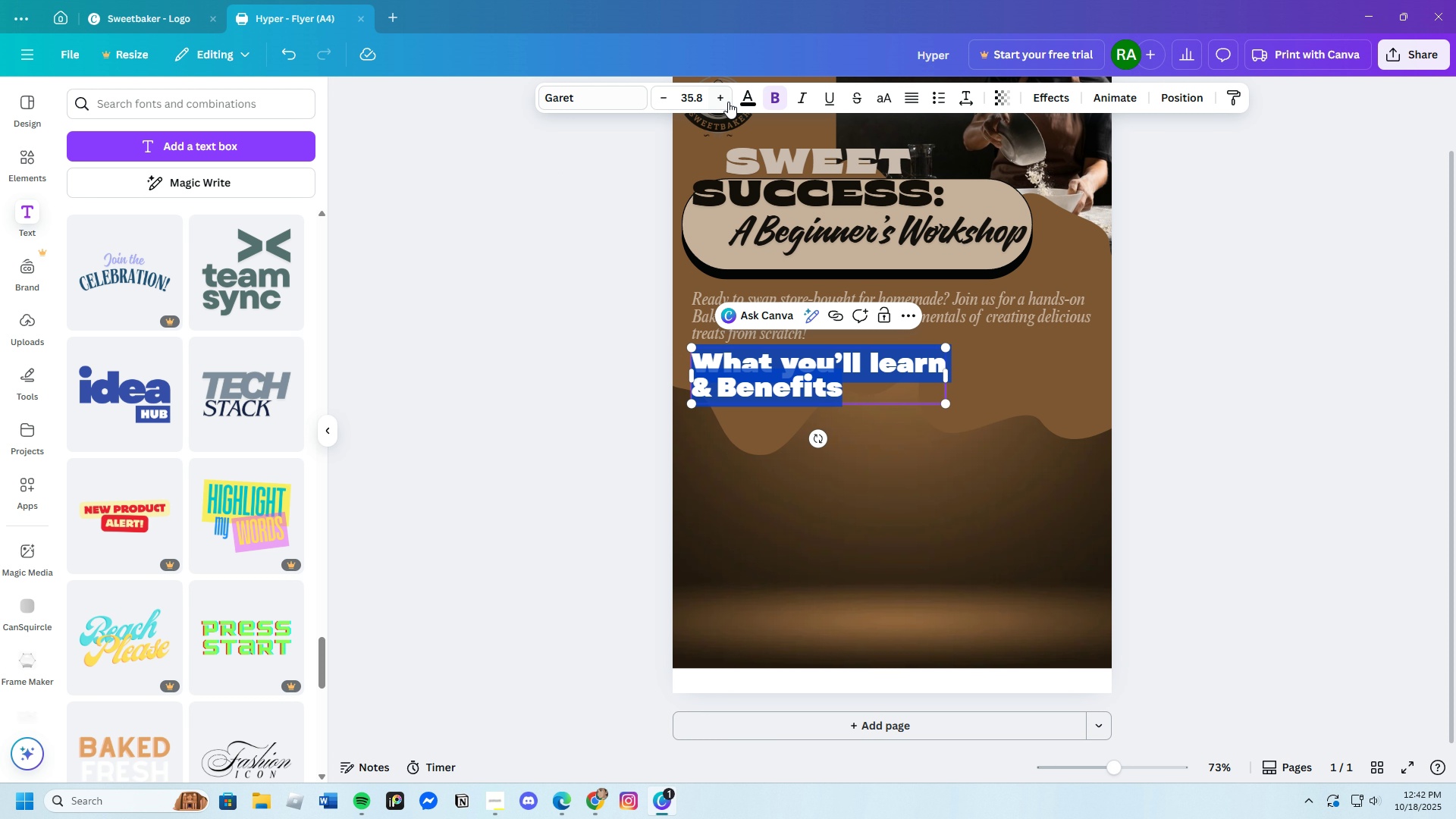 
left_click([744, 99])
 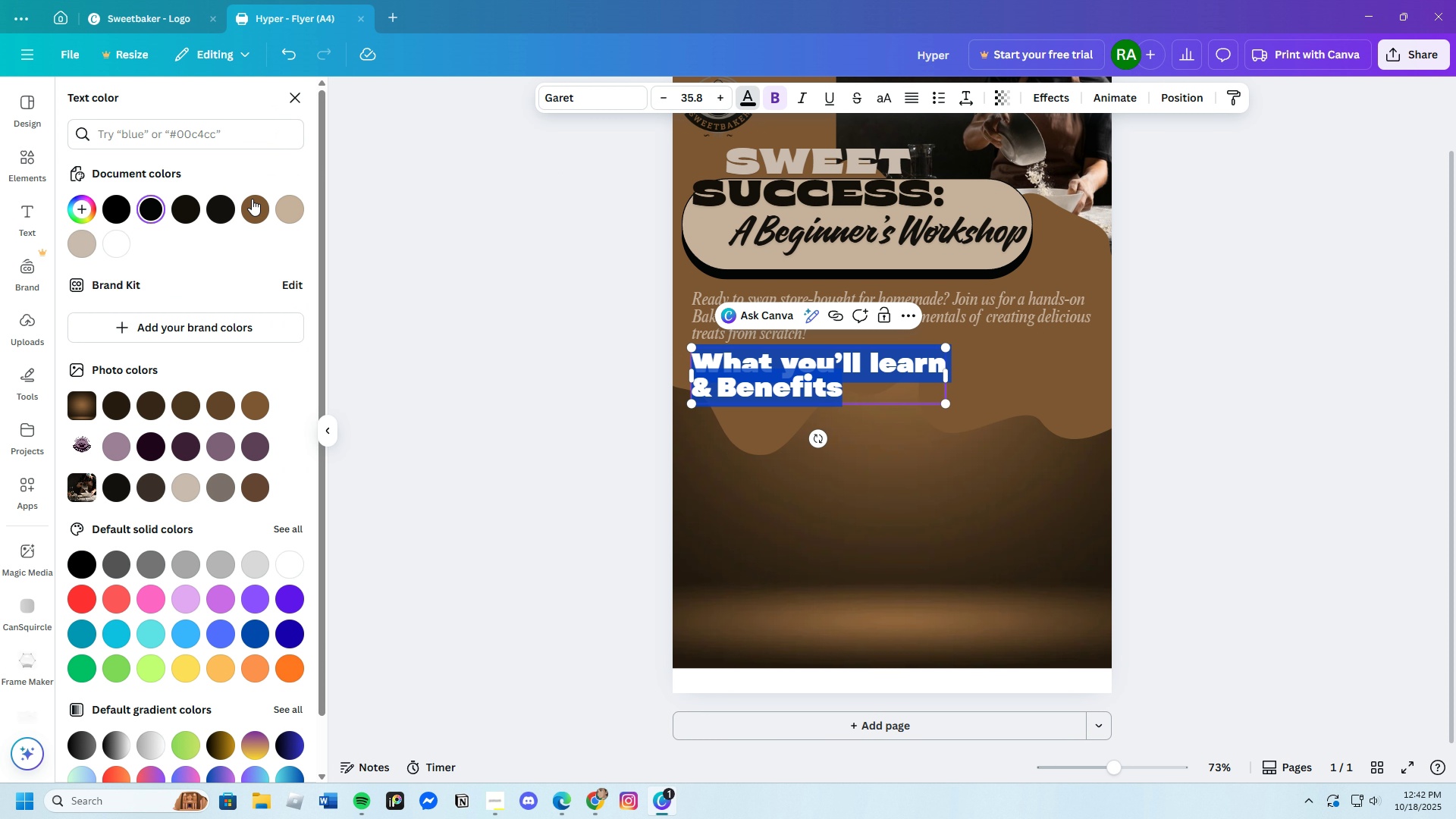 
left_click([177, 208])
 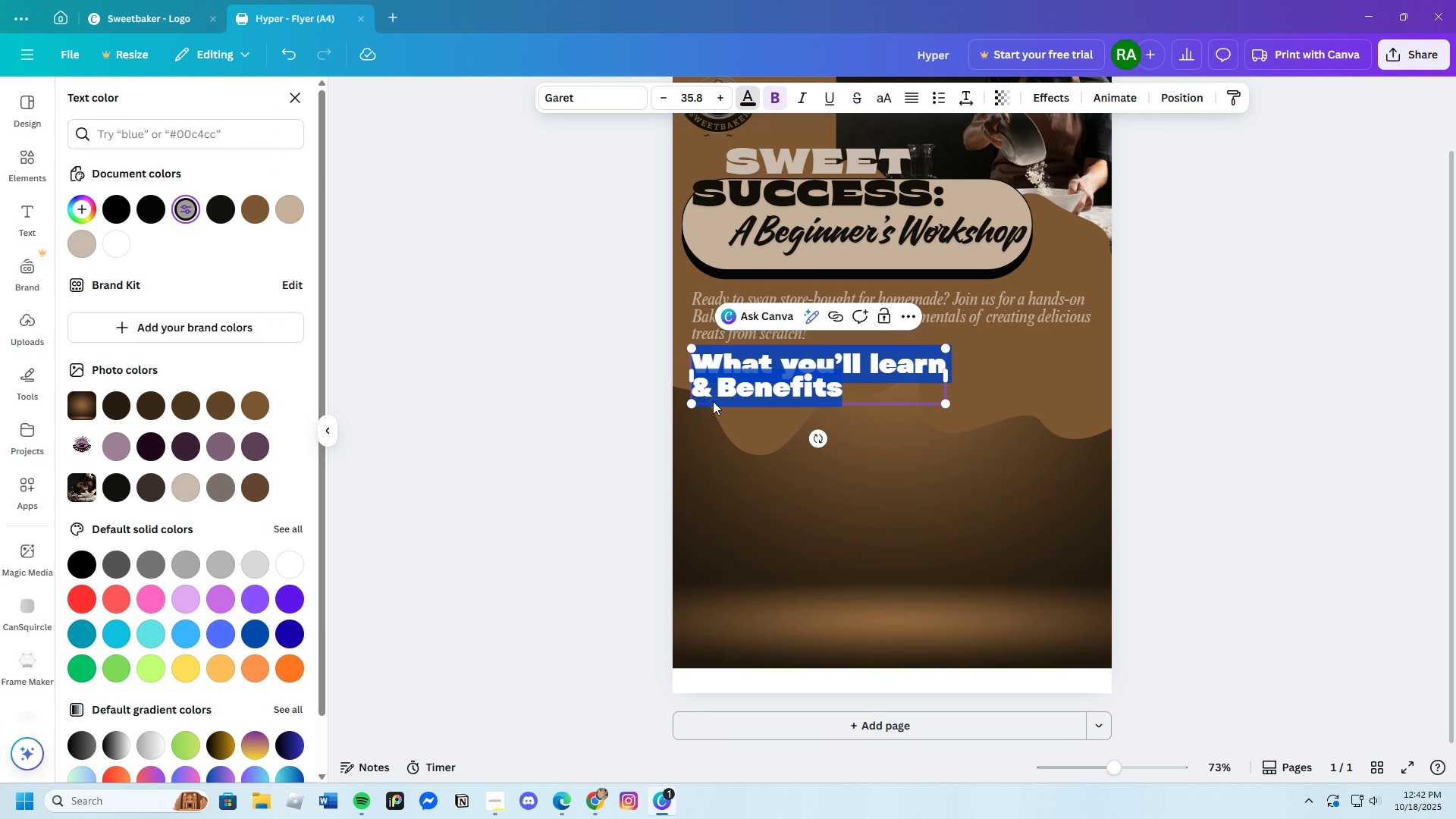 
left_click([872, 466])
 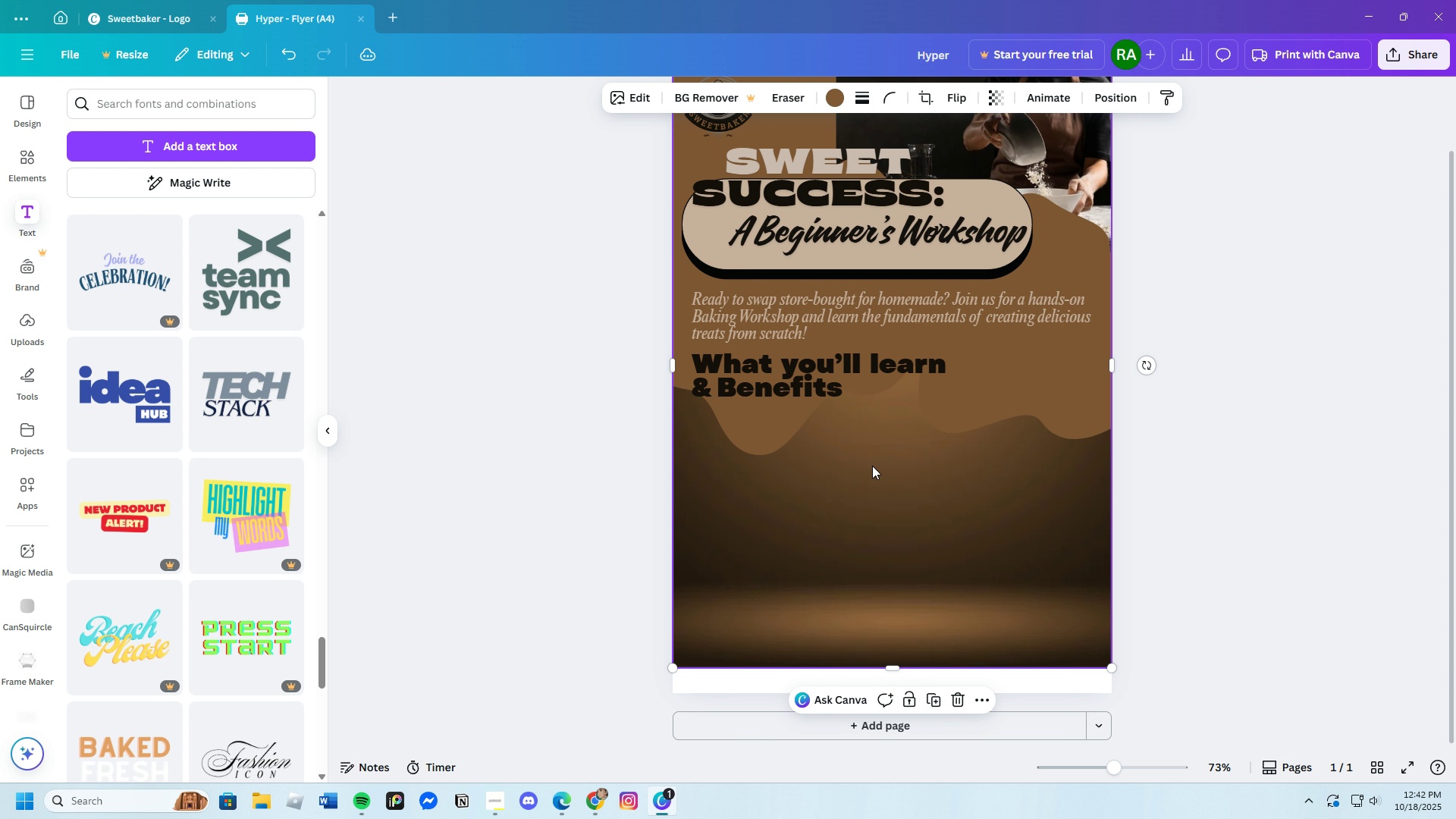 
left_click([742, 384])
 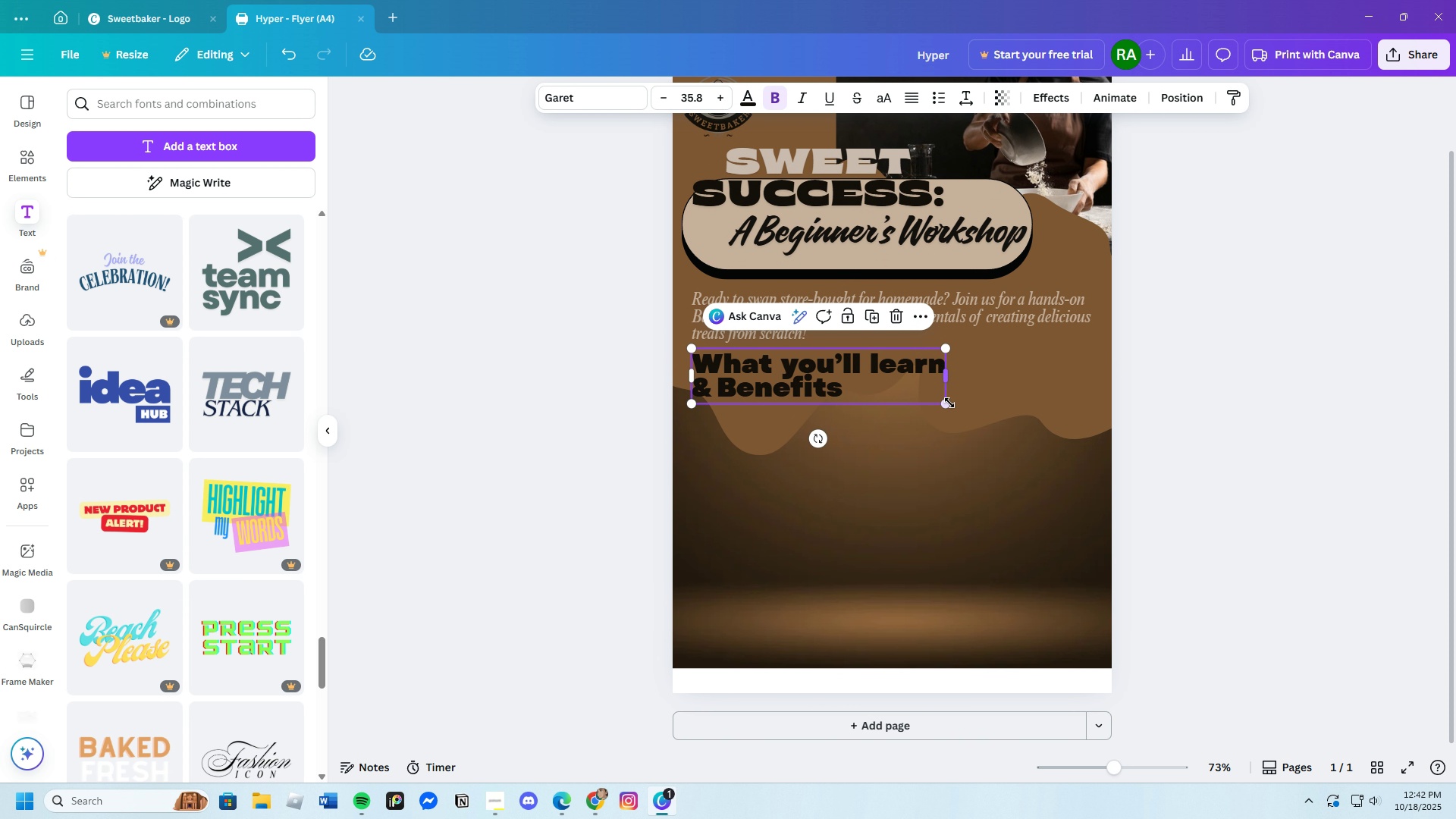 
left_click_drag(start_coordinate=[949, 406], to_coordinate=[981, 461])
 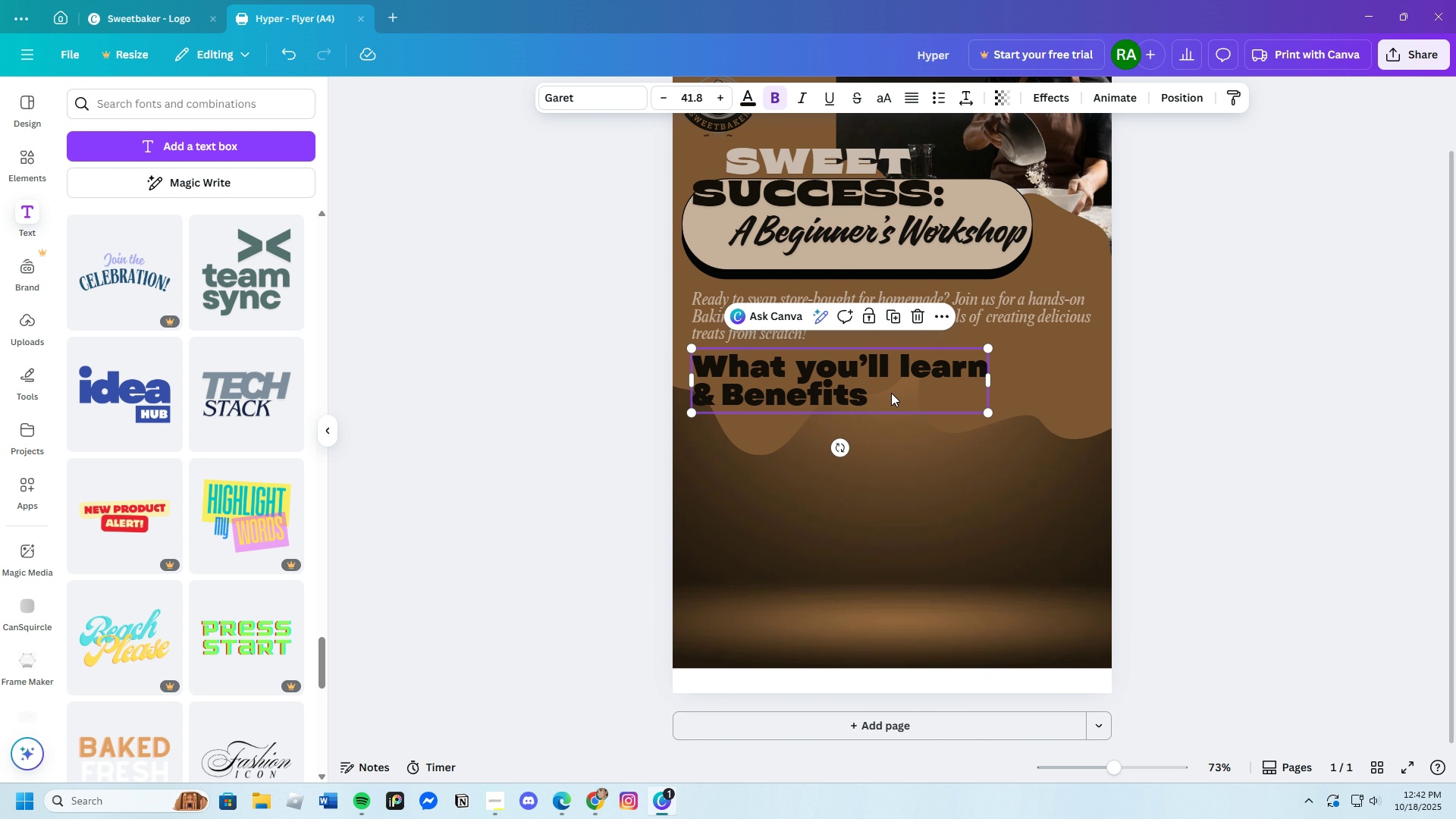 
left_click_drag(start_coordinate=[891, 393], to_coordinate=[882, 393])
 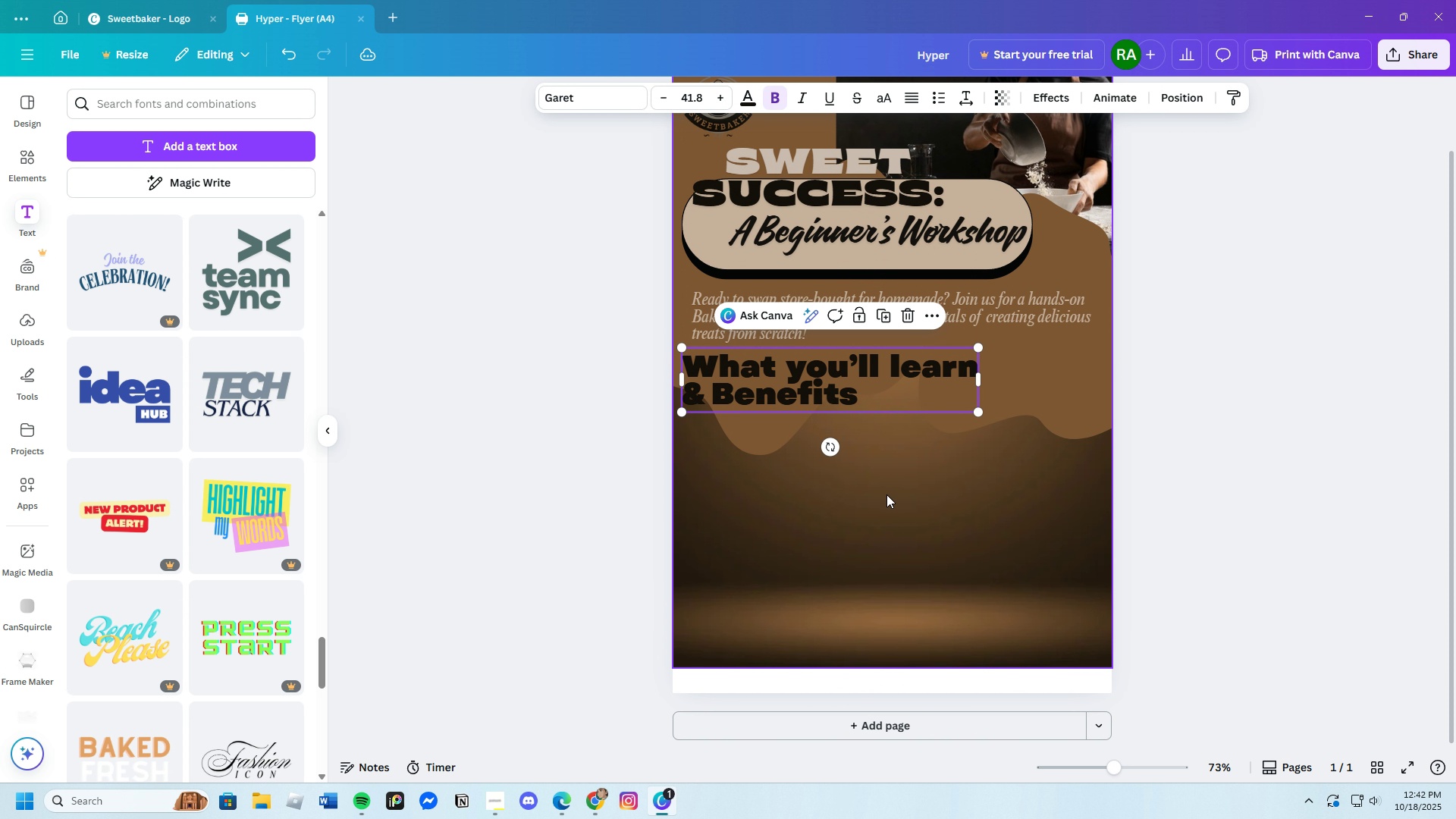 
left_click([877, 510])
 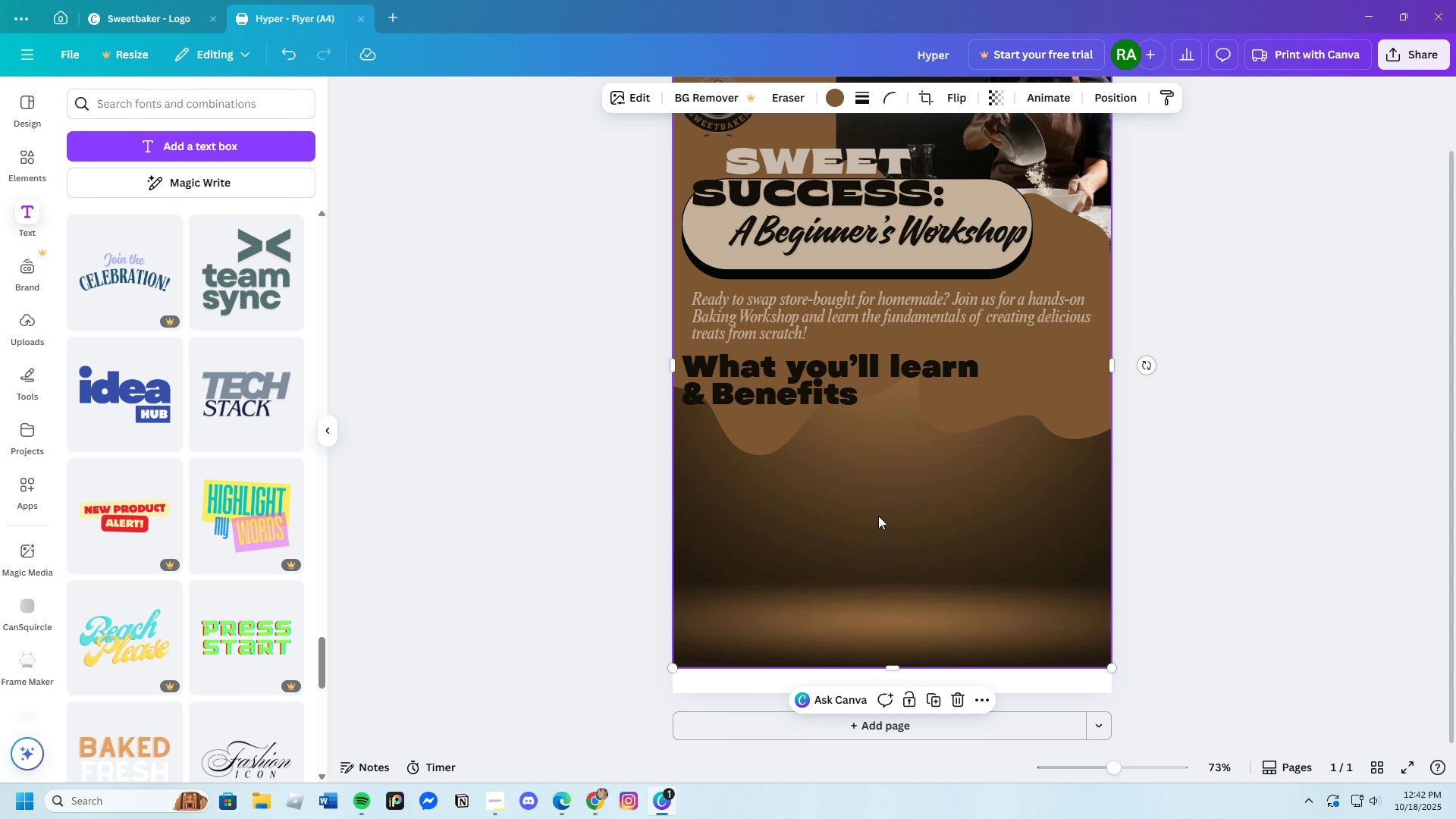 
wait(5.05)
 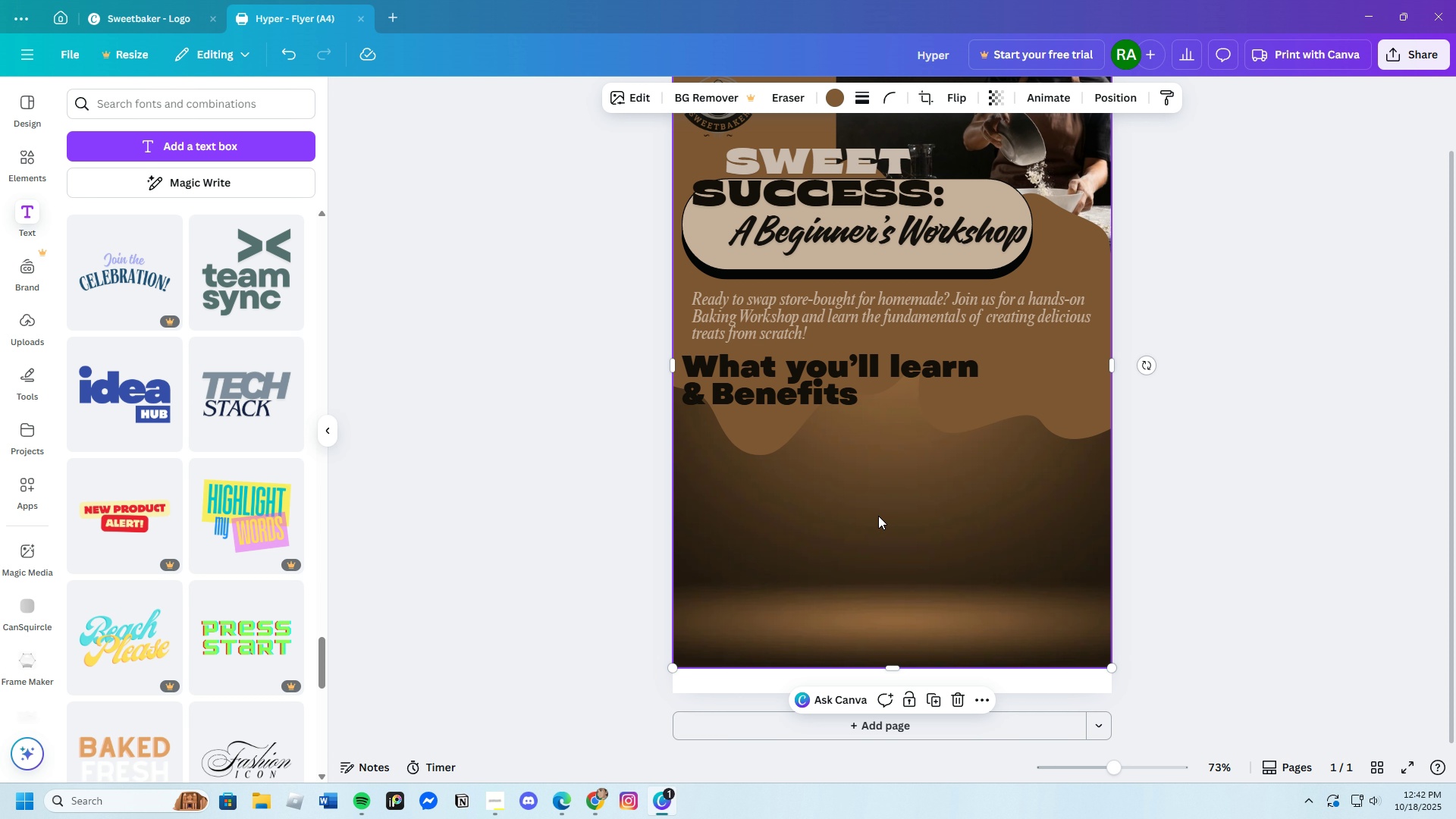 
scroll: coordinate [877, 529], scroll_direction: down, amount: 1.0
 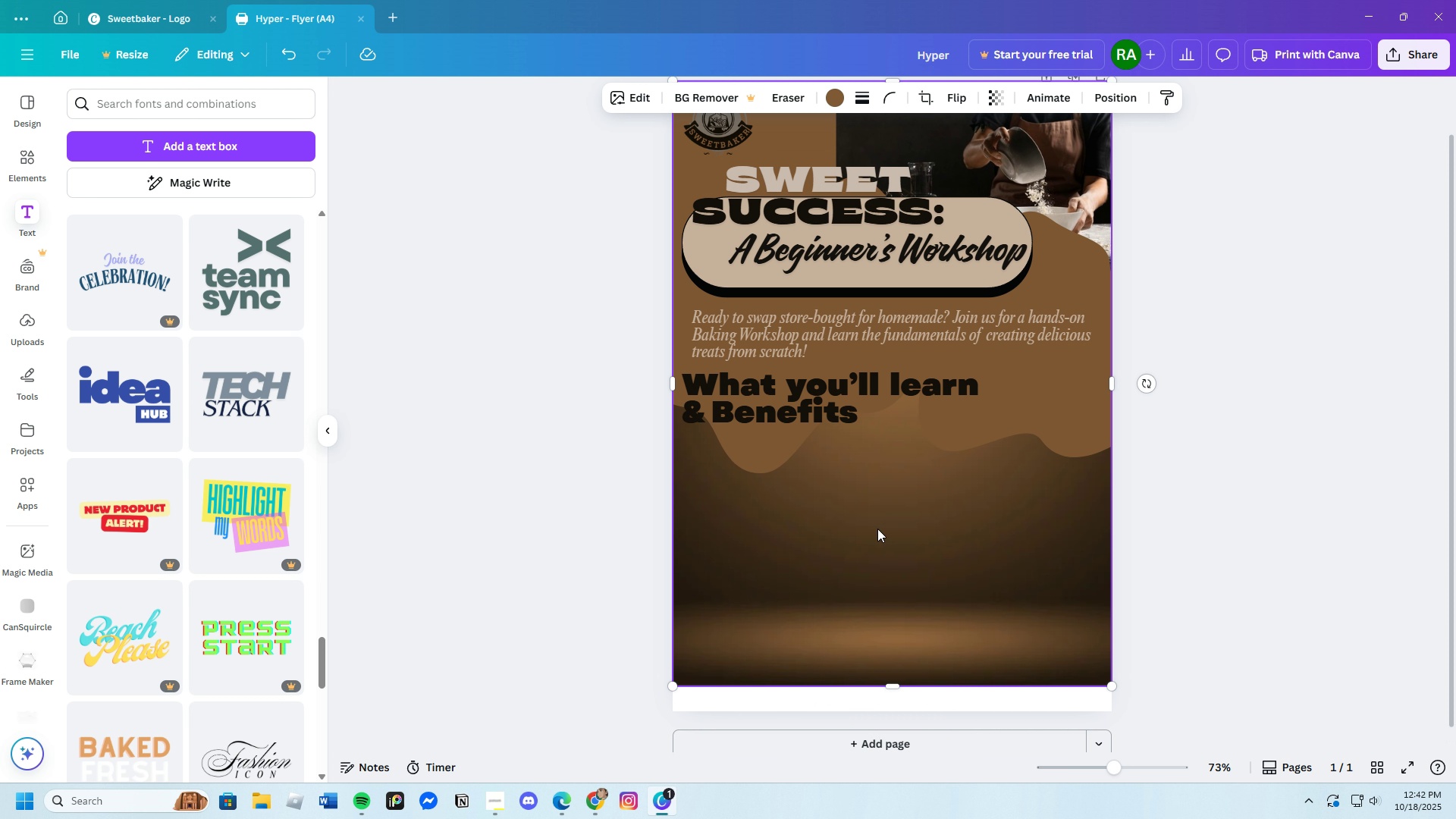 
scroll: coordinate [877, 529], scroll_direction: up, amount: 2.0
 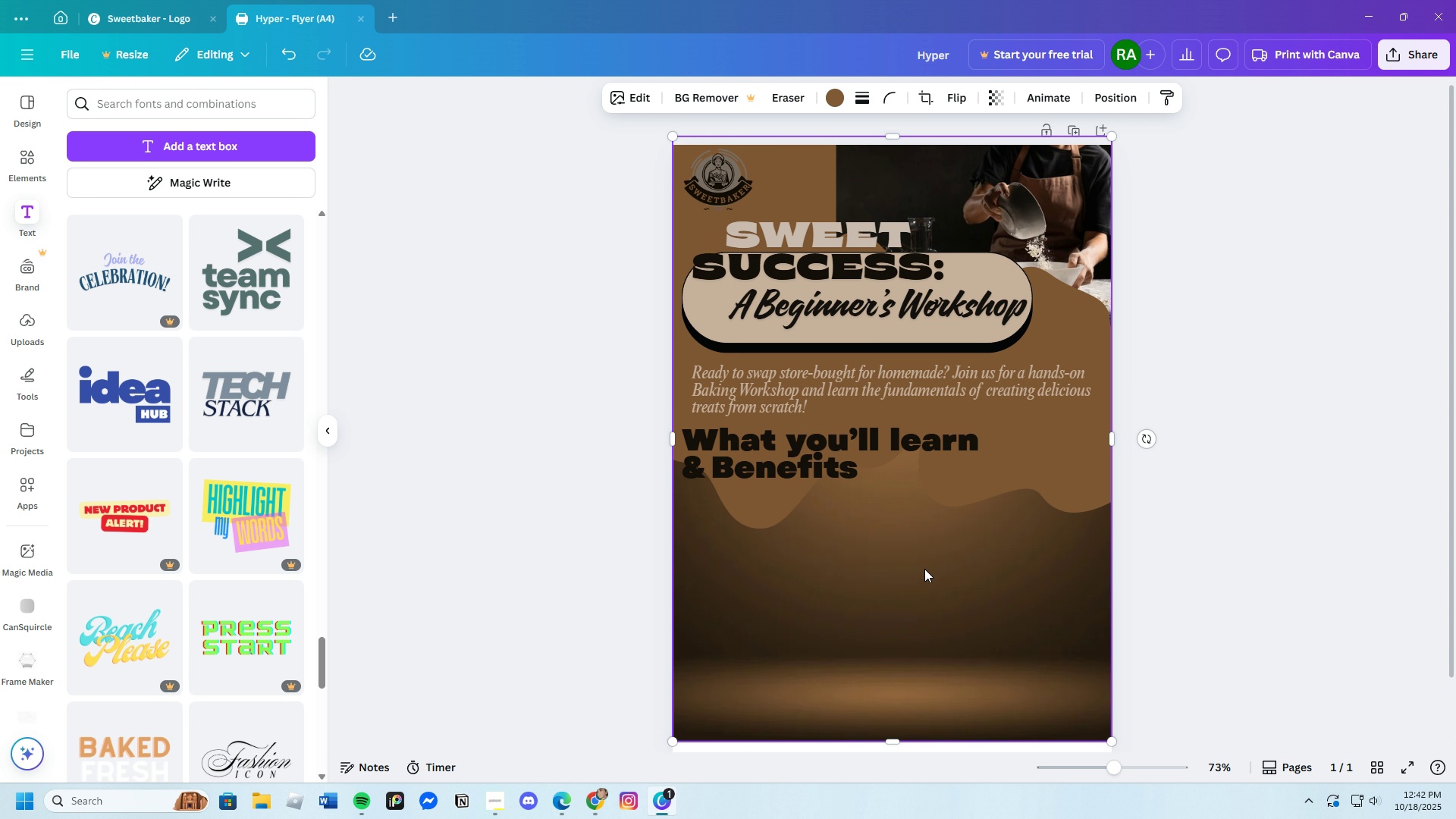 
scroll: coordinate [924, 569], scroll_direction: down, amount: 3.0
 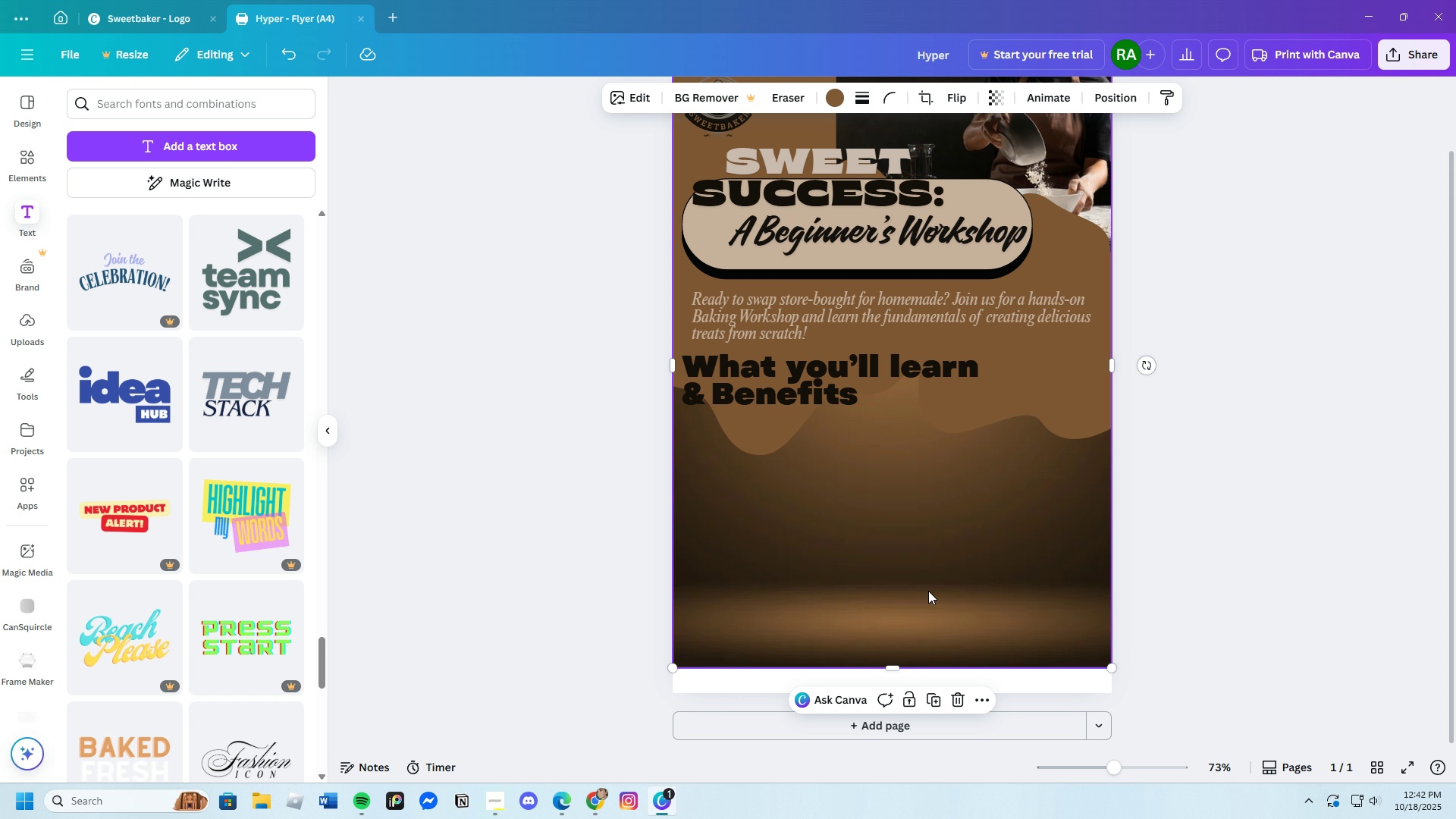 
wait(5.26)
 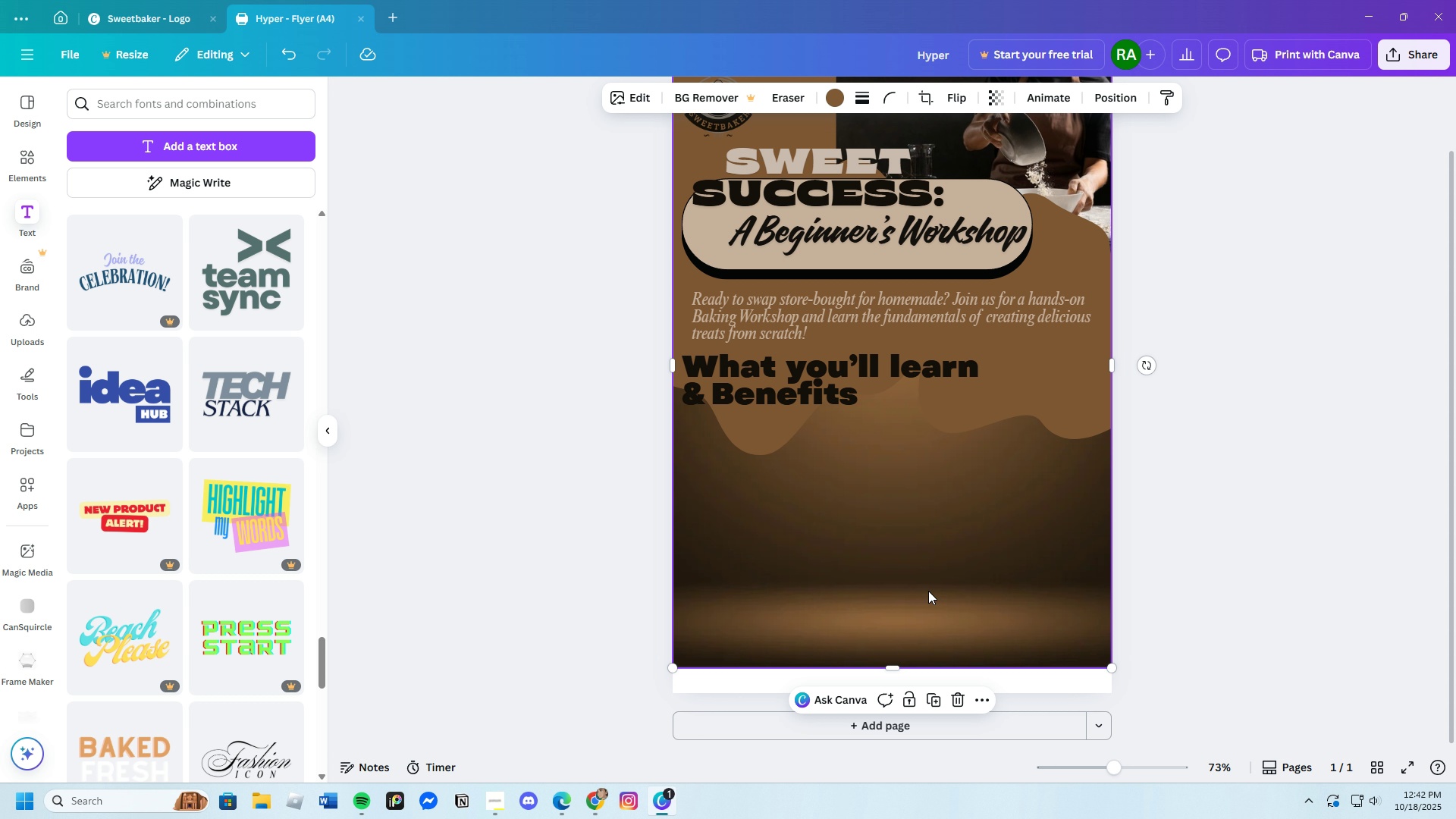 
left_click_drag(start_coordinate=[1122, 766], to_coordinate=[1128, 766])
 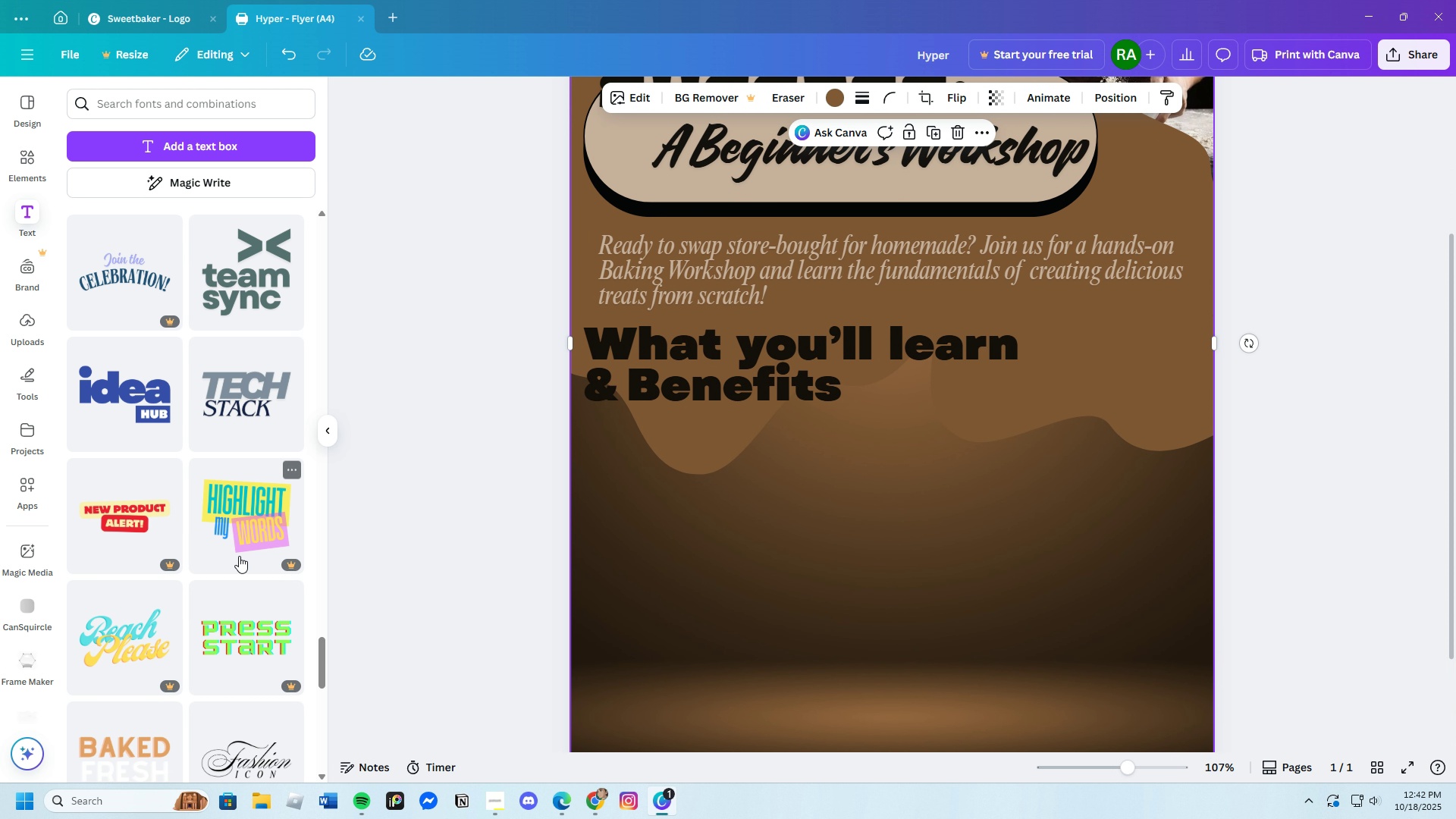 
scroll: coordinate [245, 547], scroll_direction: down, amount: 14.0
 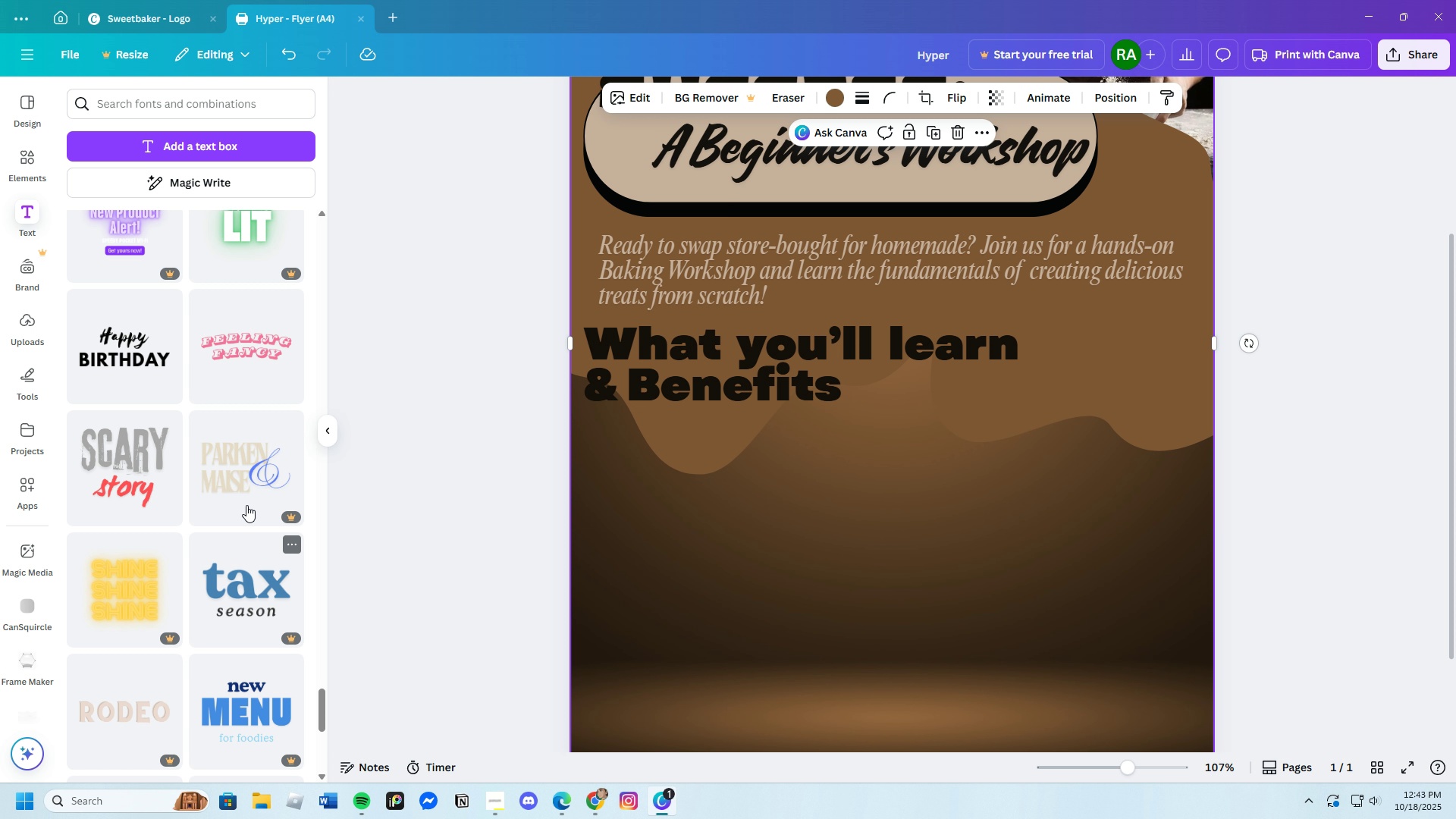 
wait(16.79)
 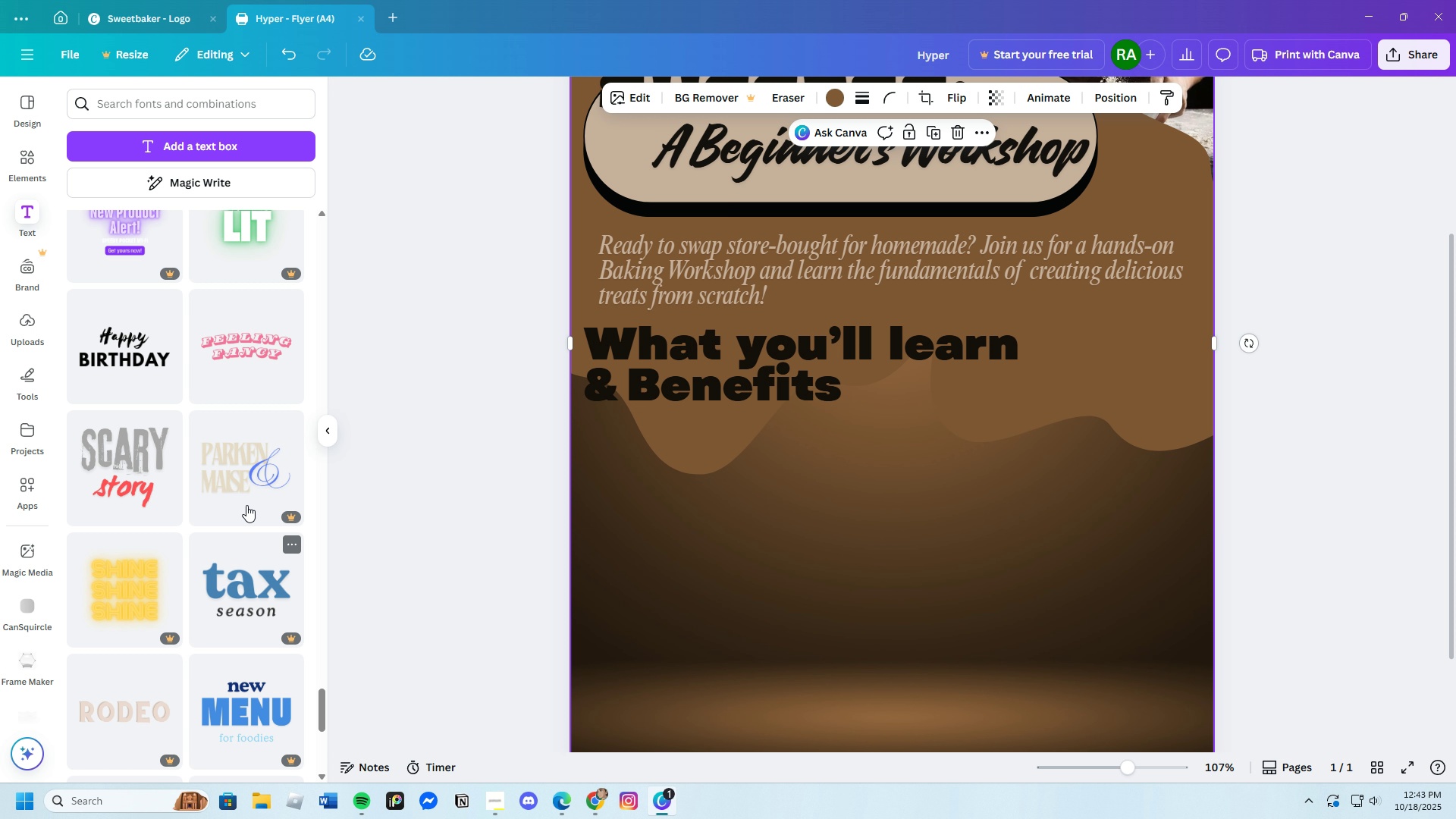 
left_click([1422, 708])
 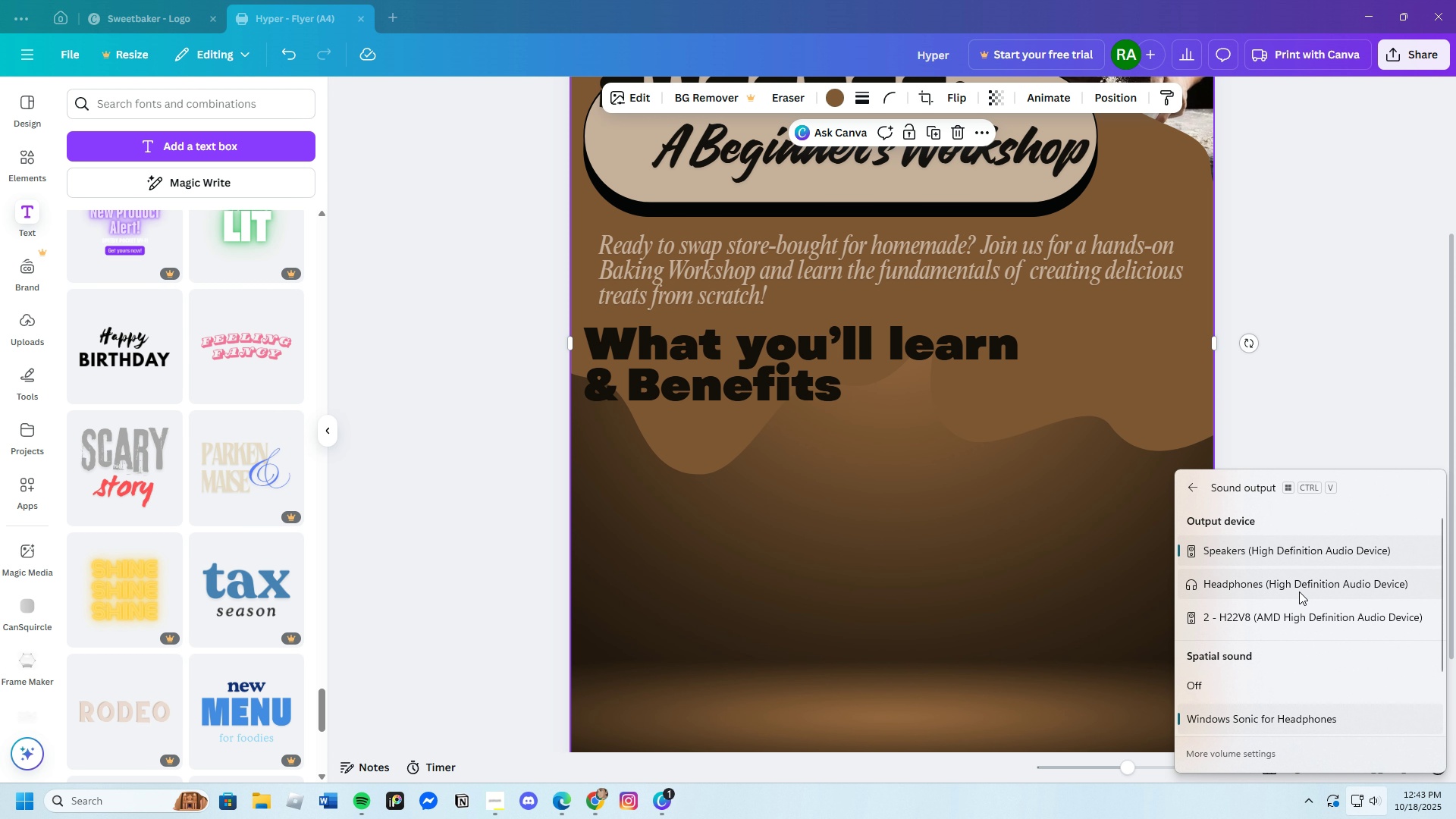 
double_click([1339, 433])
 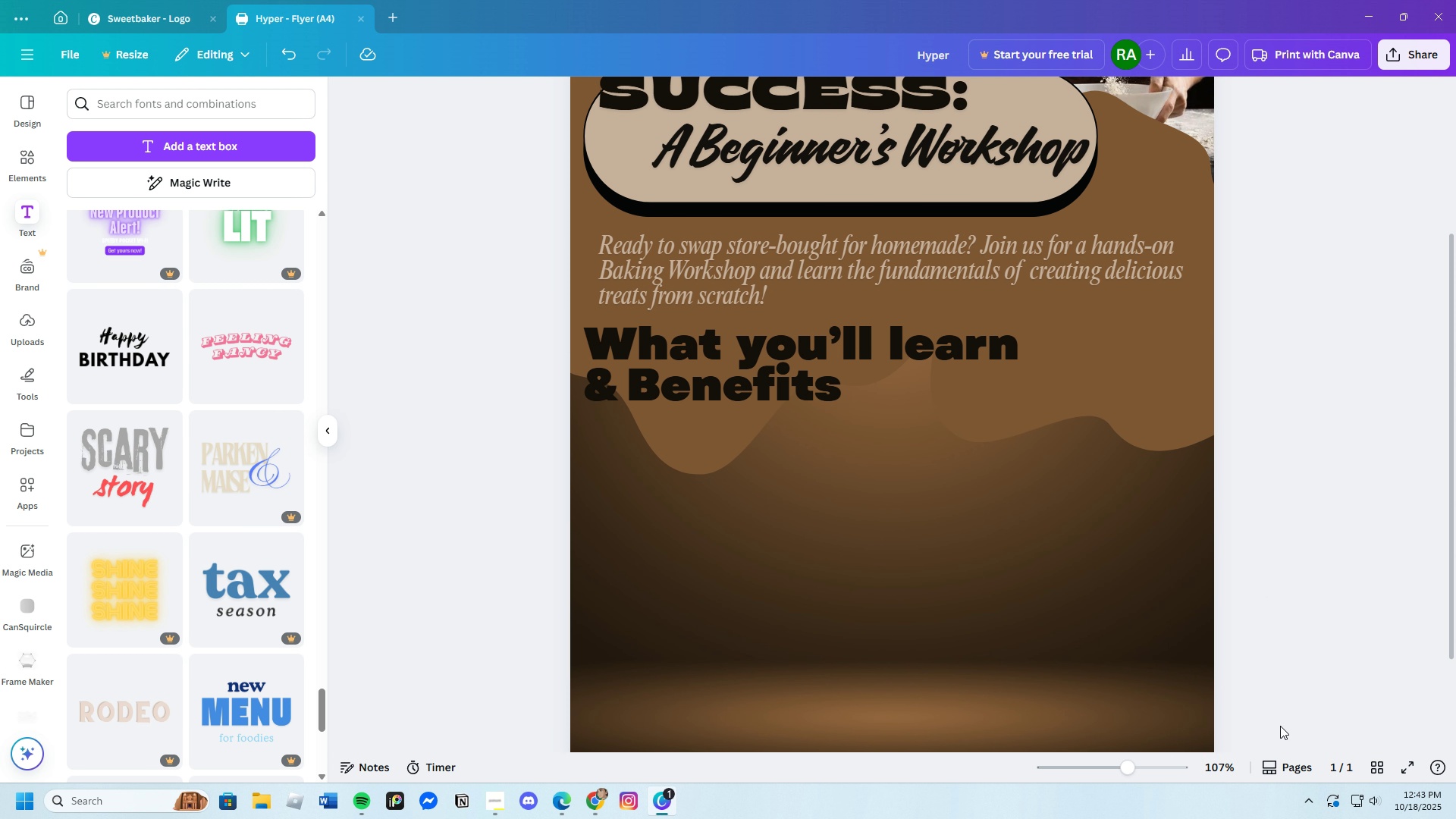 
left_click([1374, 799])
 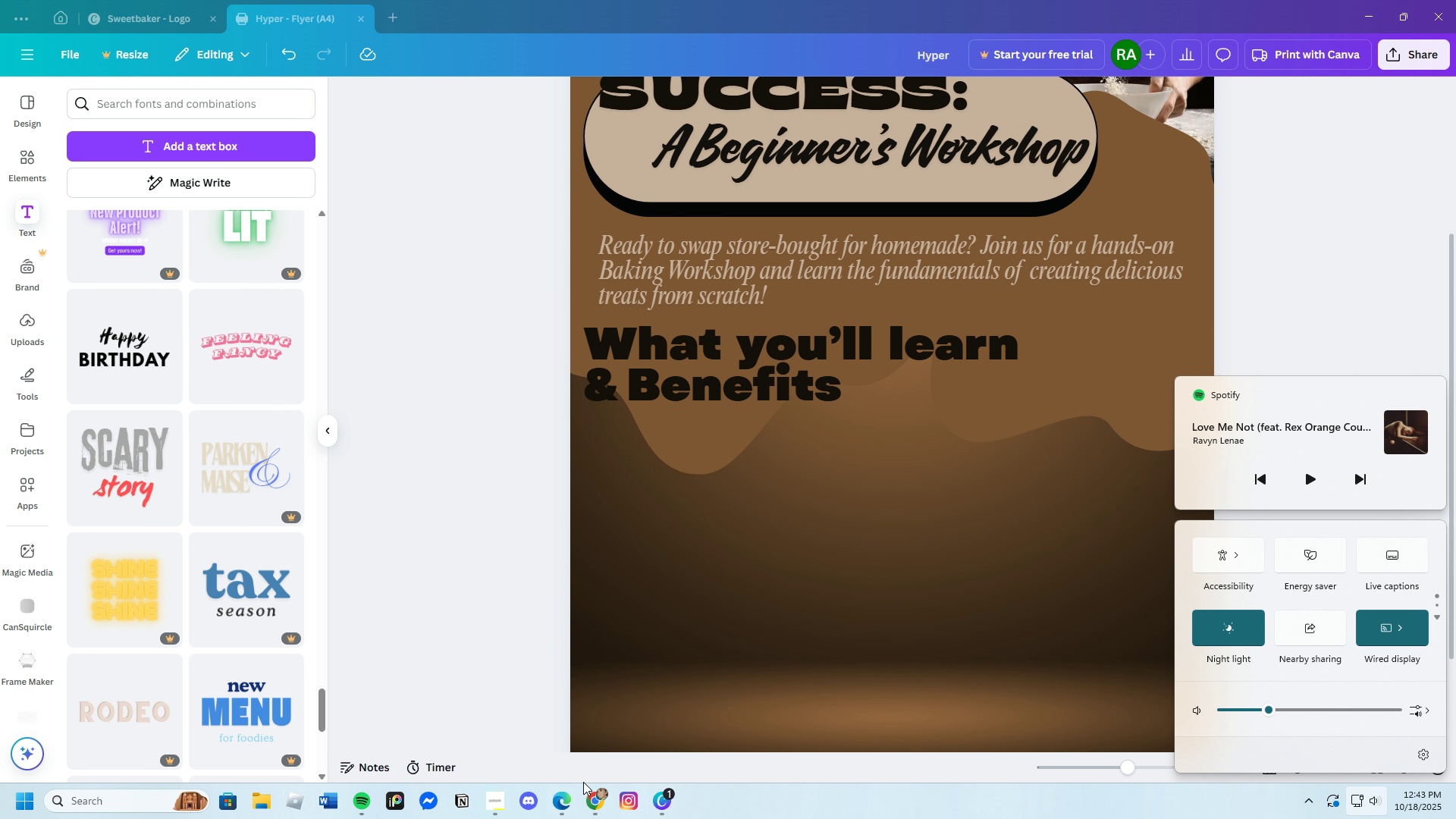 
left_click([366, 800])
 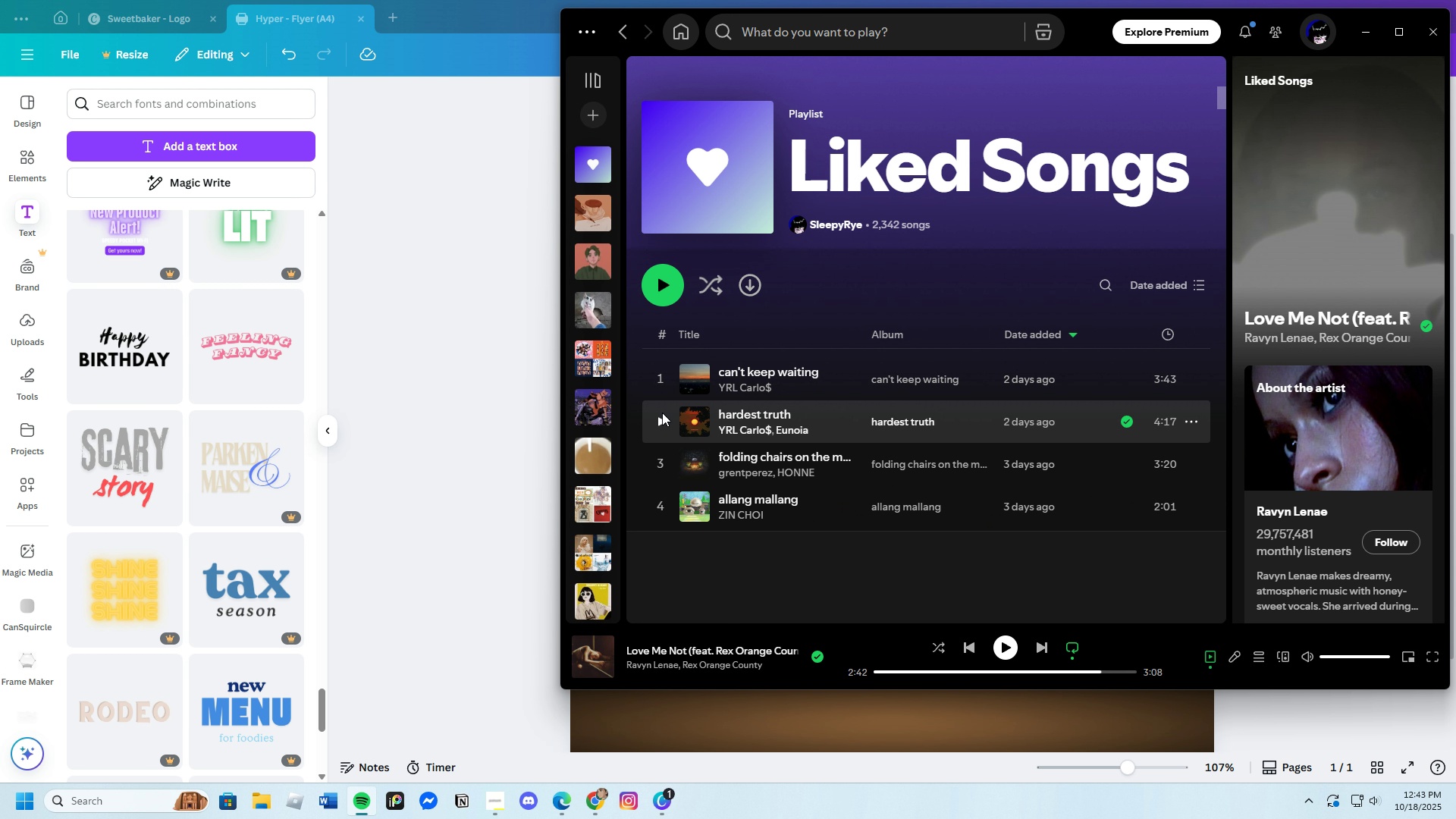 
wait(5.77)
 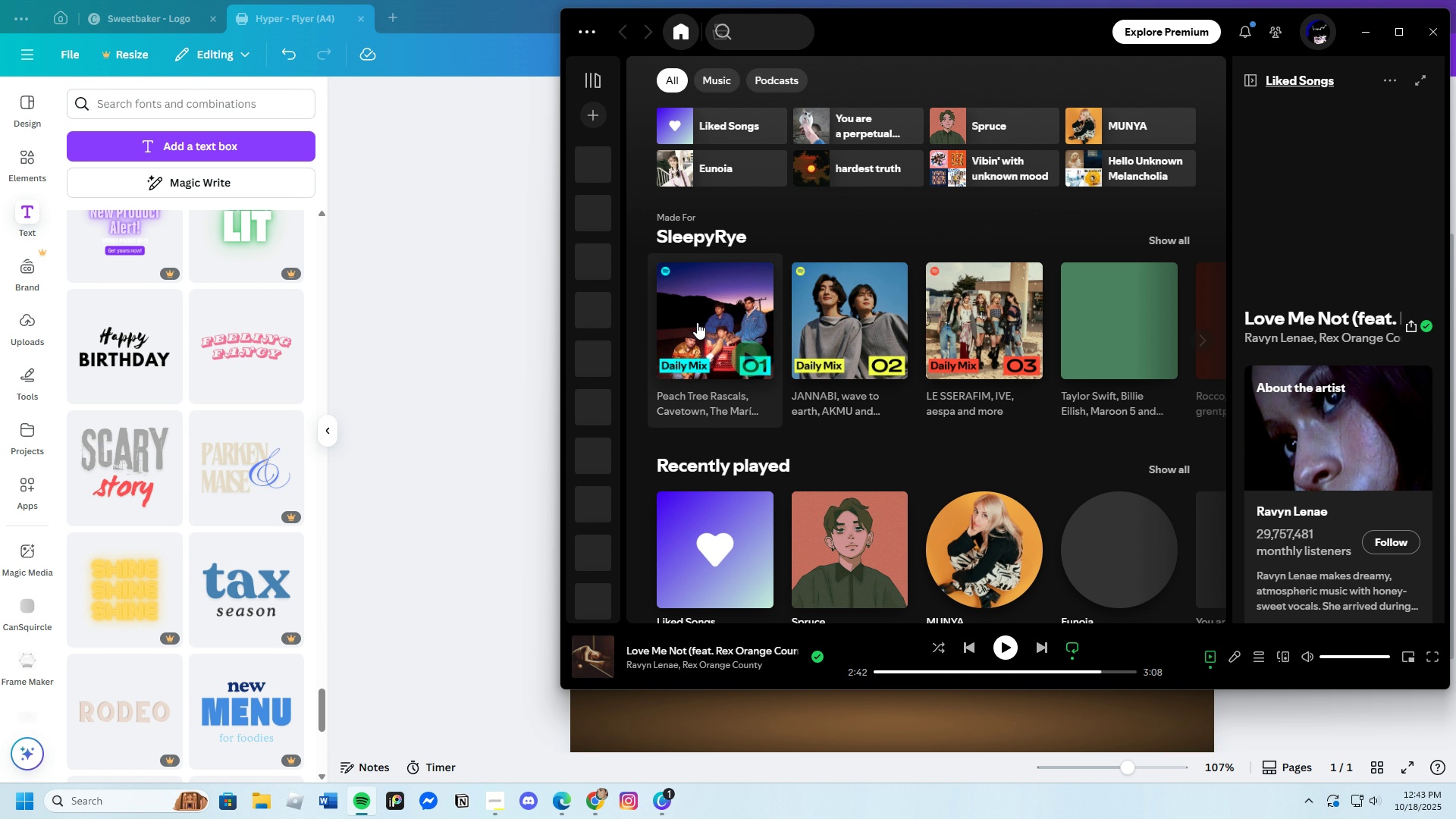 
left_click([1354, 24])
 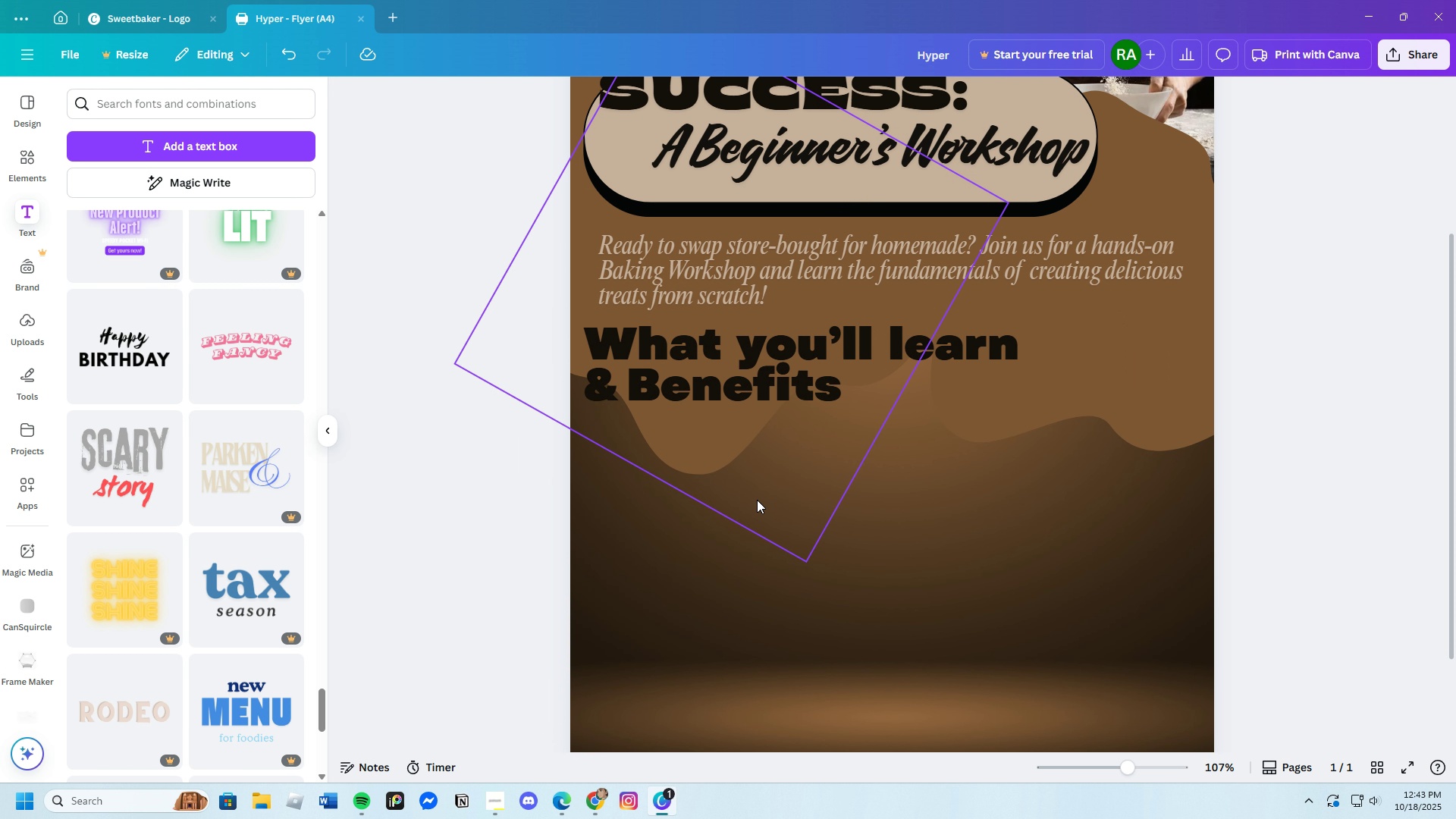 
scroll: coordinate [231, 594], scroll_direction: down, amount: 21.0
 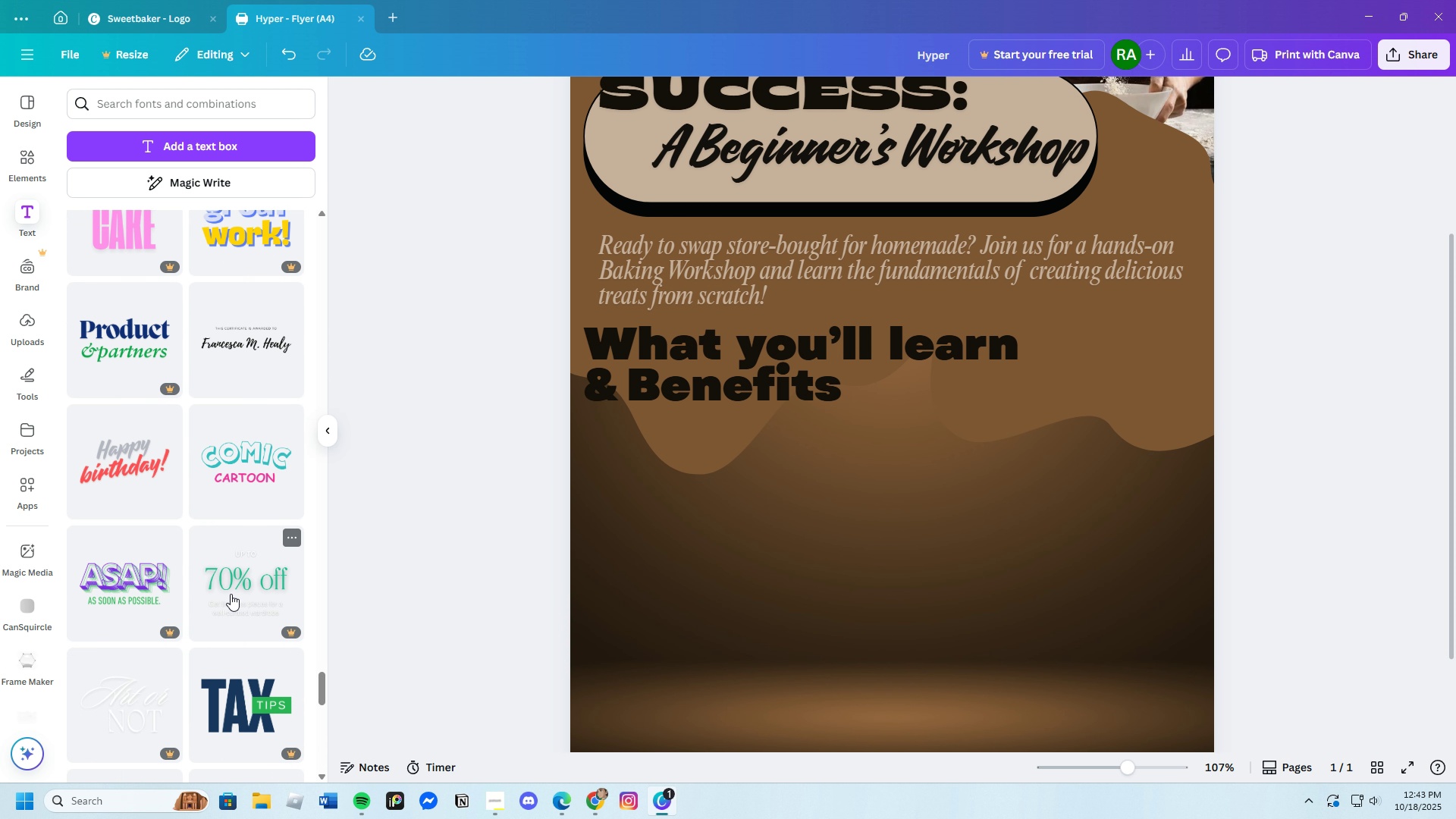 
scroll: coordinate [231, 594], scroll_direction: down, amount: 4.0
 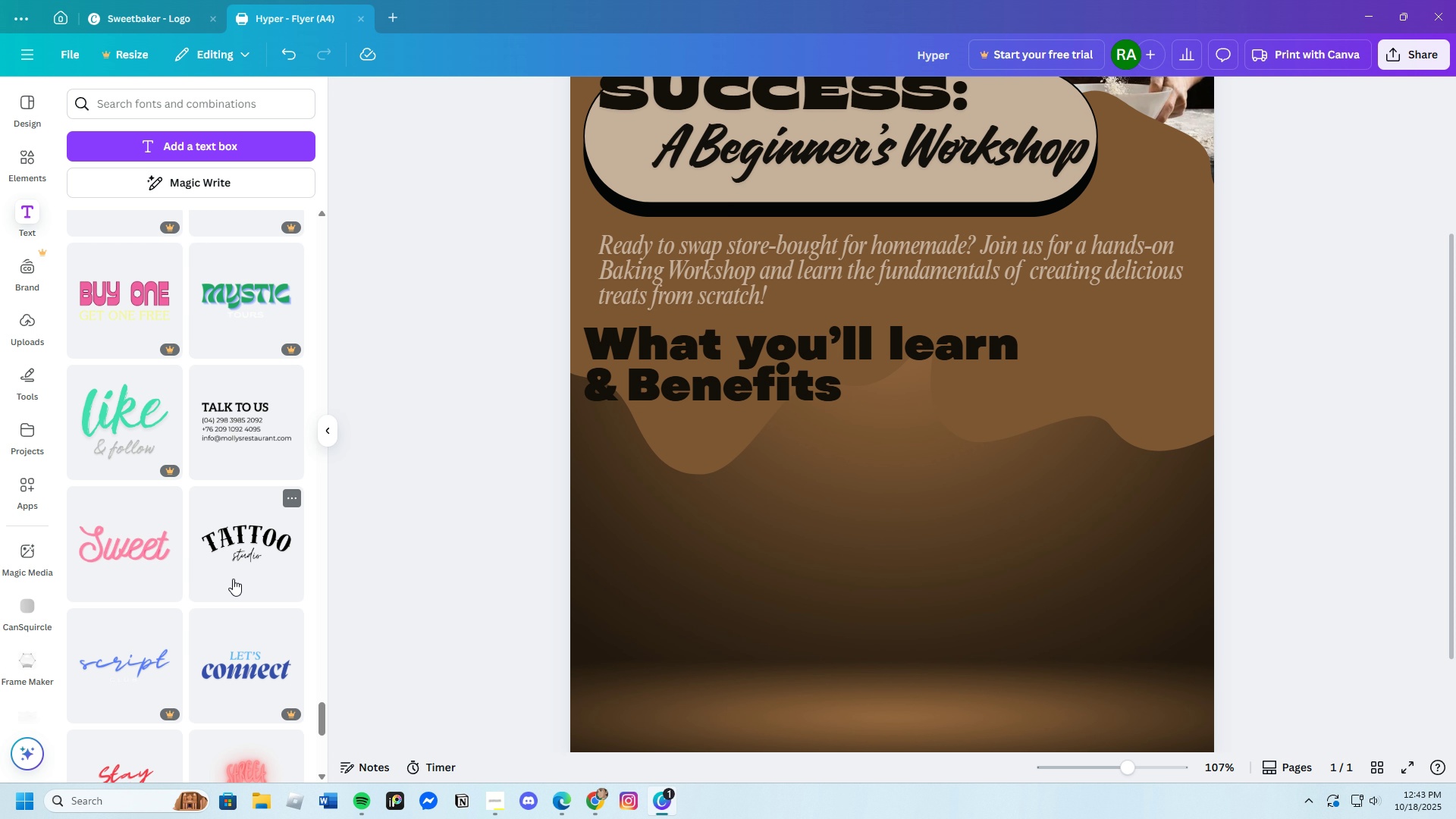 
left_click([247, 445])
 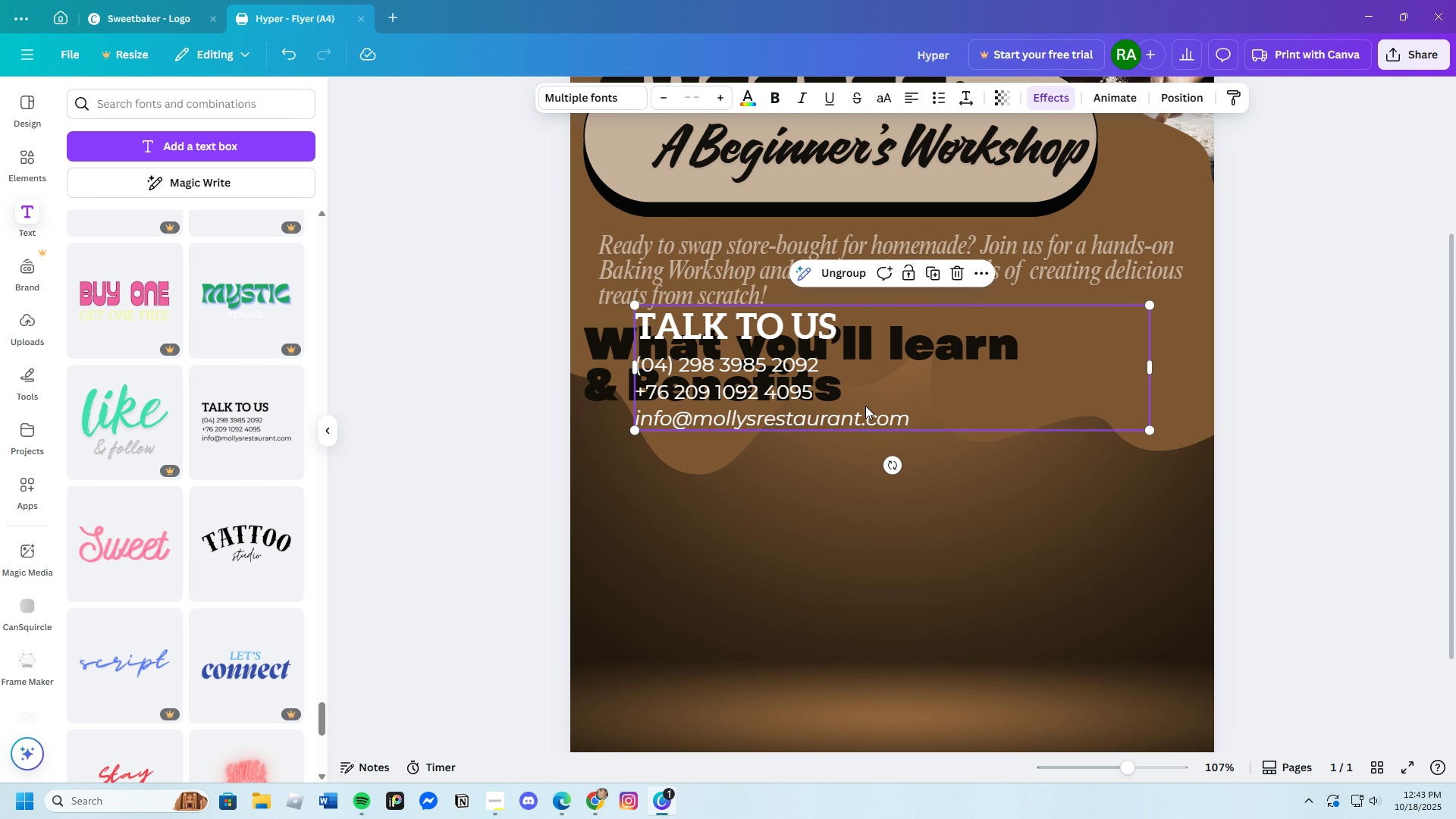 
left_click_drag(start_coordinate=[908, 385], to_coordinate=[933, 463])
 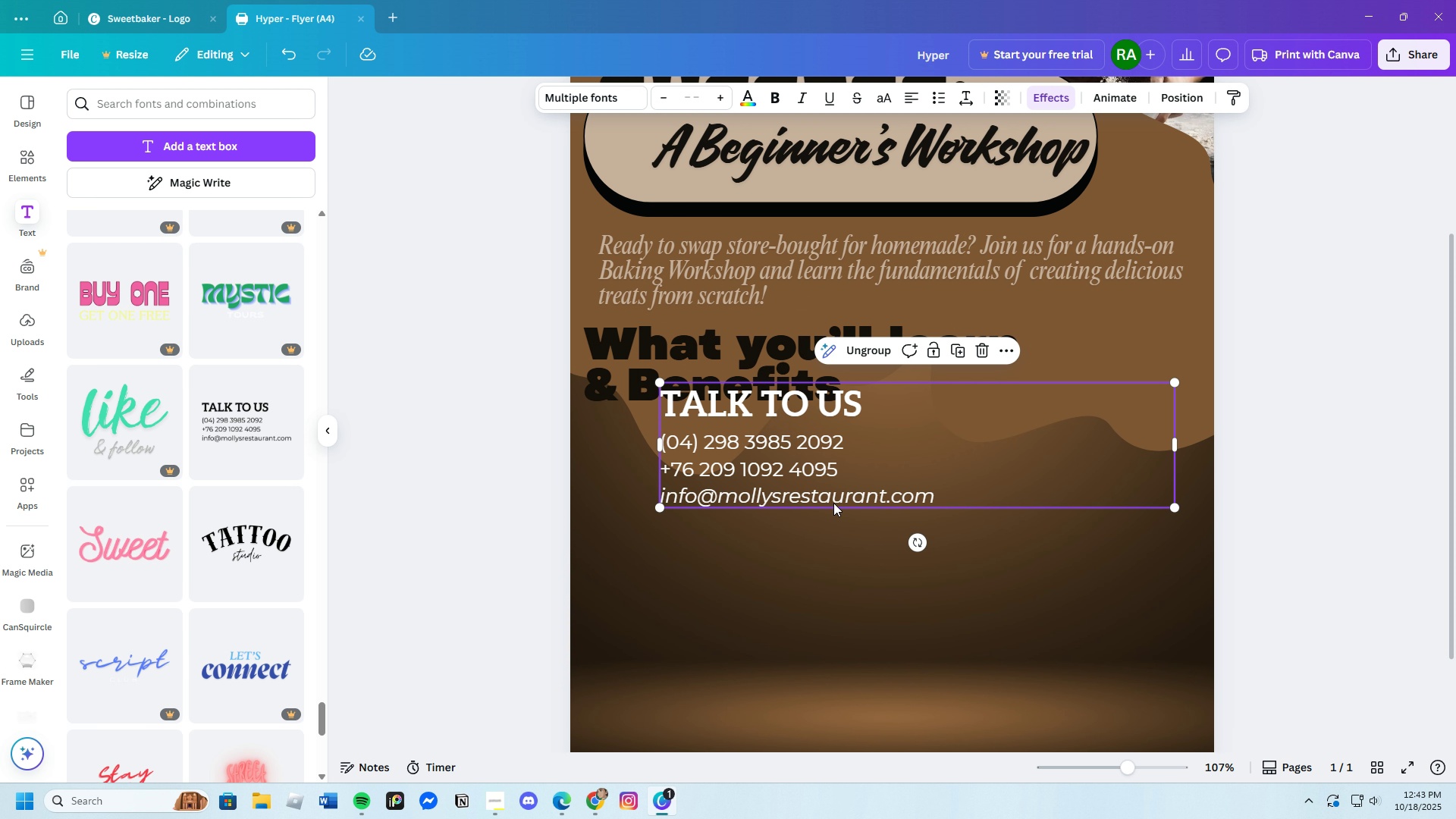 
left_click([838, 494])
 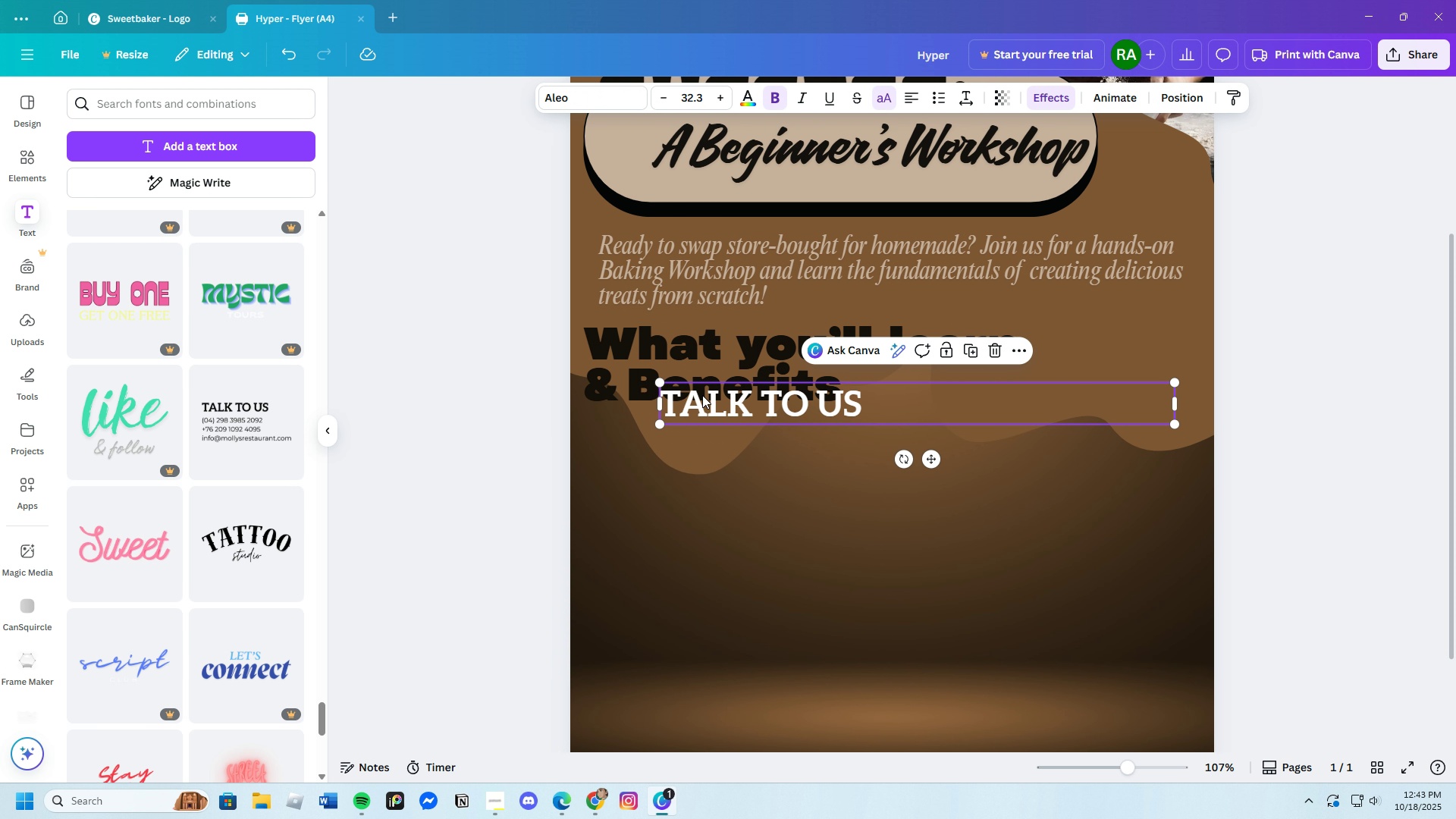 
left_click([669, 397])
 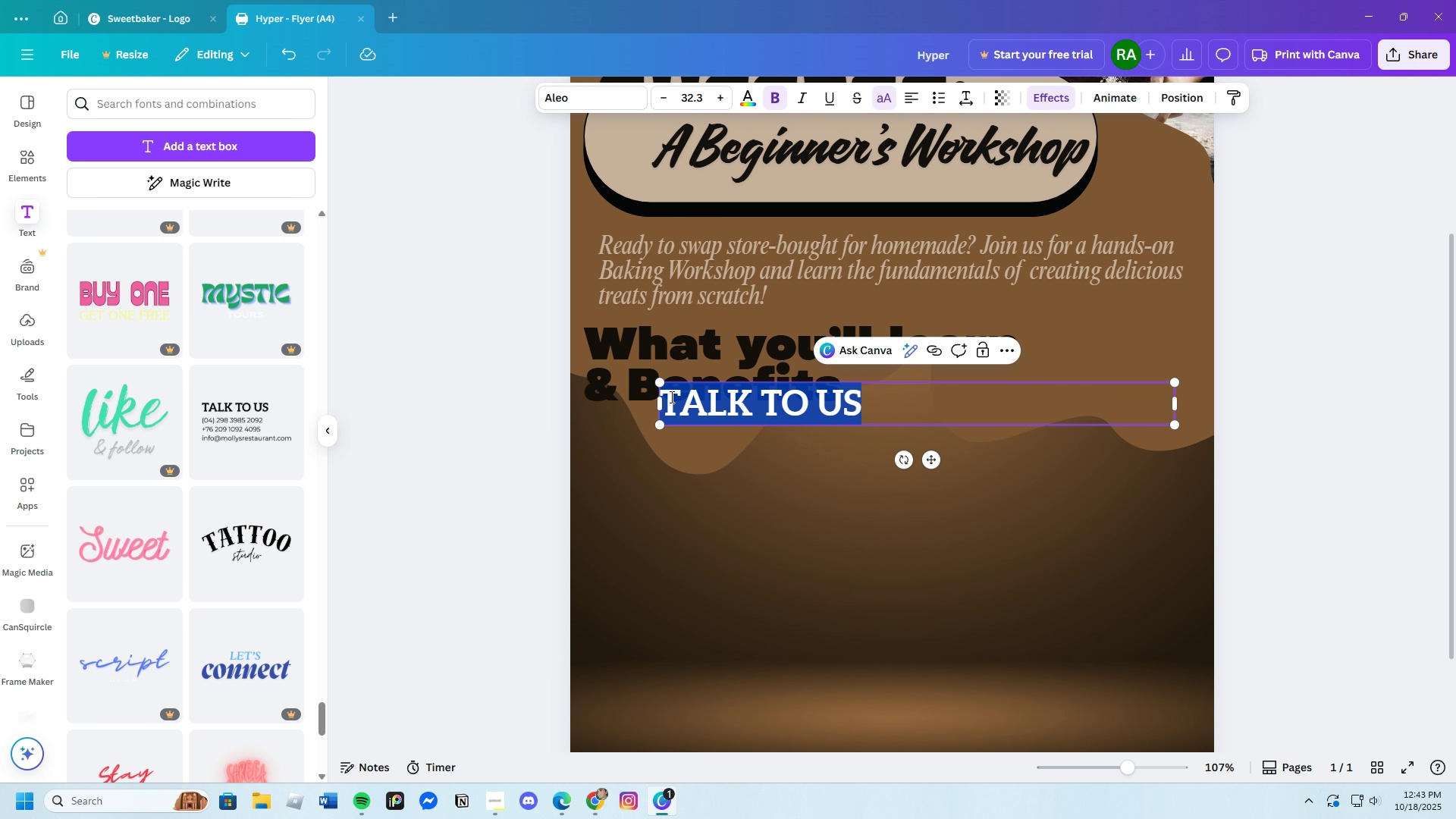 
left_click_drag(start_coordinate=[669, 397], to_coordinate=[942, 437])
 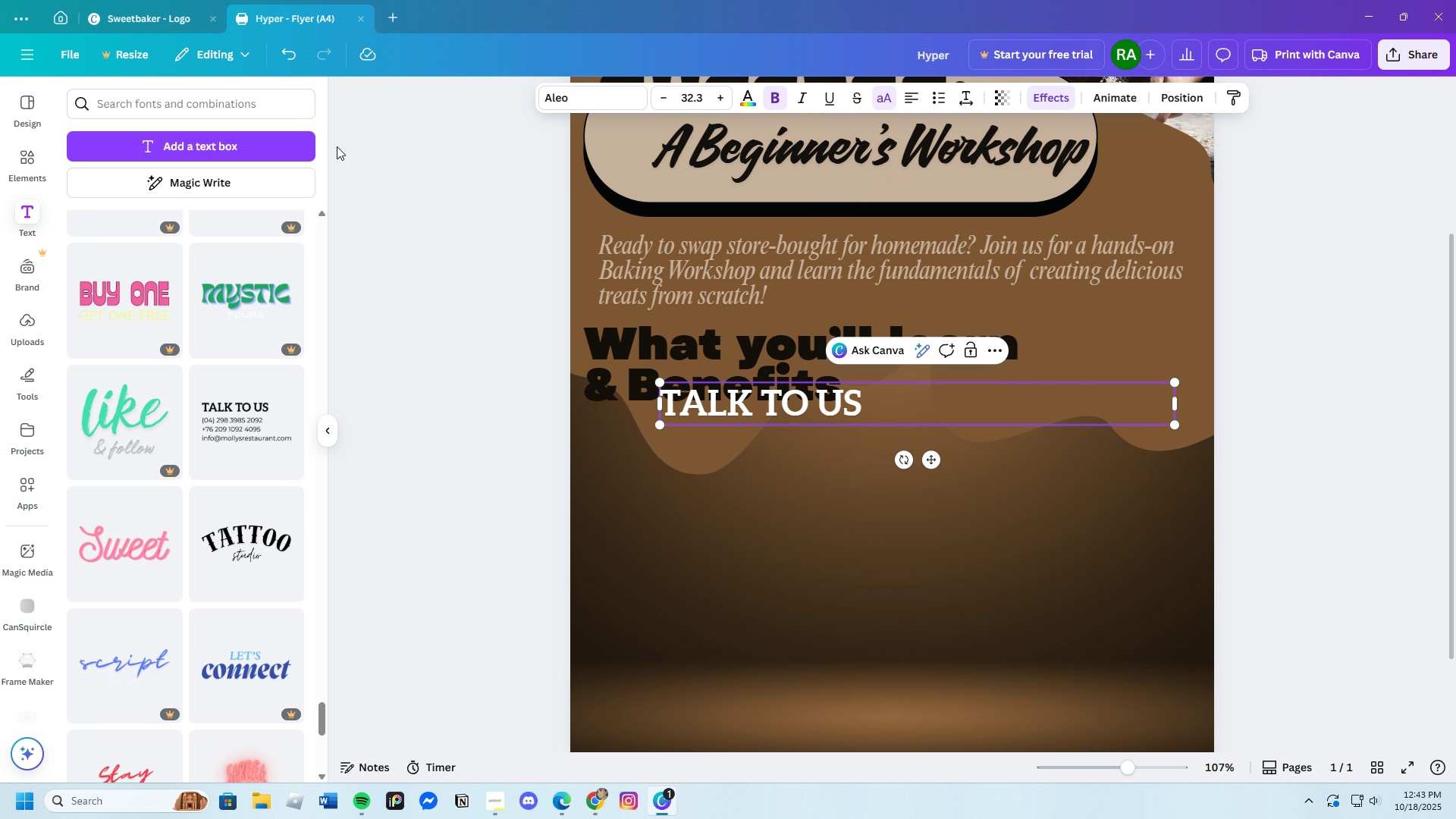 
left_click([295, 55])
 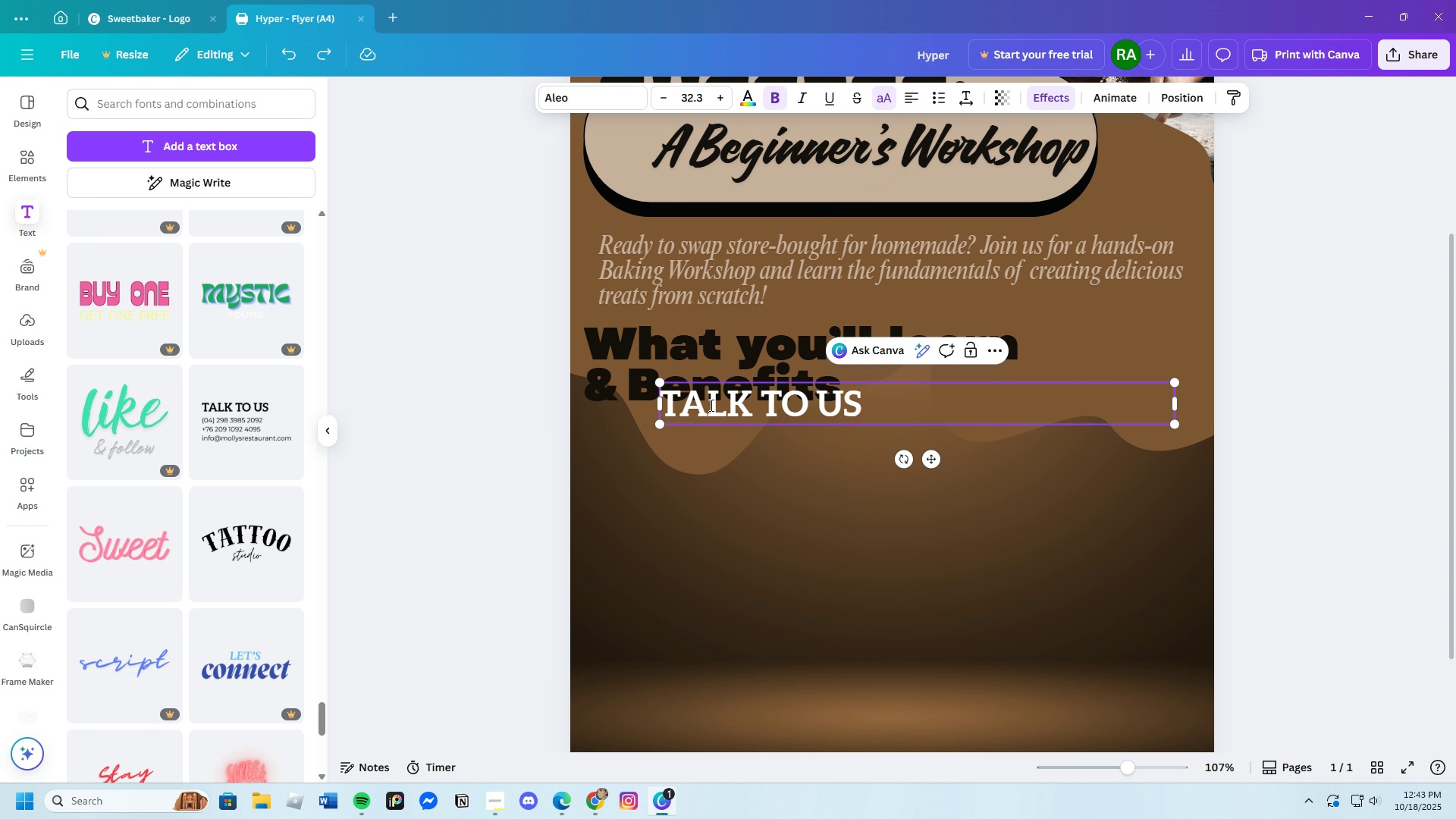 
left_click([676, 411])
 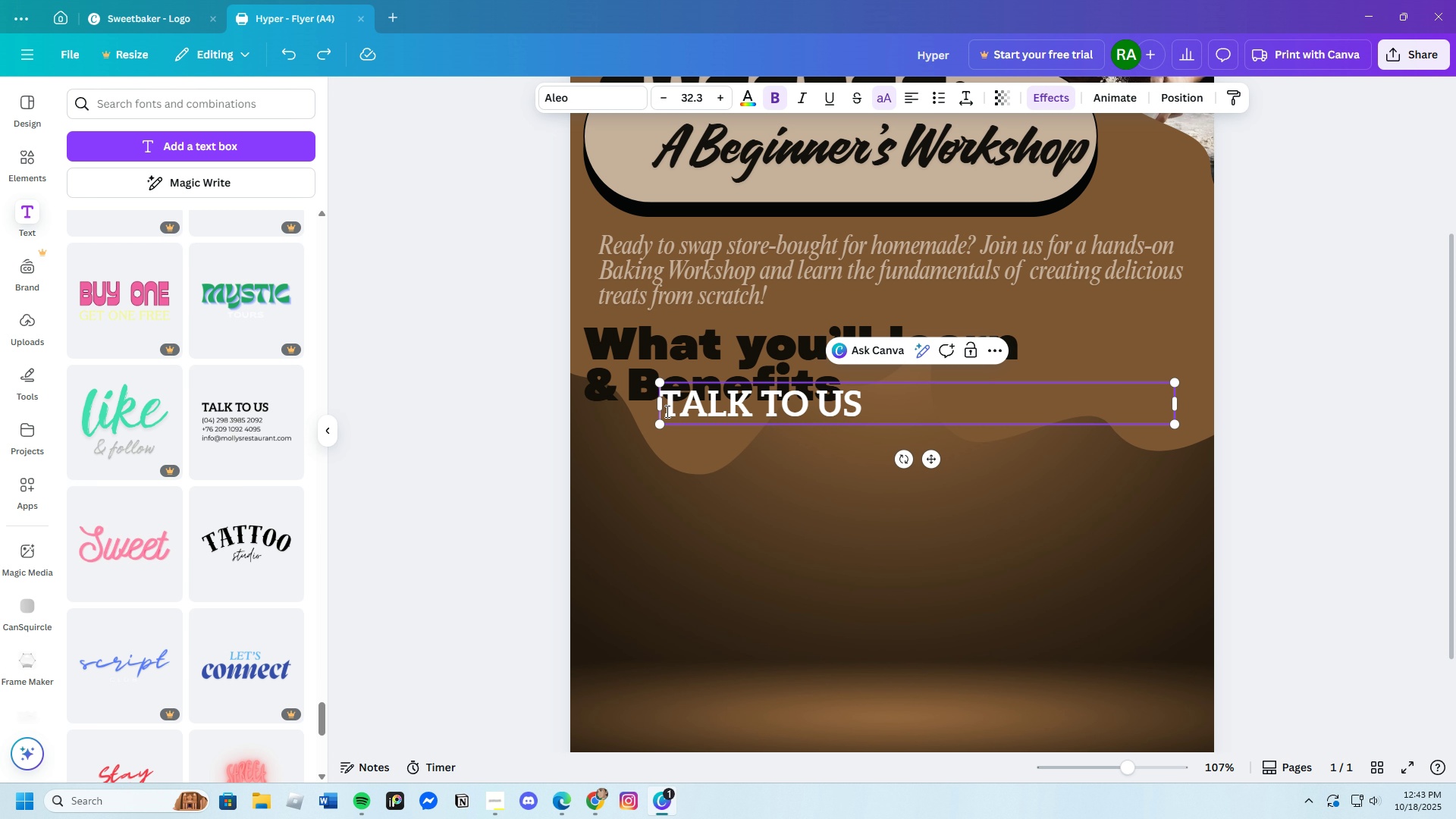 
left_click_drag(start_coordinate=[666, 411], to_coordinate=[870, 413])
 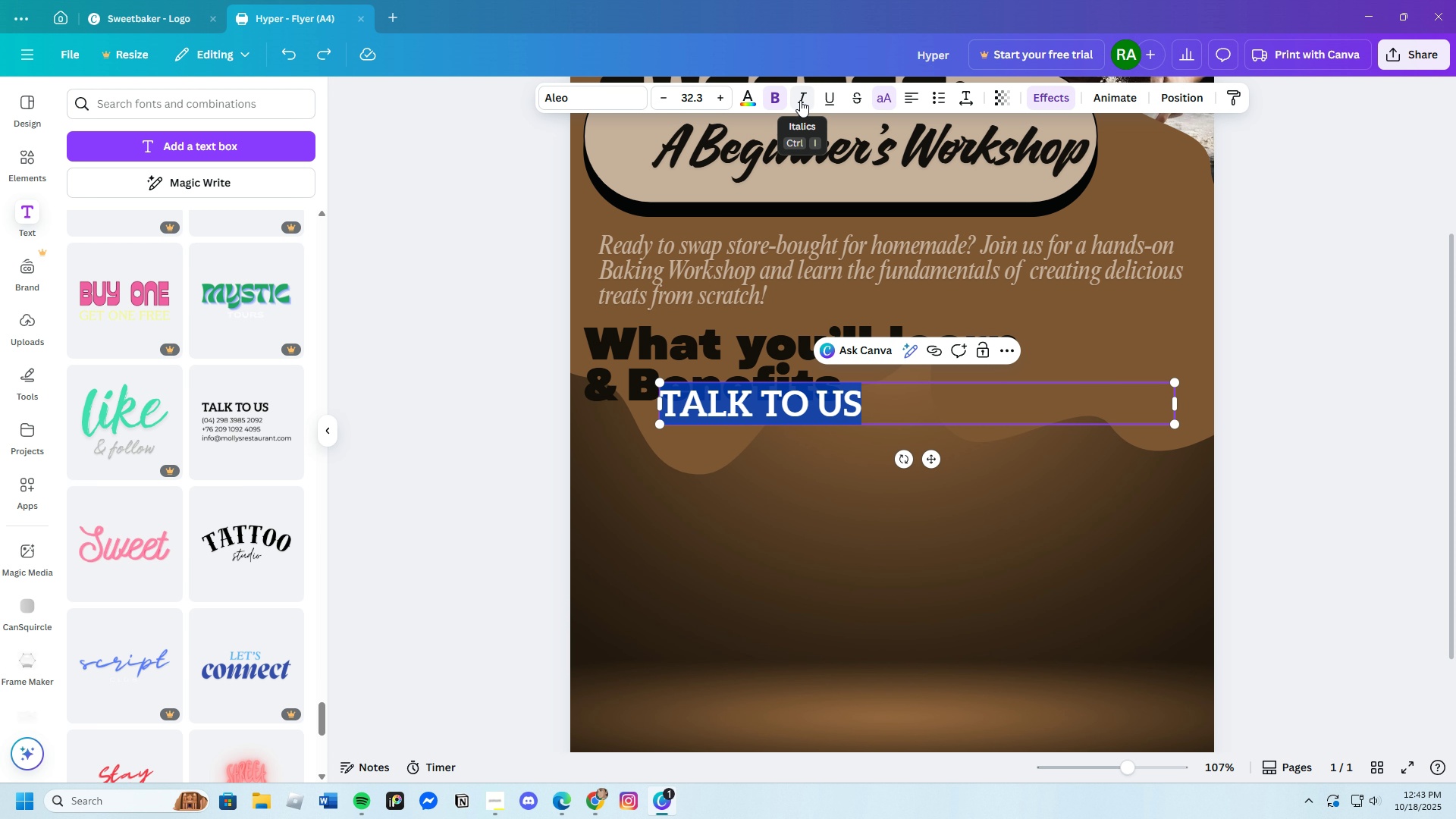 
left_click([883, 98])
 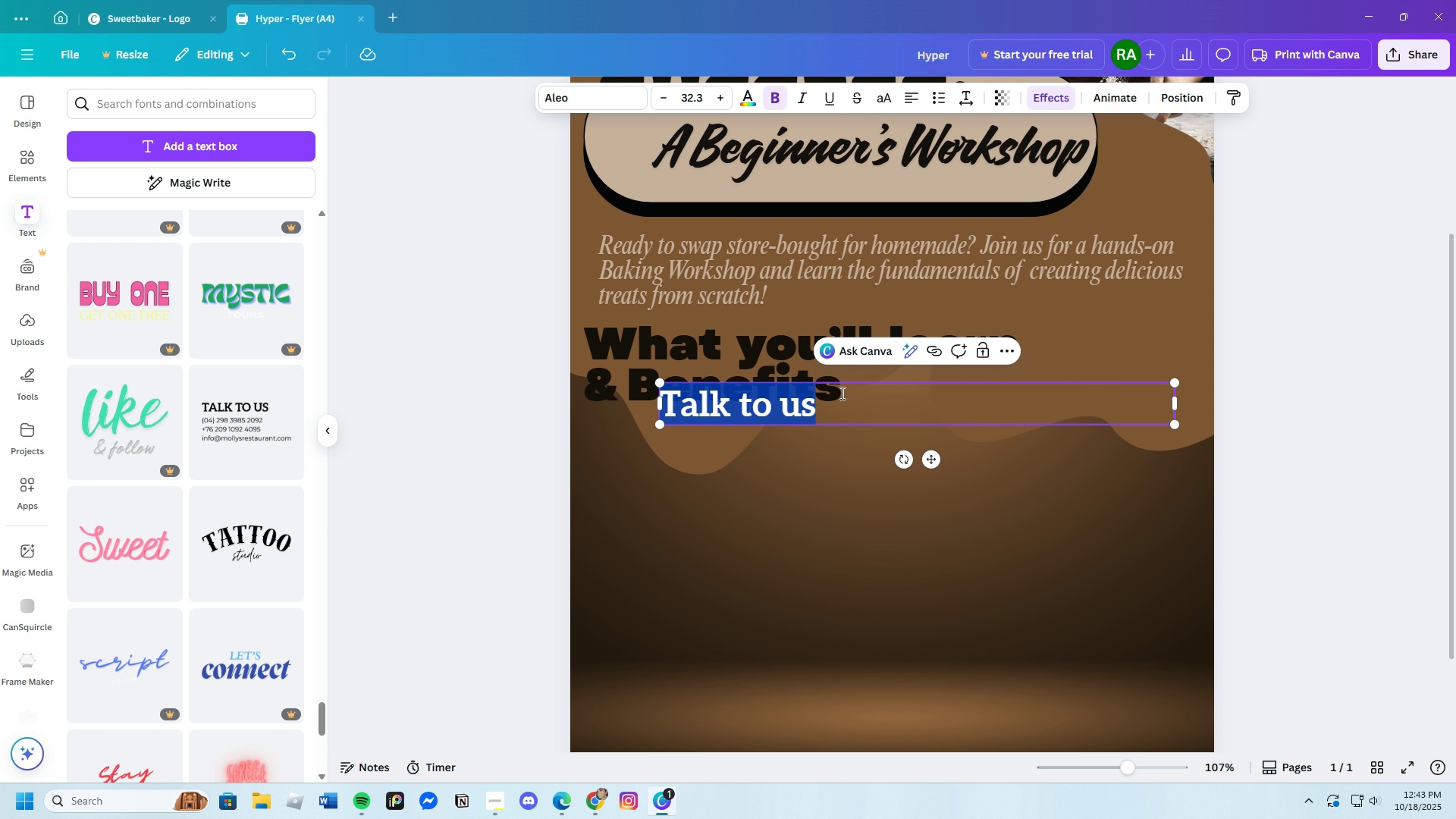 
left_click([827, 422])
 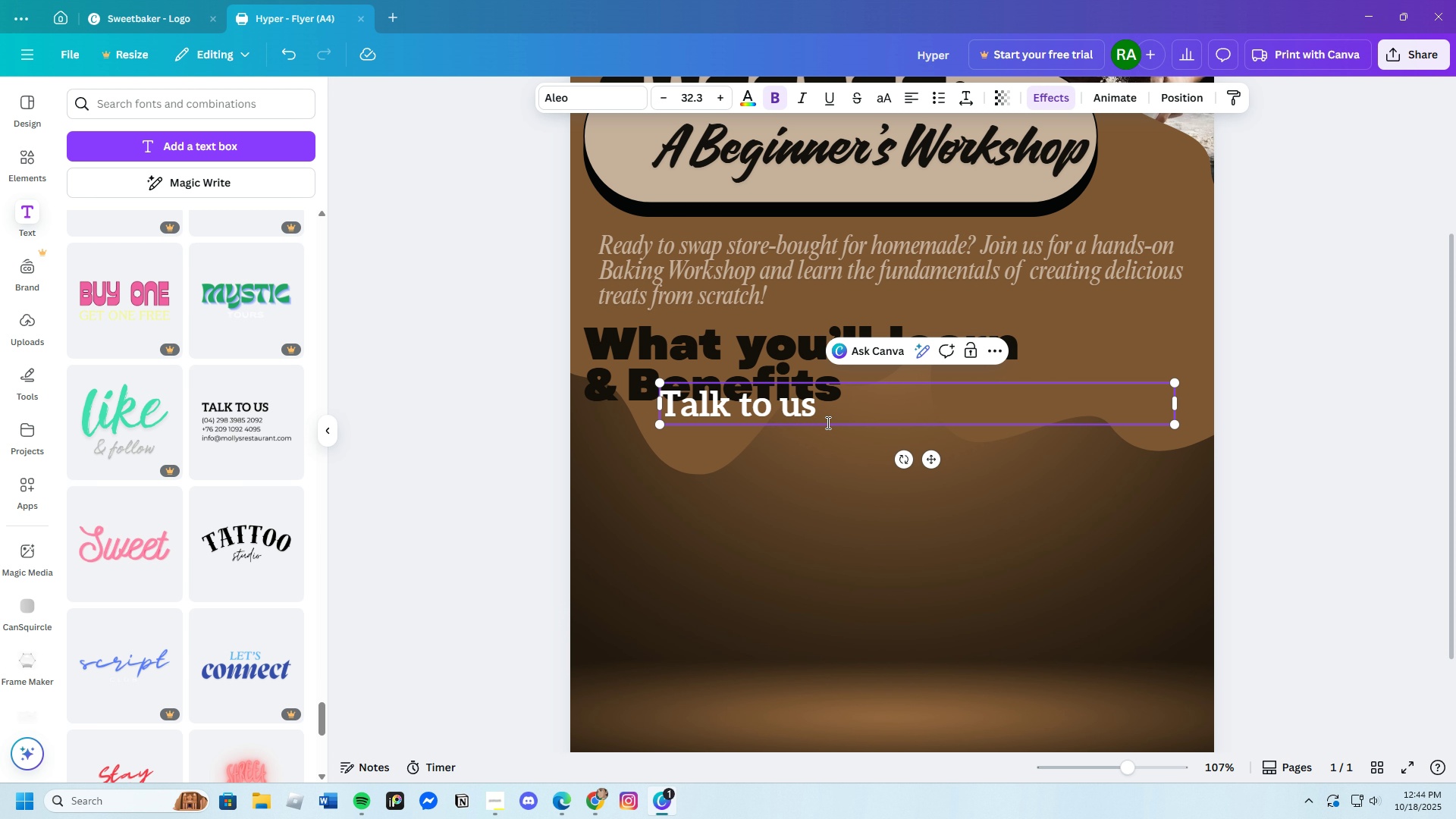 
wait(15.36)
 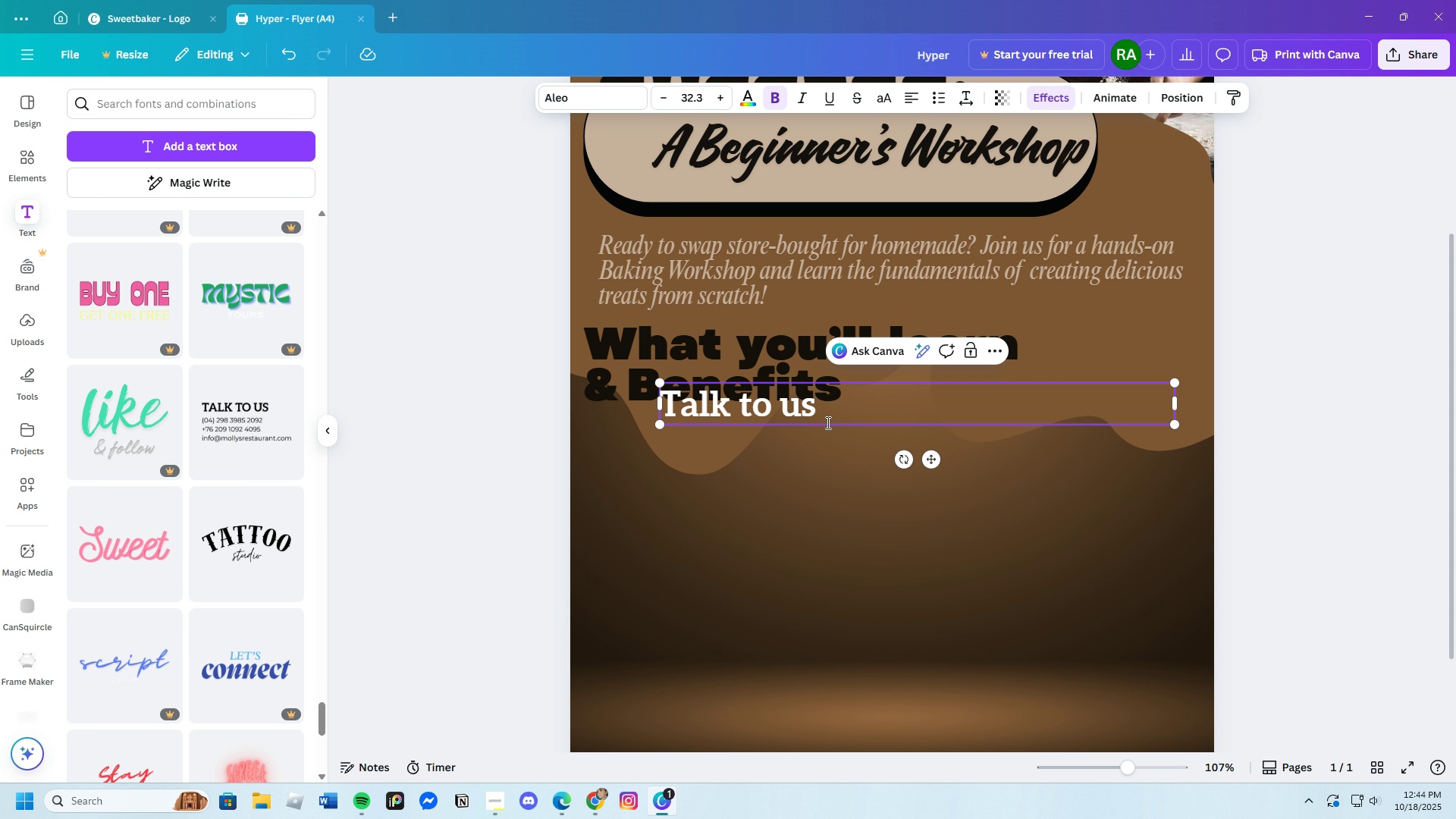 
key(Backspace)
 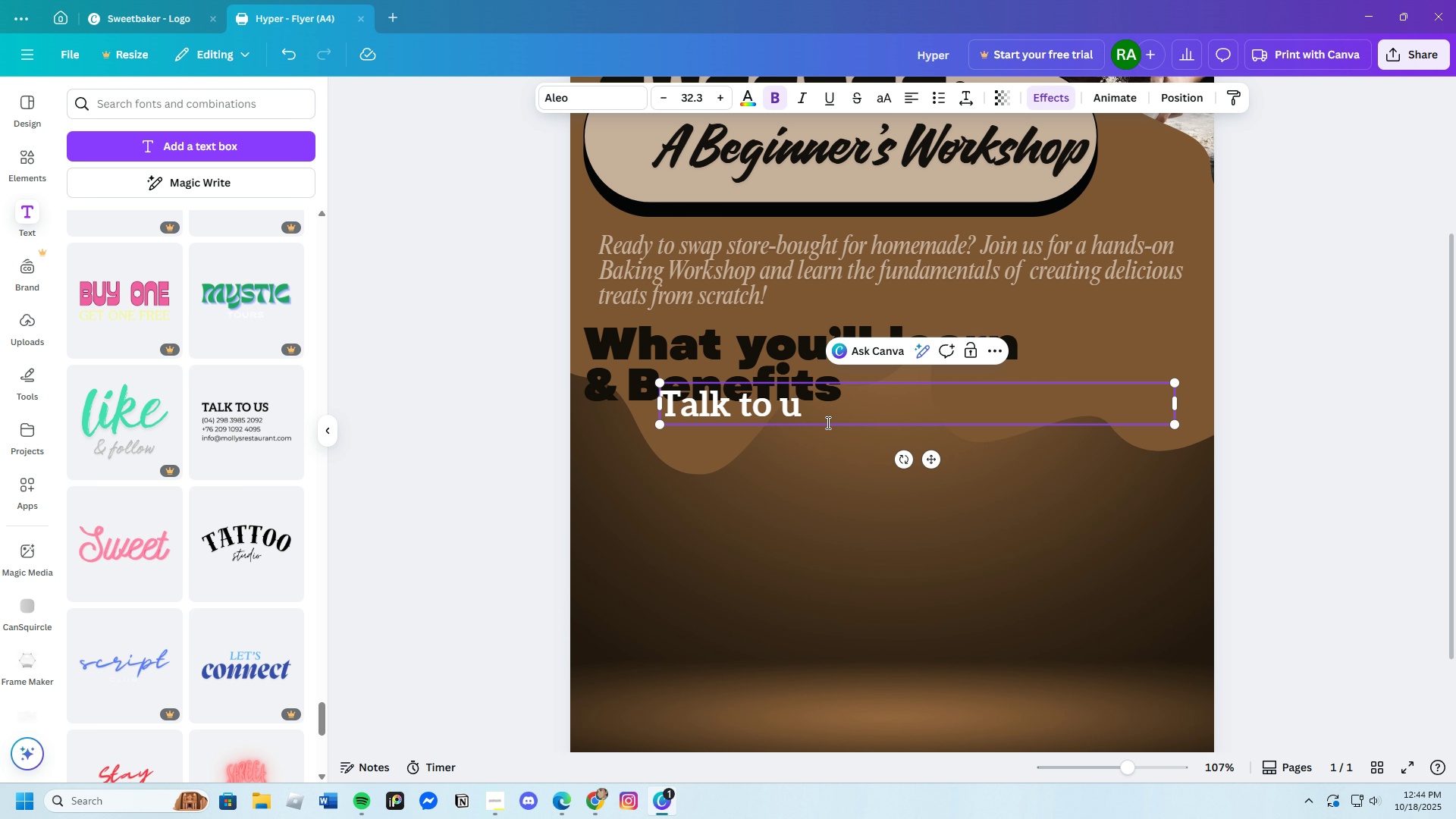 
key(Backspace)
 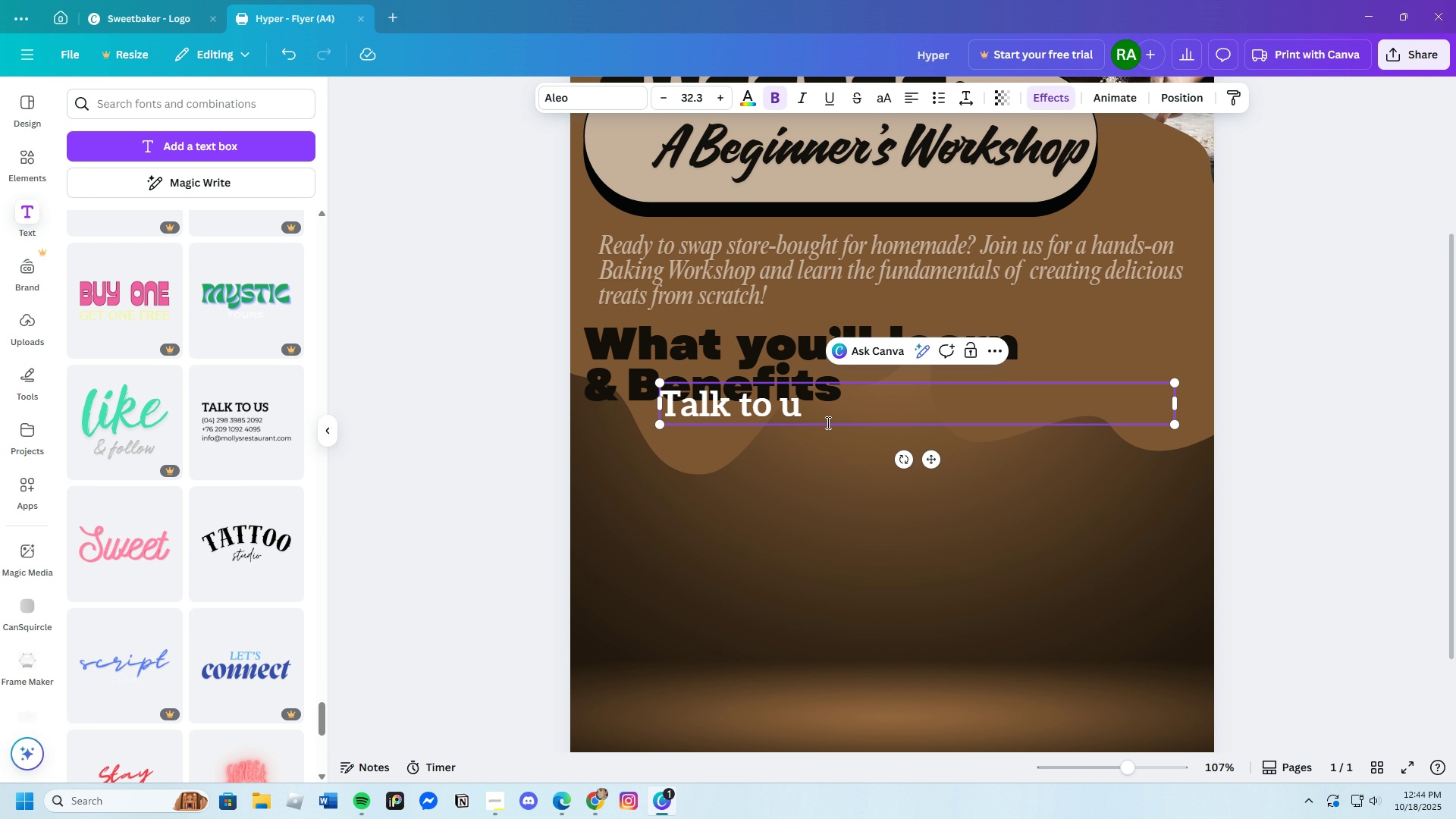 
key(Backspace)
 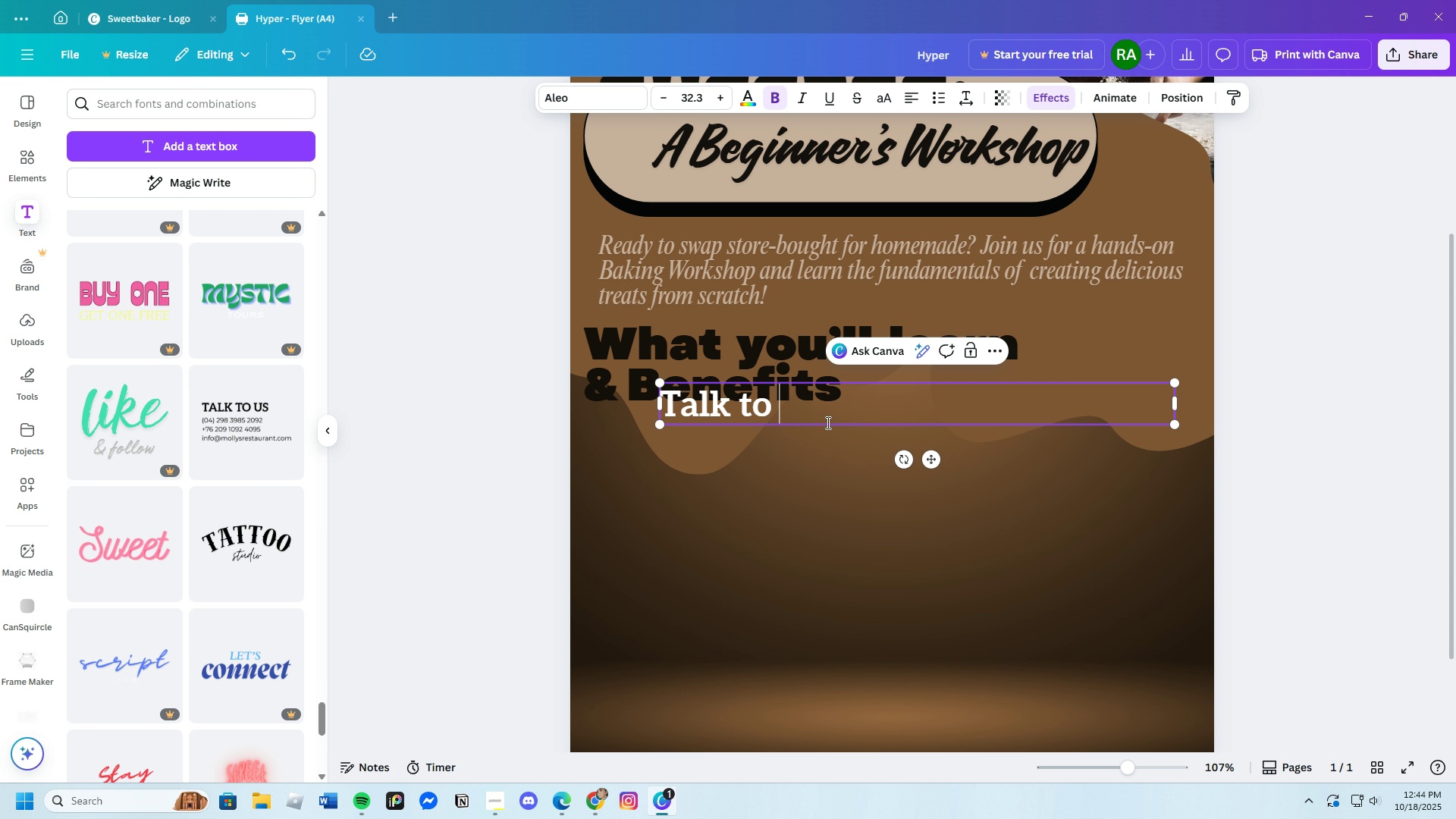 
key(Backspace)
 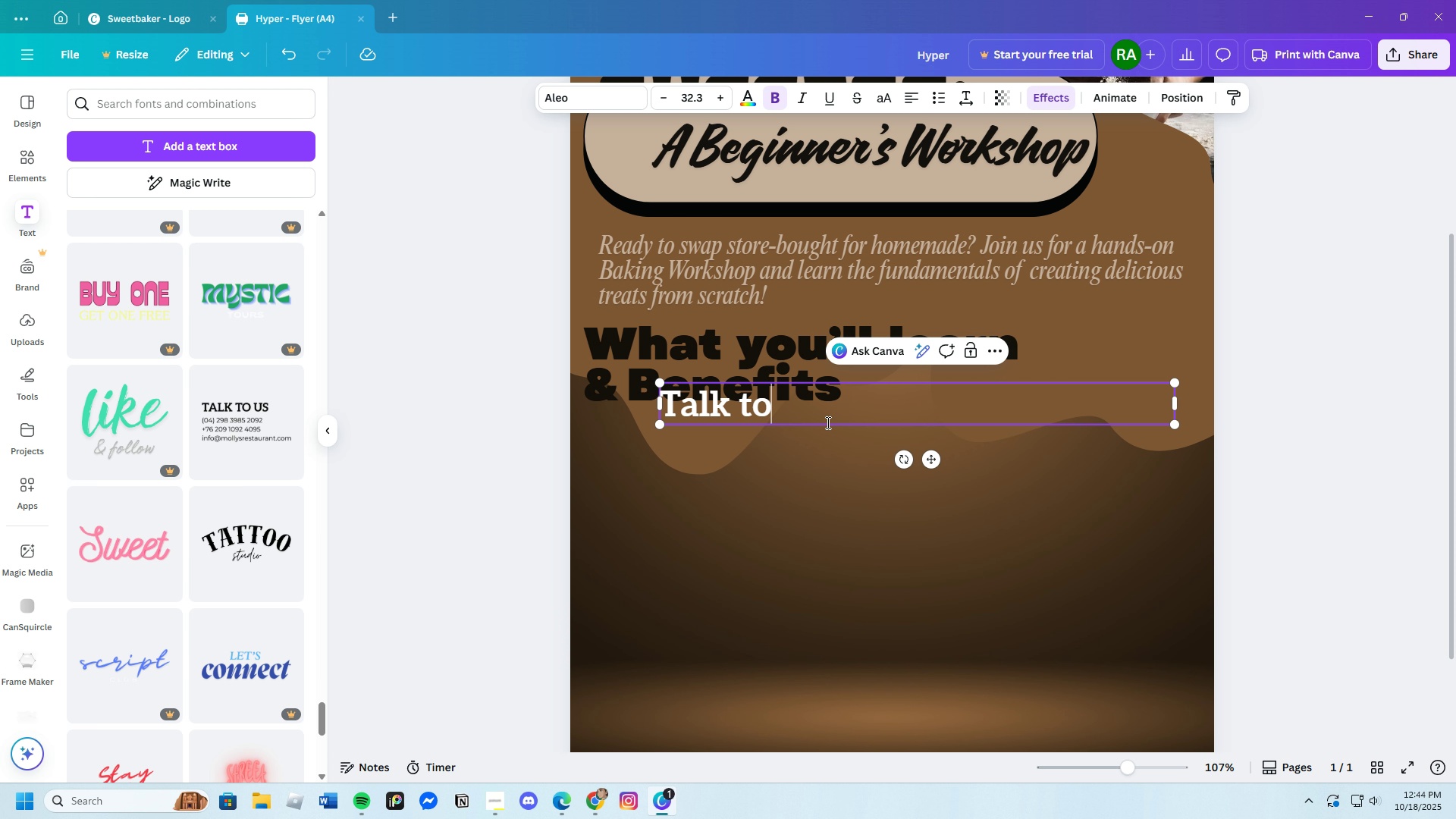 
key(Backspace)
 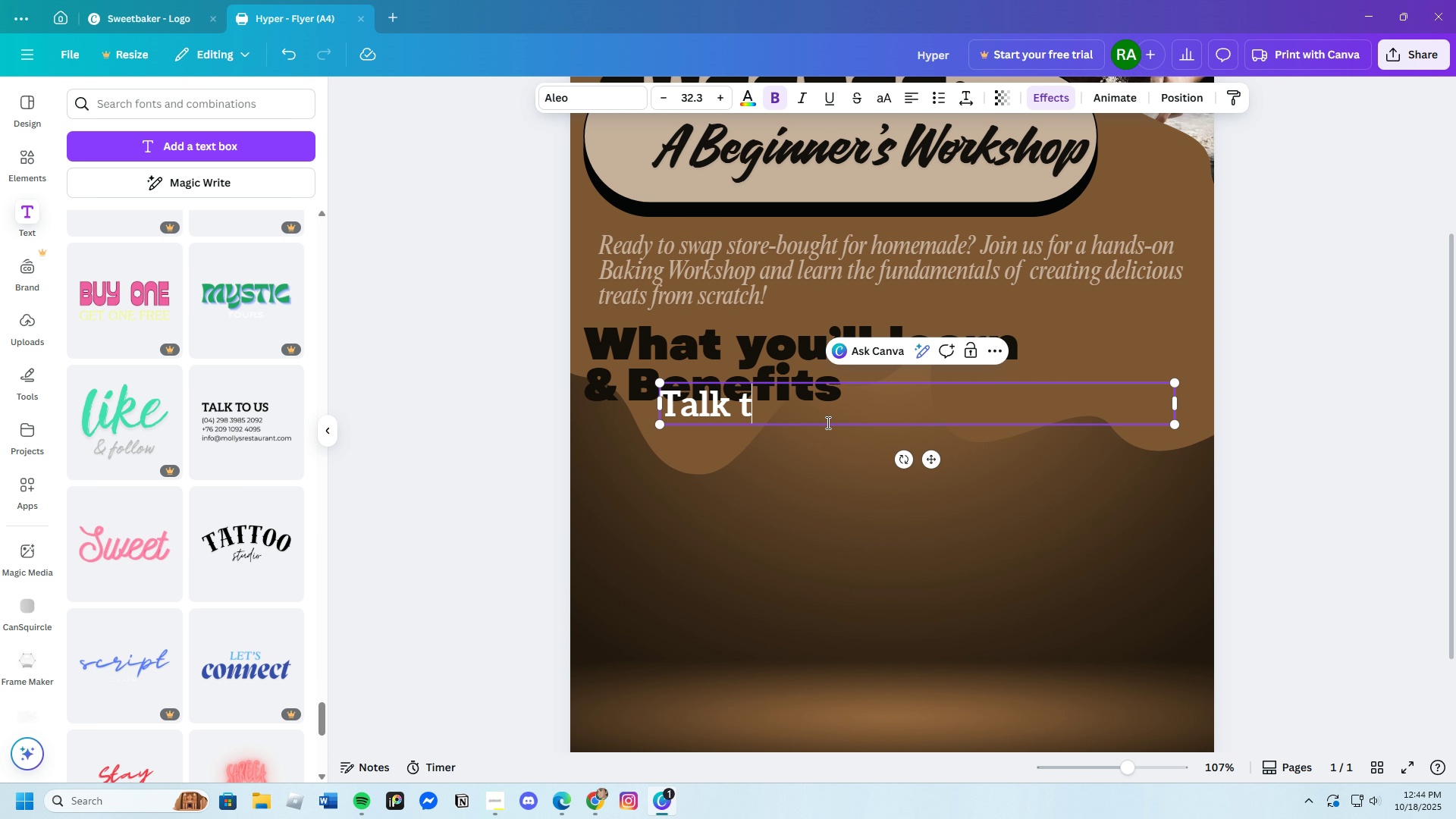 
key(Backspace)
 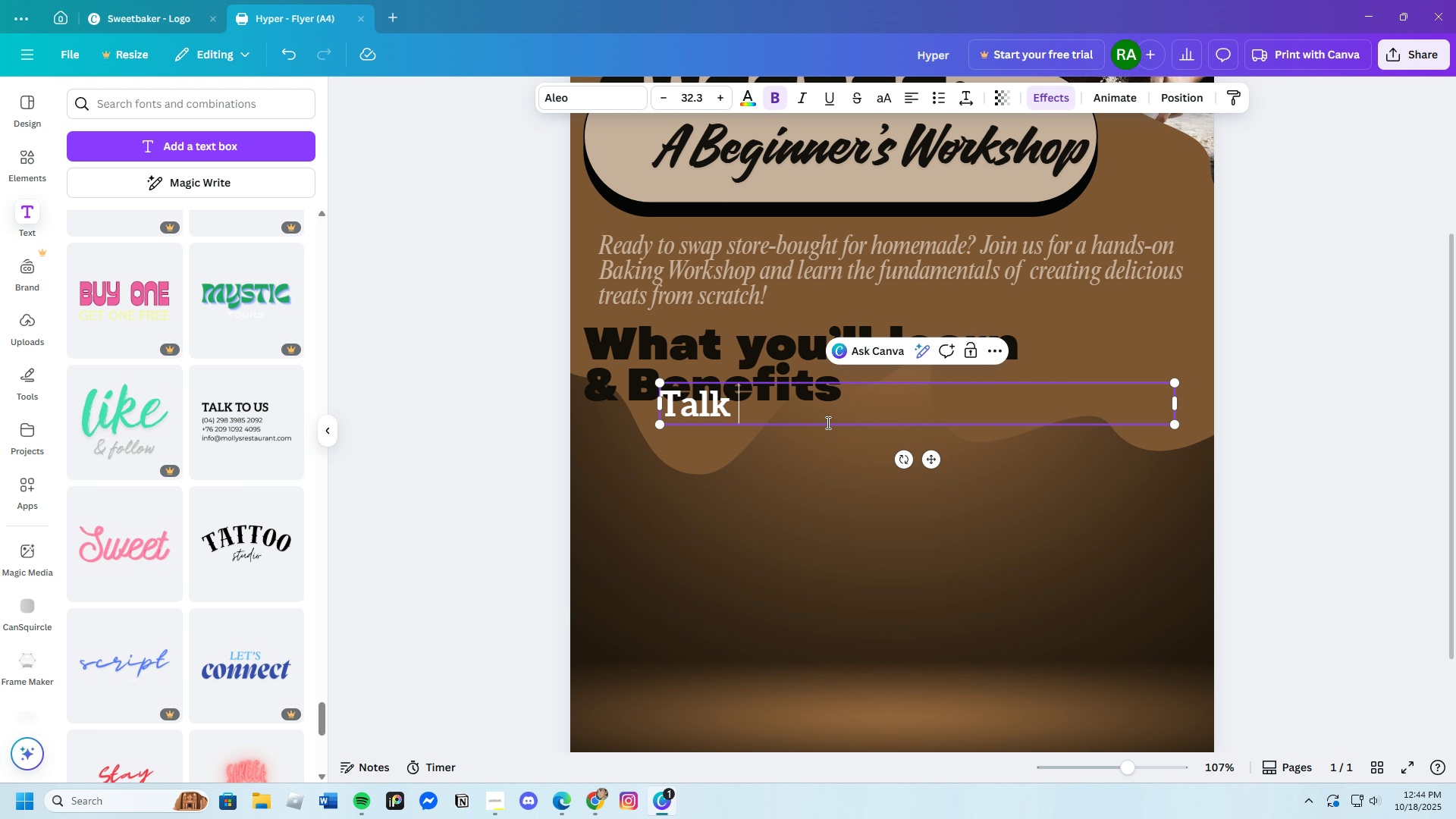 
key(Backspace)
 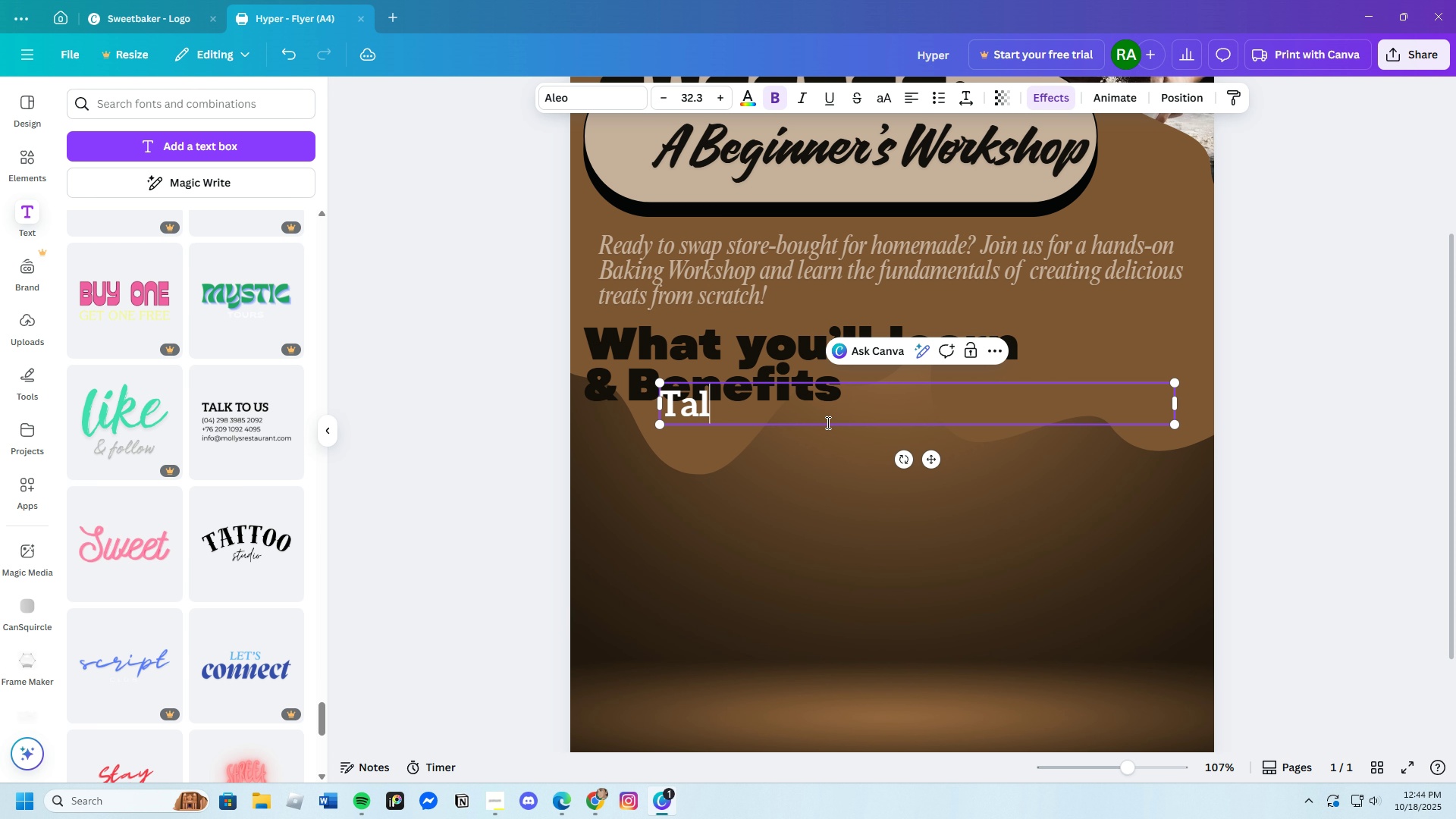 
key(Backspace)
 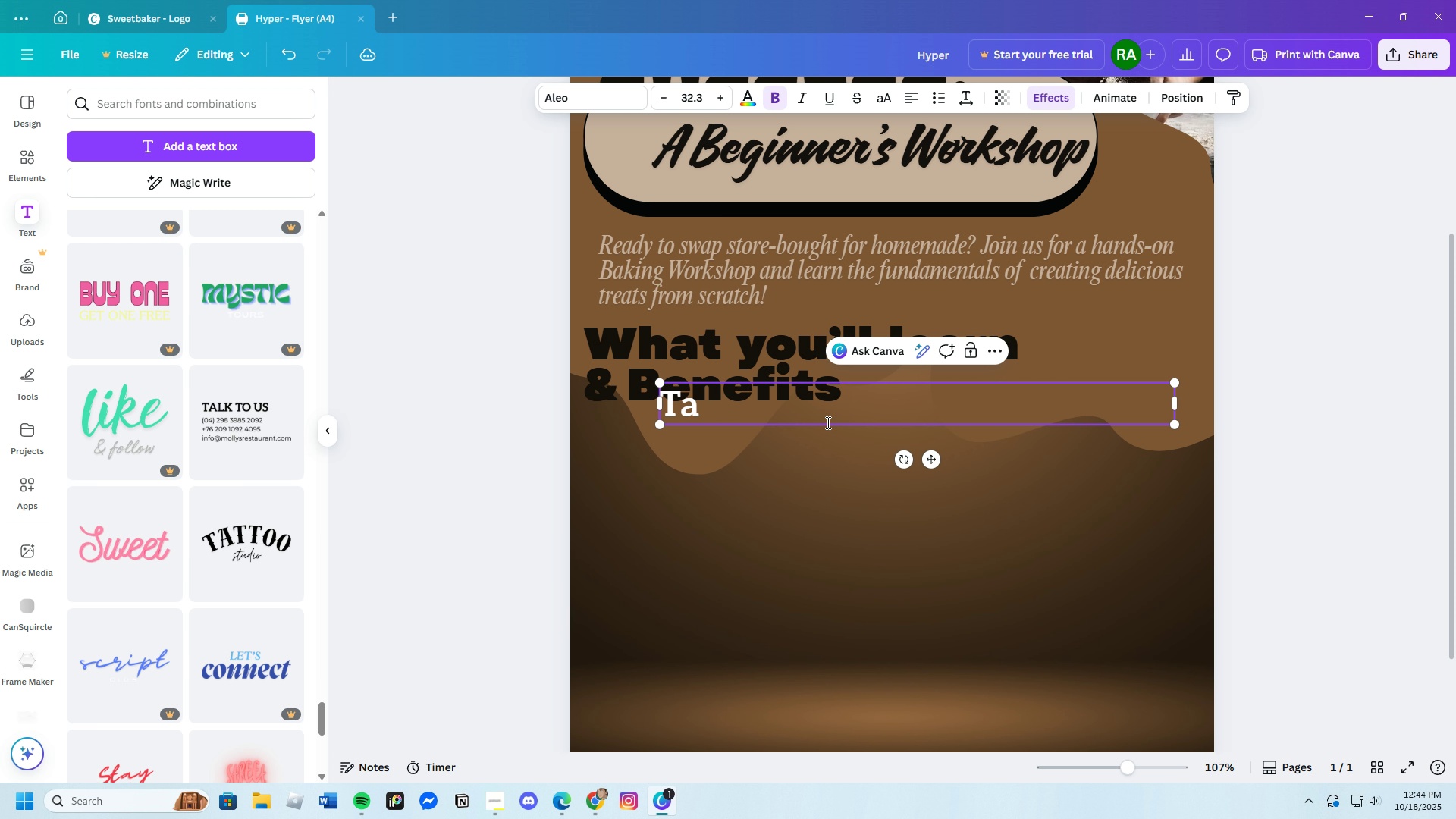 
key(Backspace)
 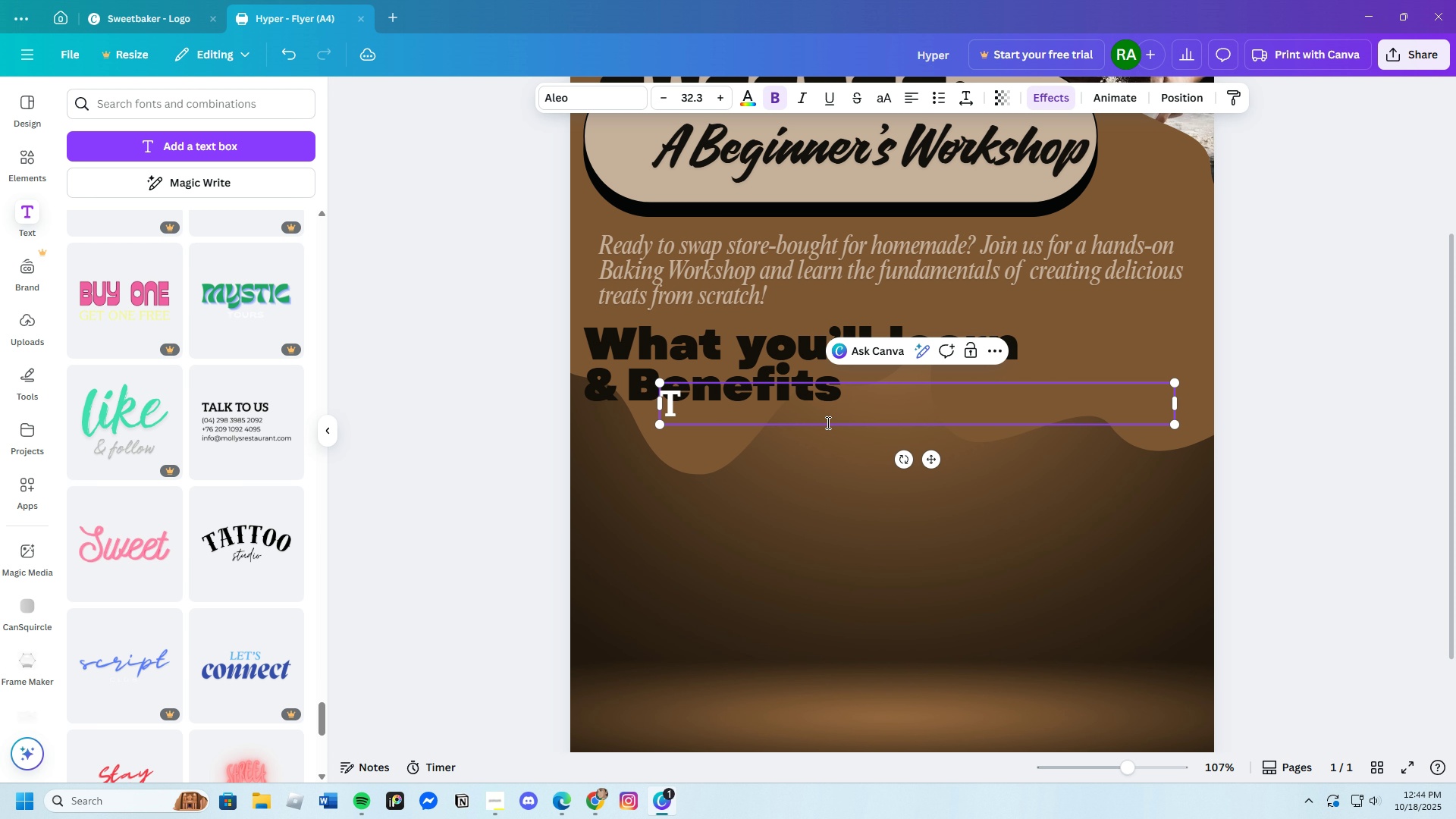 
key(Backspace)
 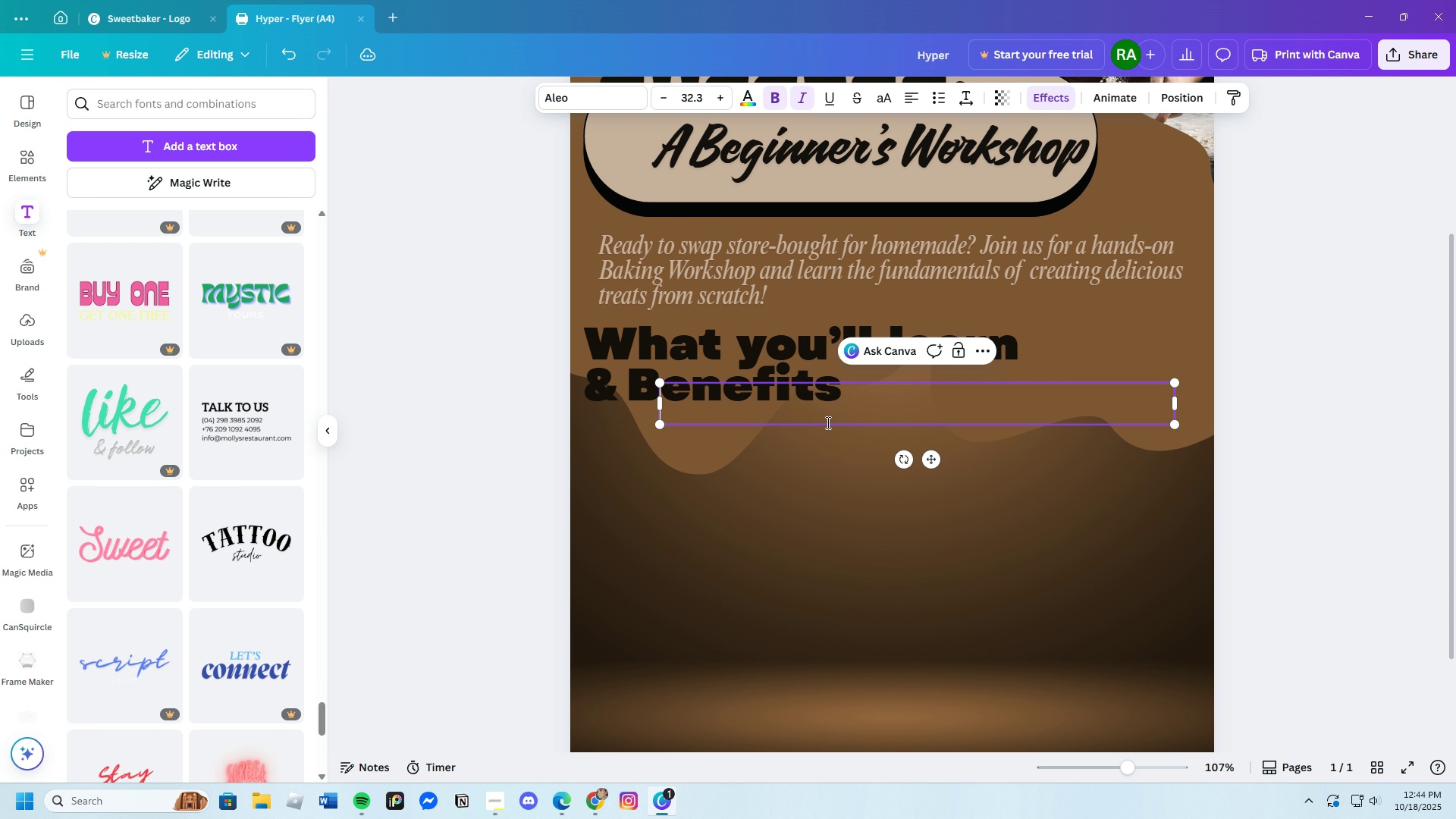 
hold_key(key=ShiftLeft, duration=1.5)
 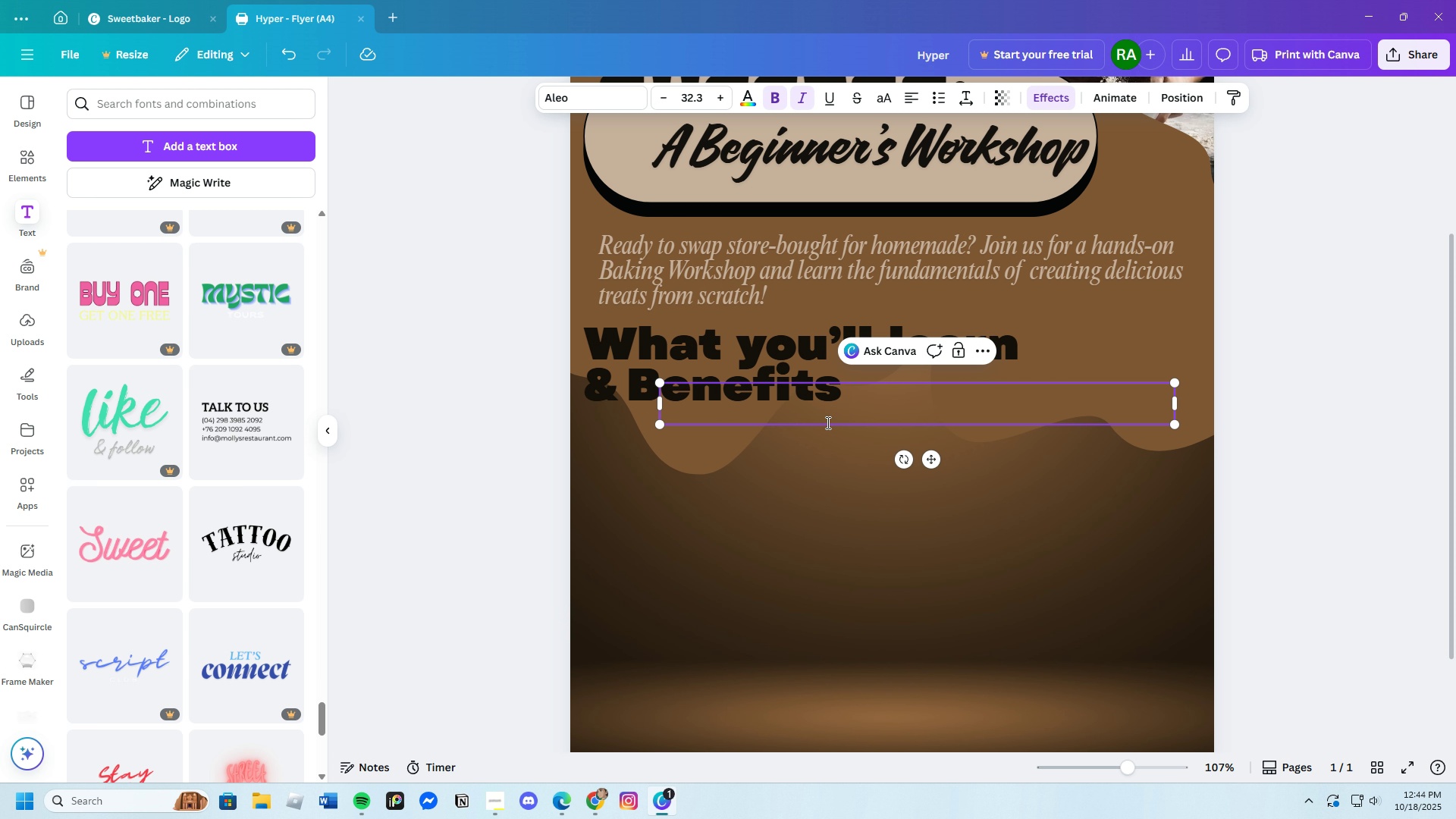 
hold_key(key=ShiftLeft, duration=0.57)
 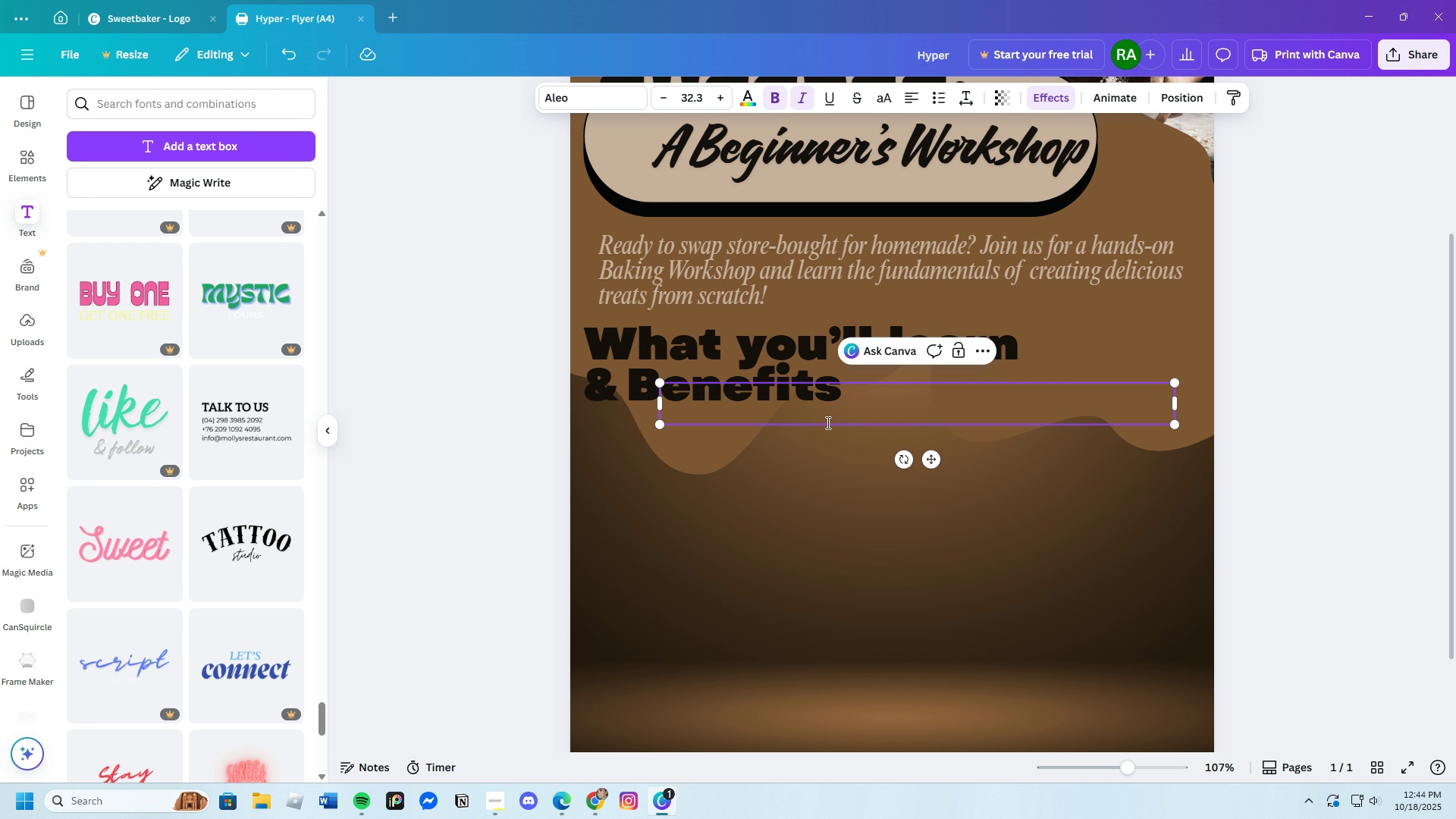 
type(MASTER THE BASICS:)
 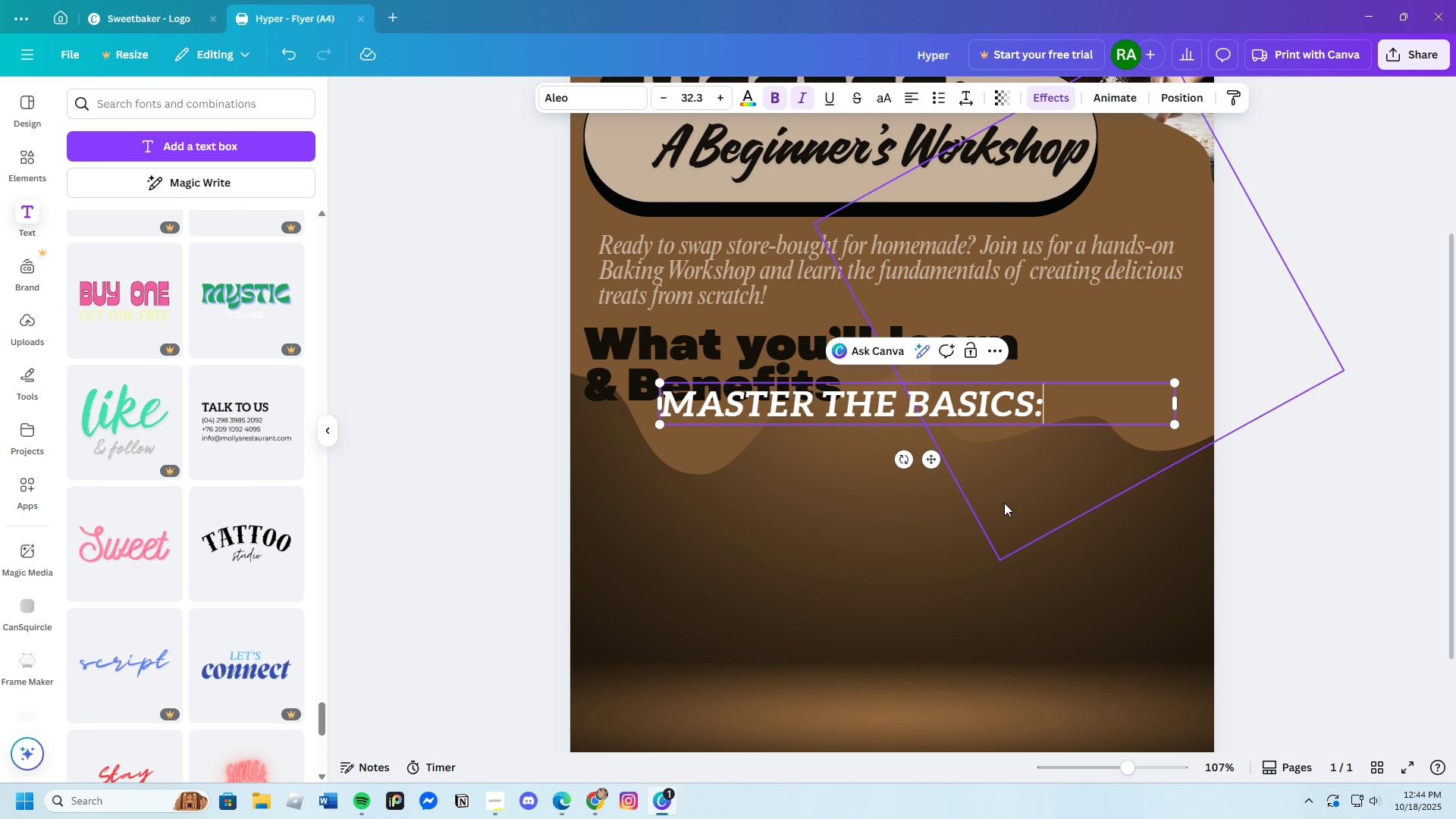 
left_click([990, 406])
 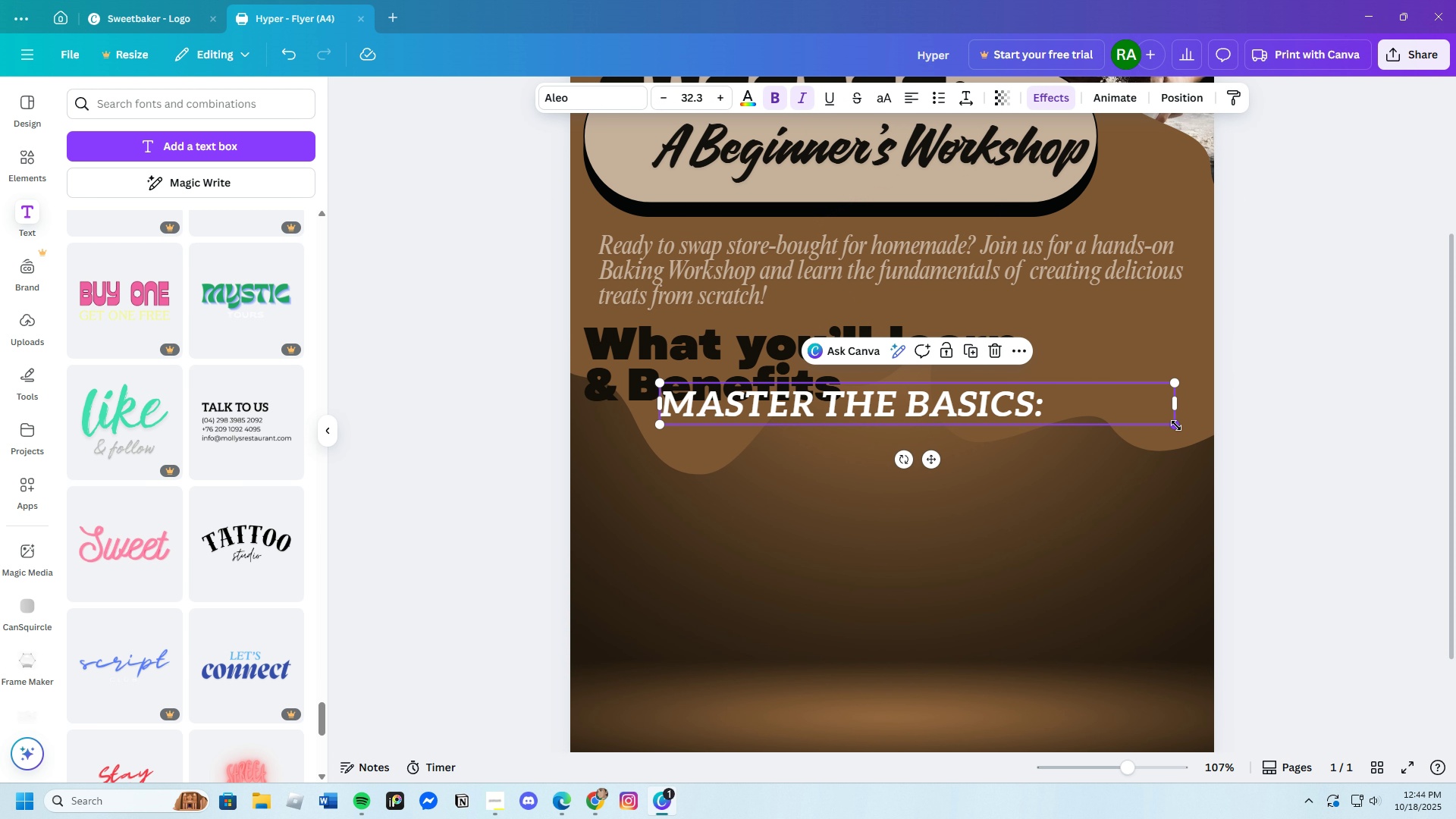 
left_click_drag(start_coordinate=[1176, 425], to_coordinate=[1003, 401])
 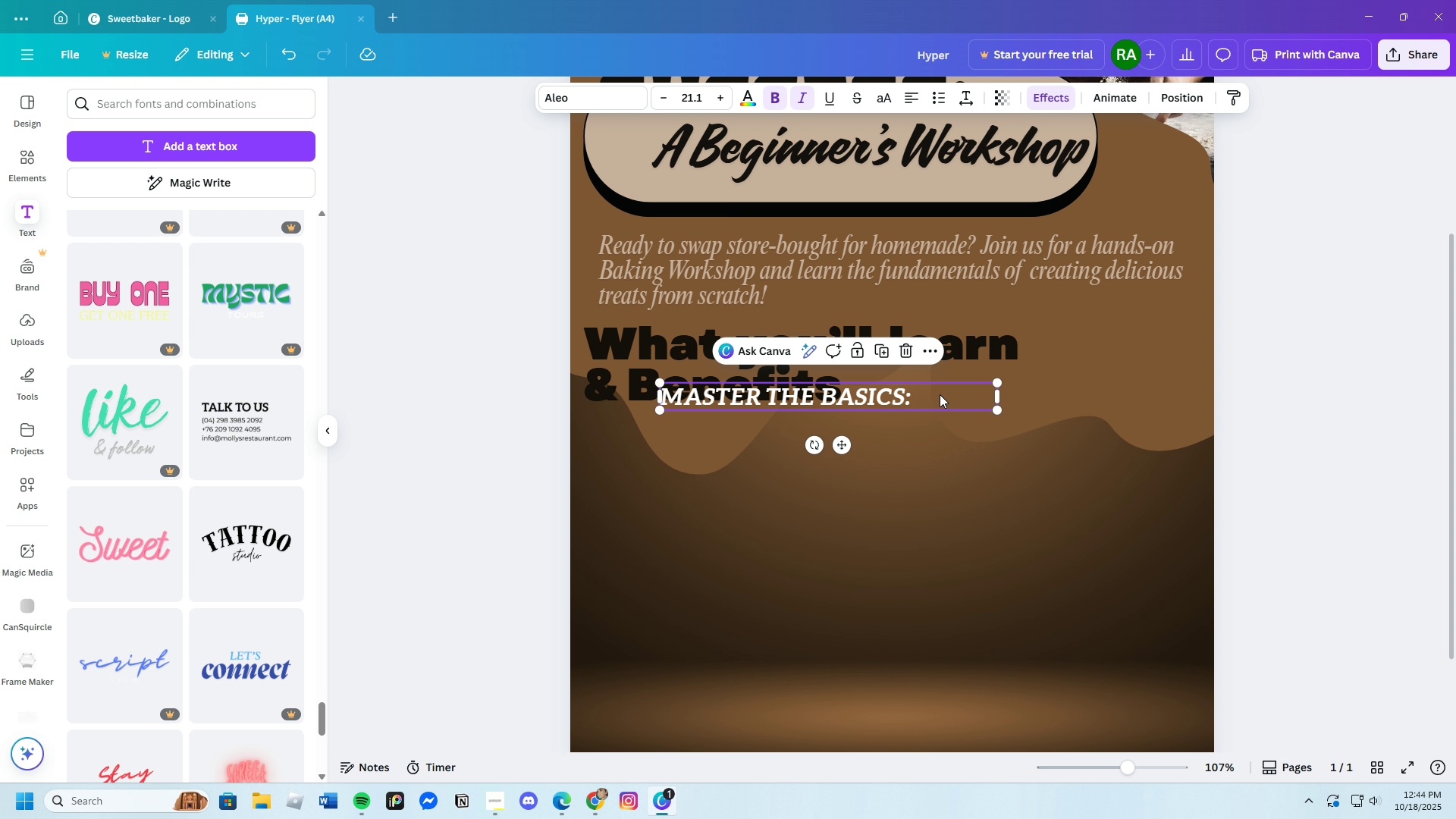 
left_click_drag(start_coordinate=[940, 394], to_coordinate=[867, 433])
 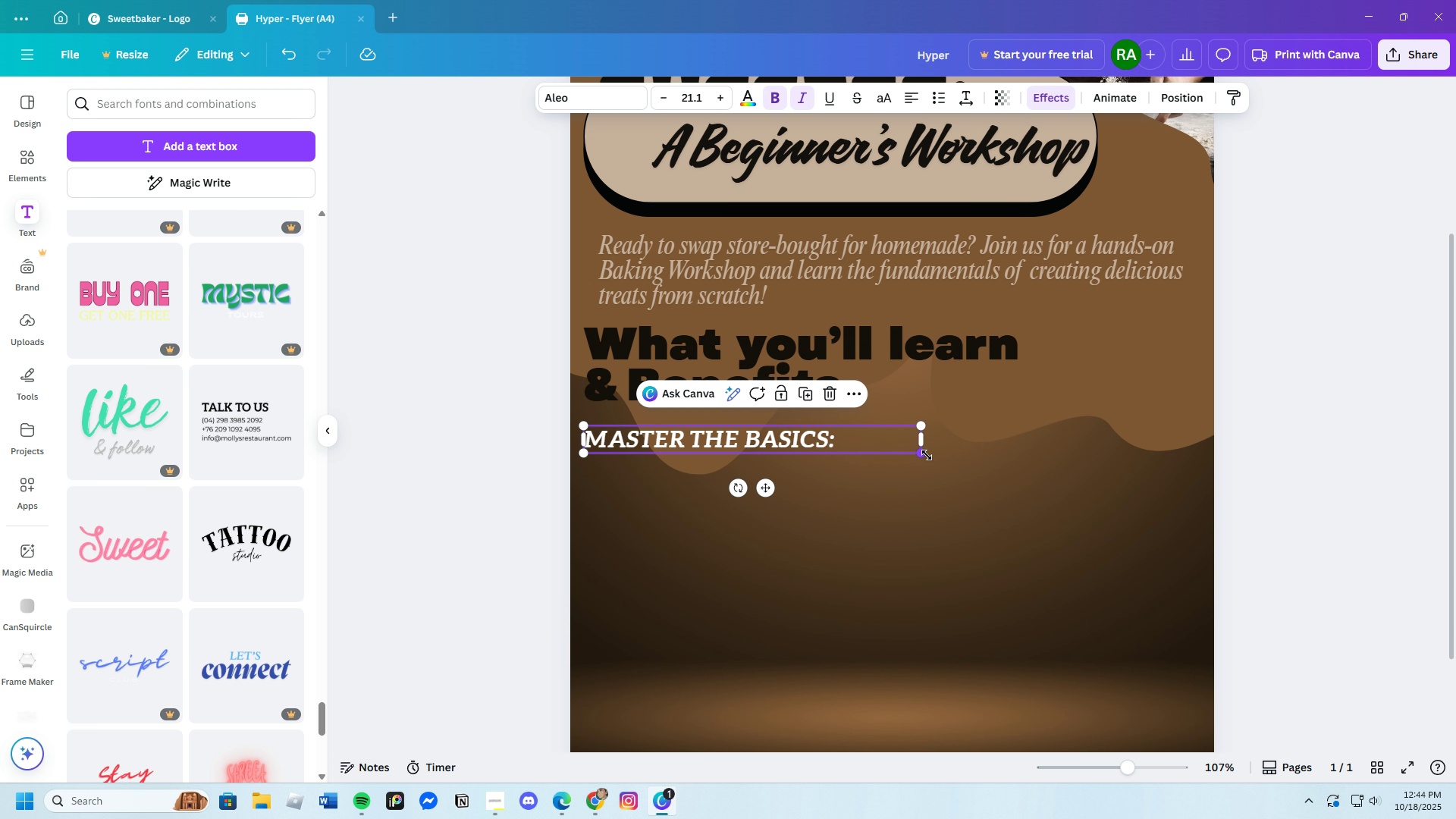 
left_click_drag(start_coordinate=[925, 455], to_coordinate=[849, 449])
 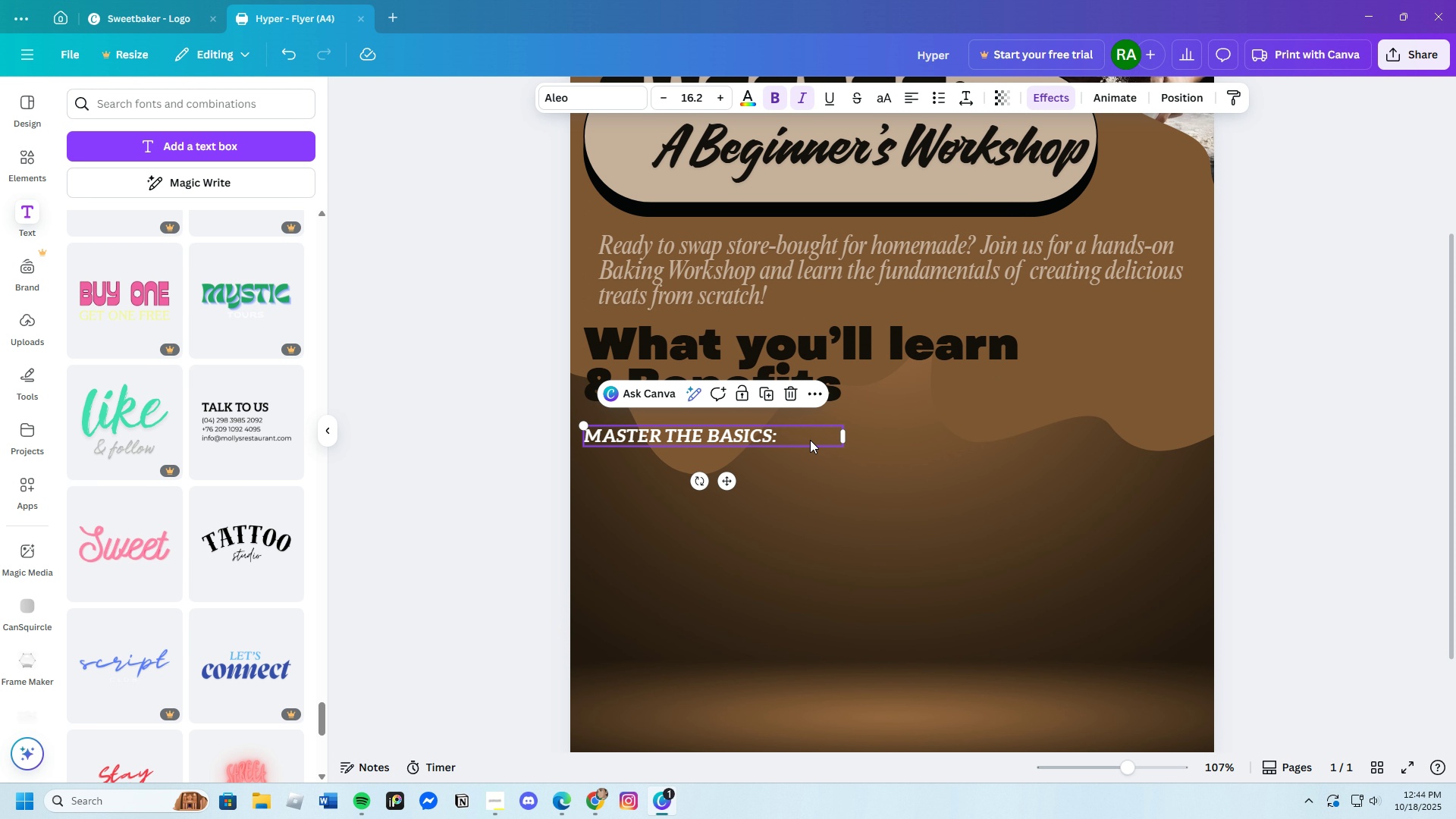 
left_click([796, 435])
 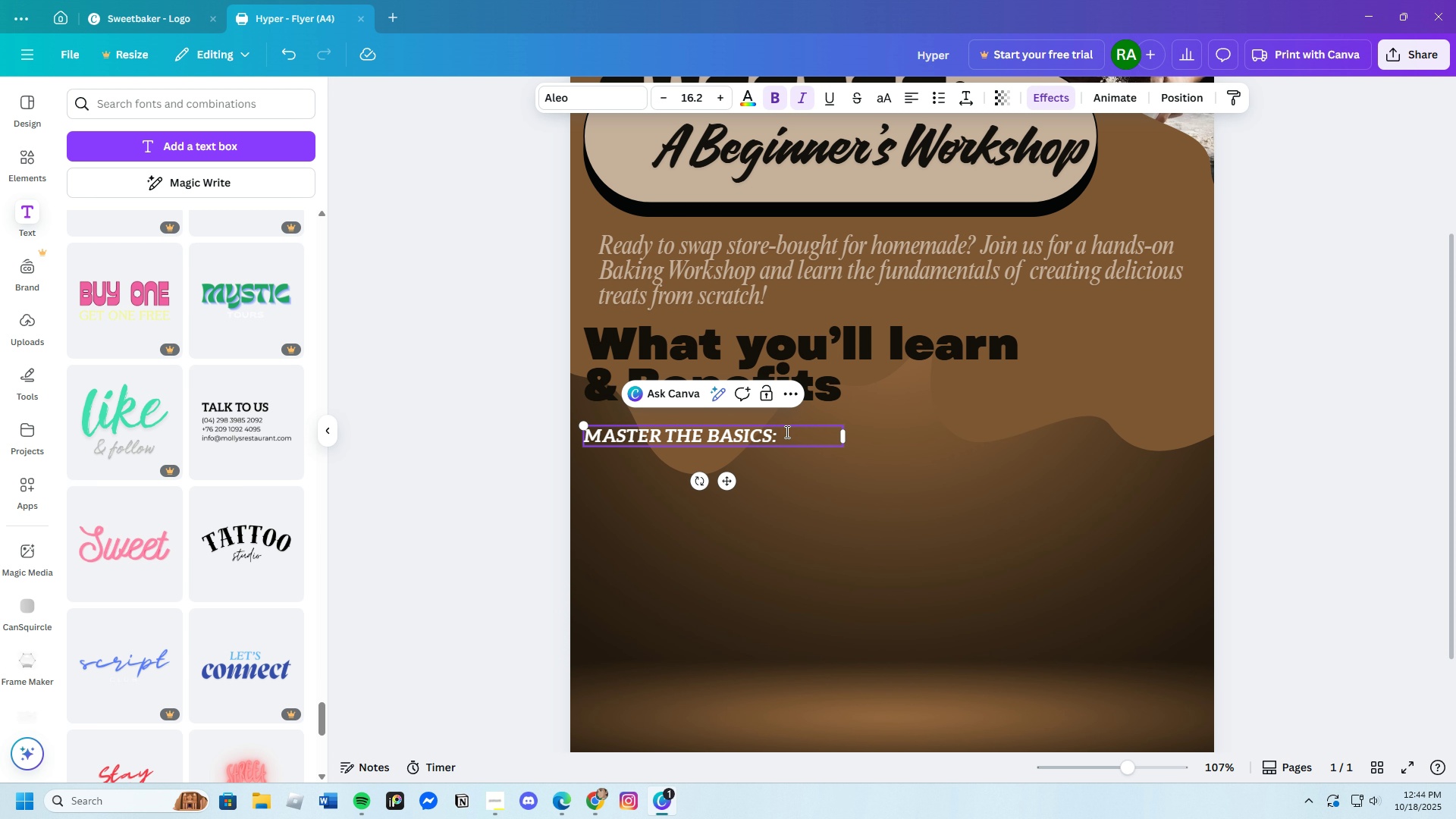 
wait(18.9)
 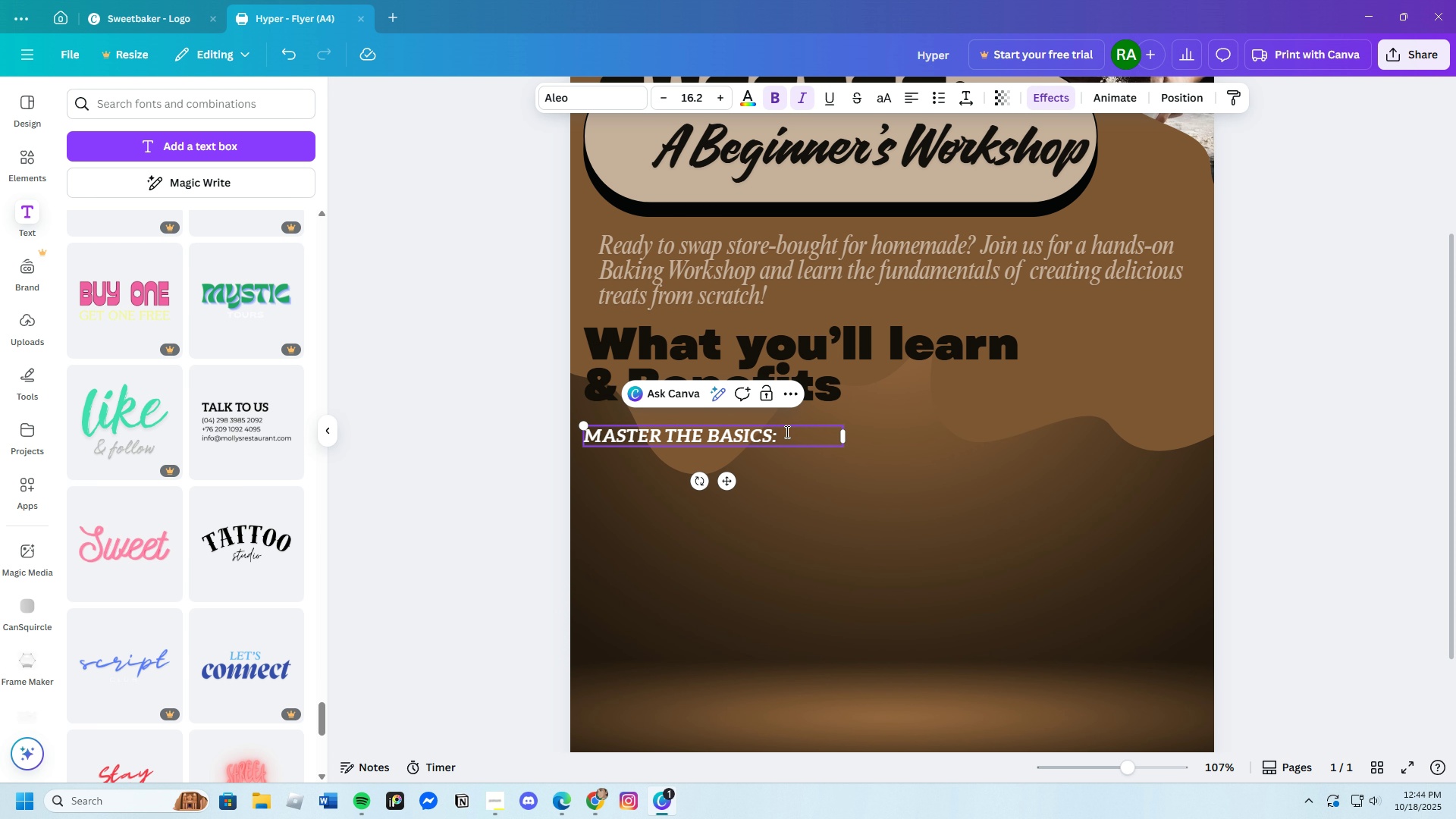 
type( You)
 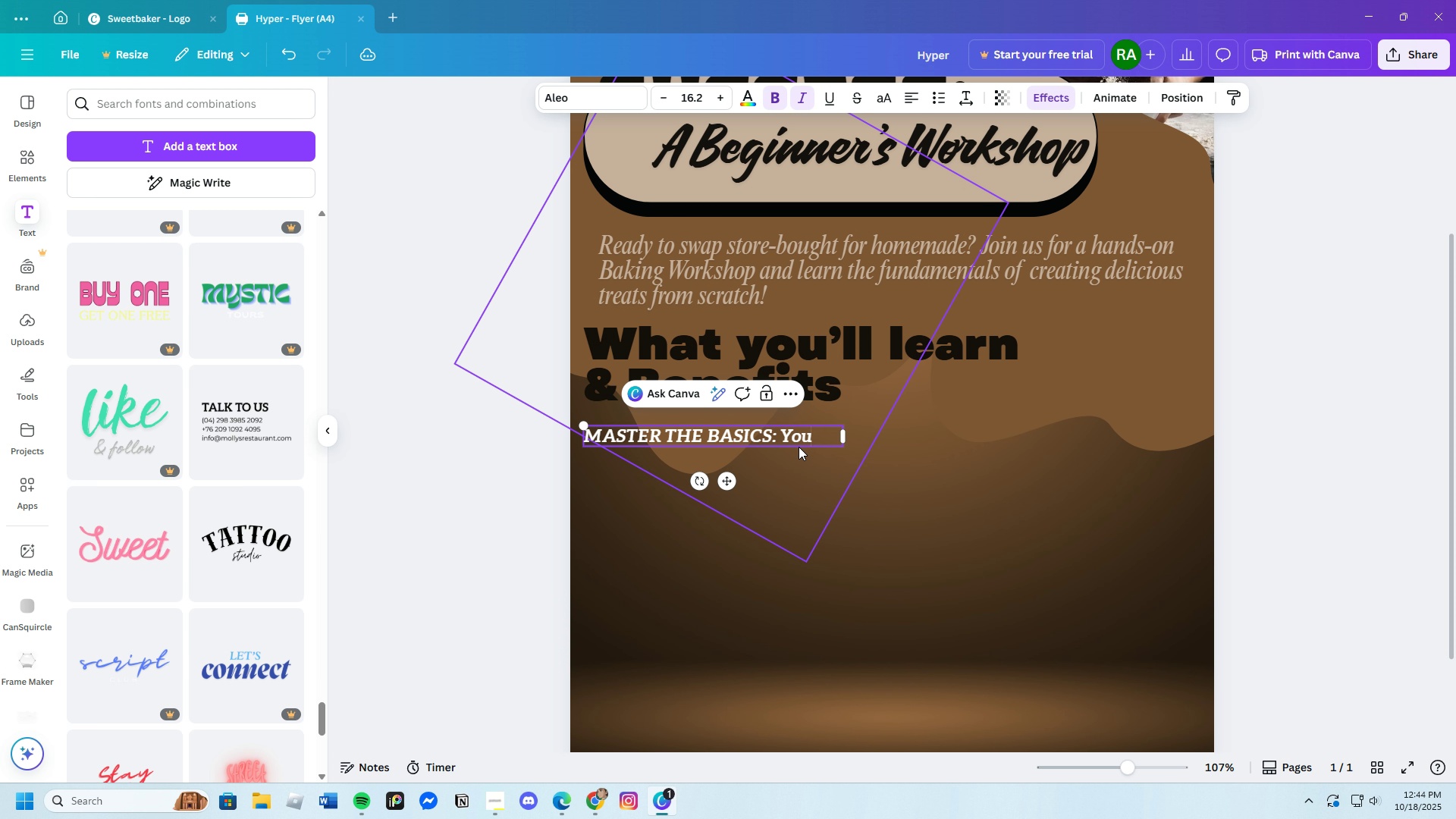 
left_click_drag(start_coordinate=[780, 438], to_coordinate=[833, 447])
 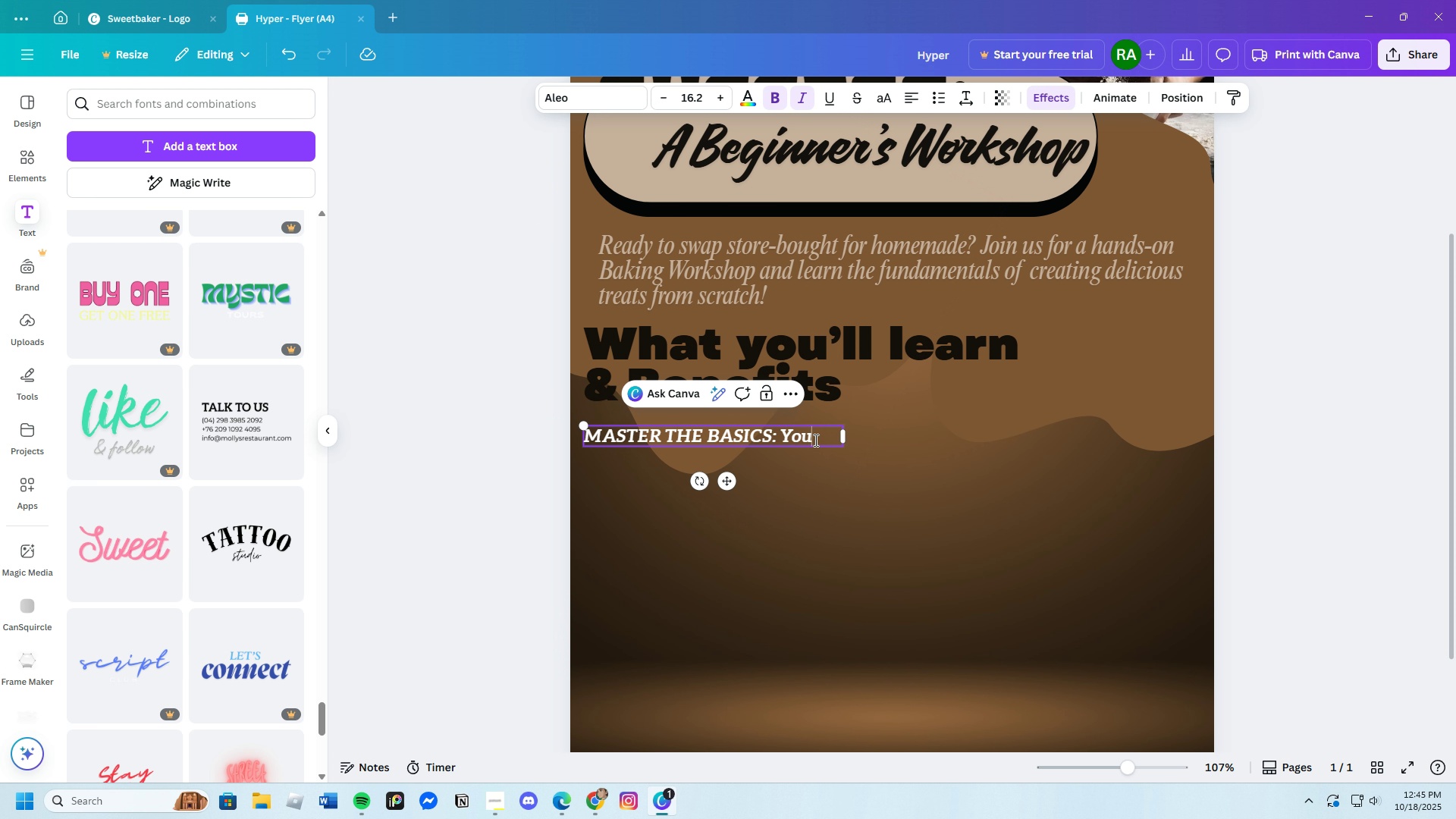 
type('ll learn essential techniques)
 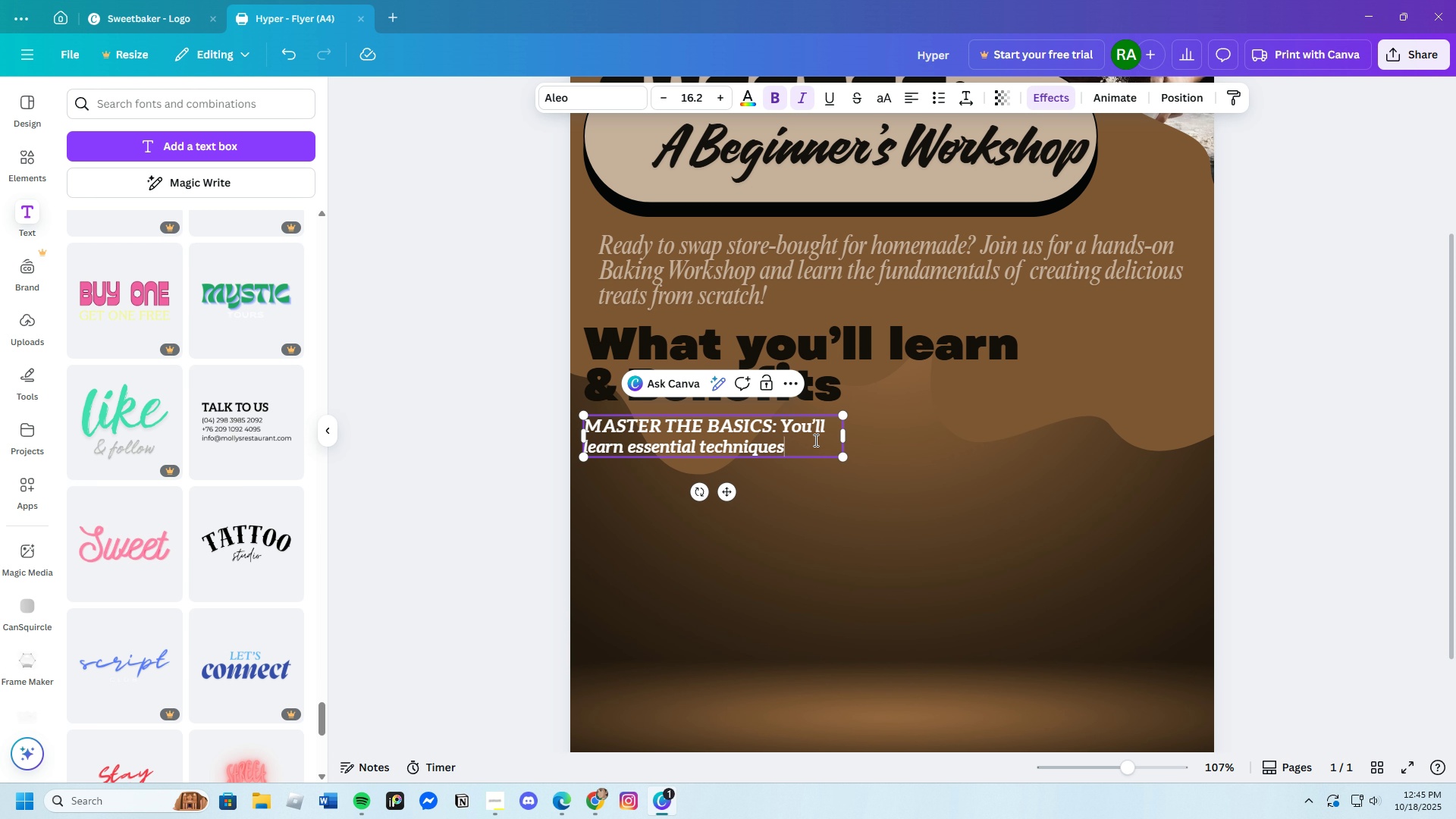 
wait(10.1)
 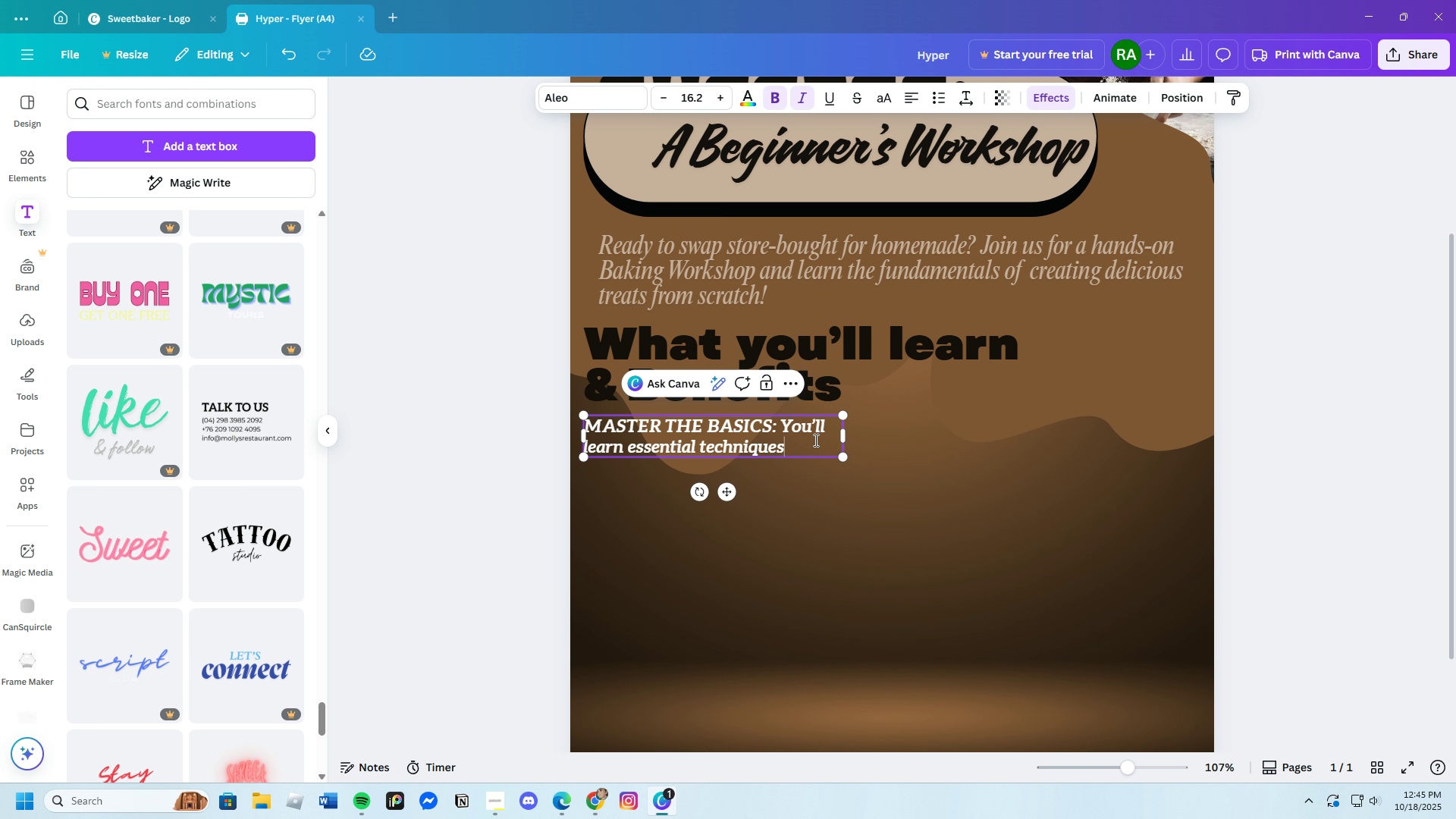 
type( like accurate )
 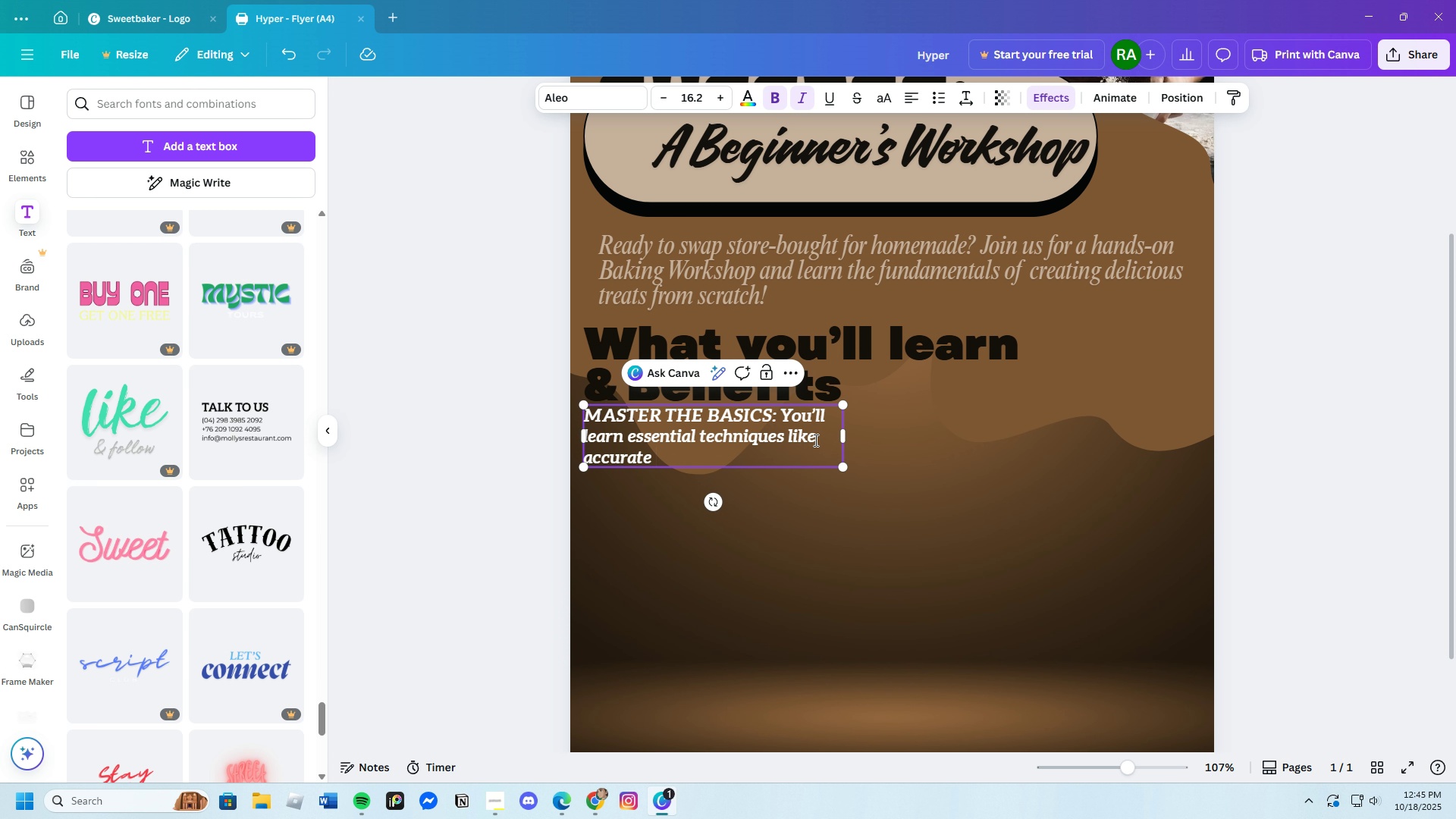 
type(measurig)
key(Backspace)
type(ng)
 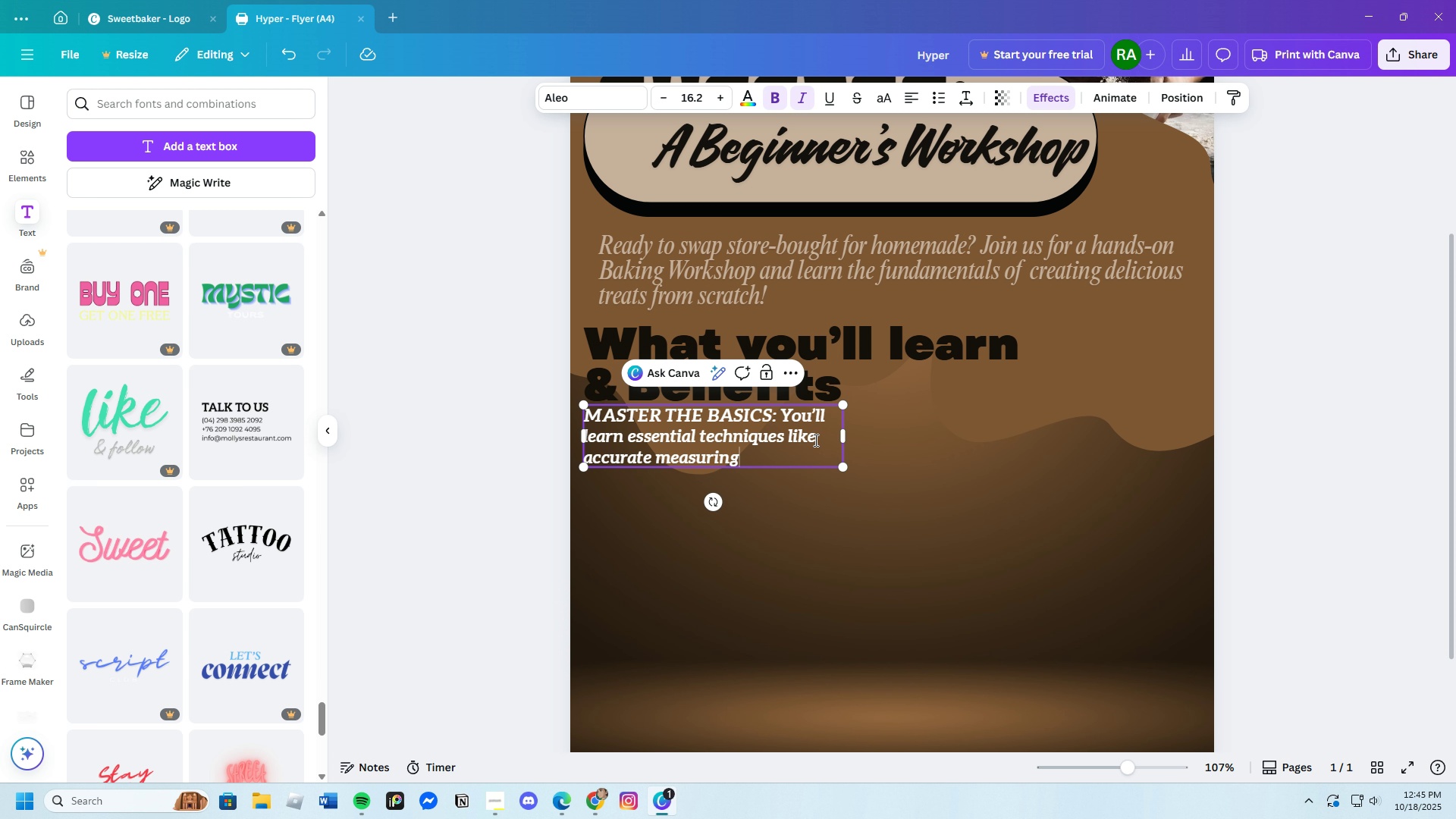 
wait(5.05)
 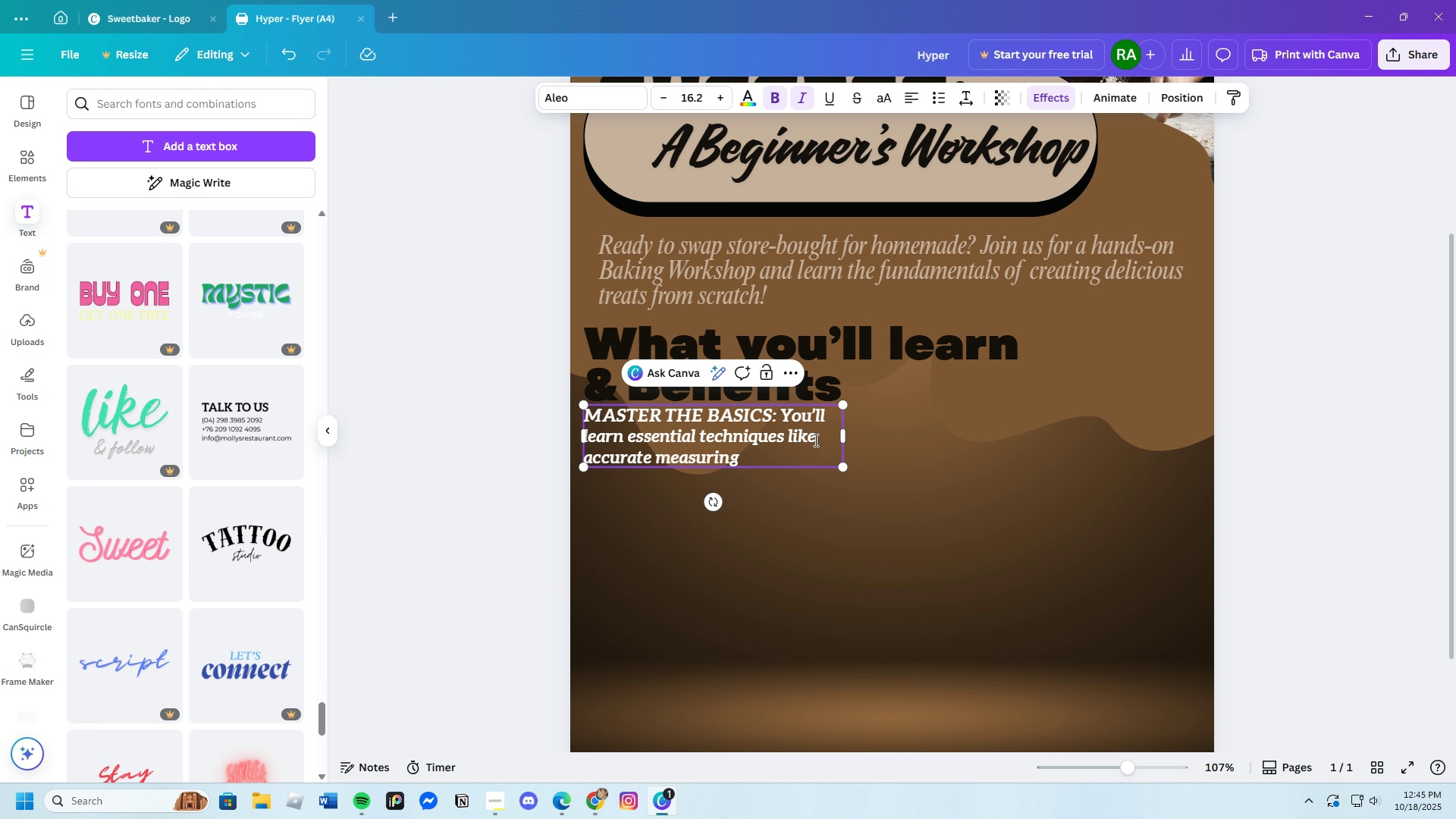 
type(, mixing)
 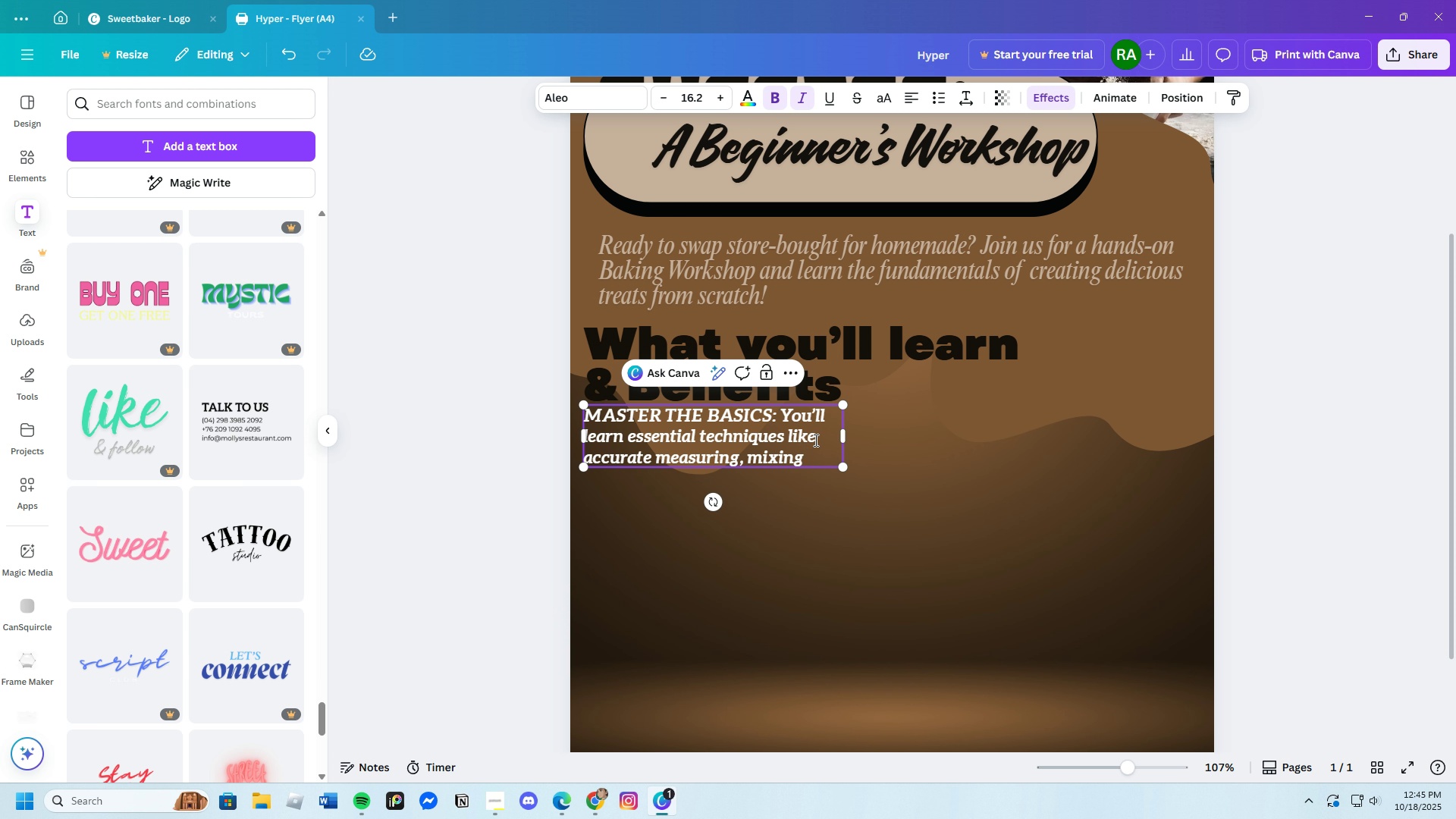 
wait(5.95)
 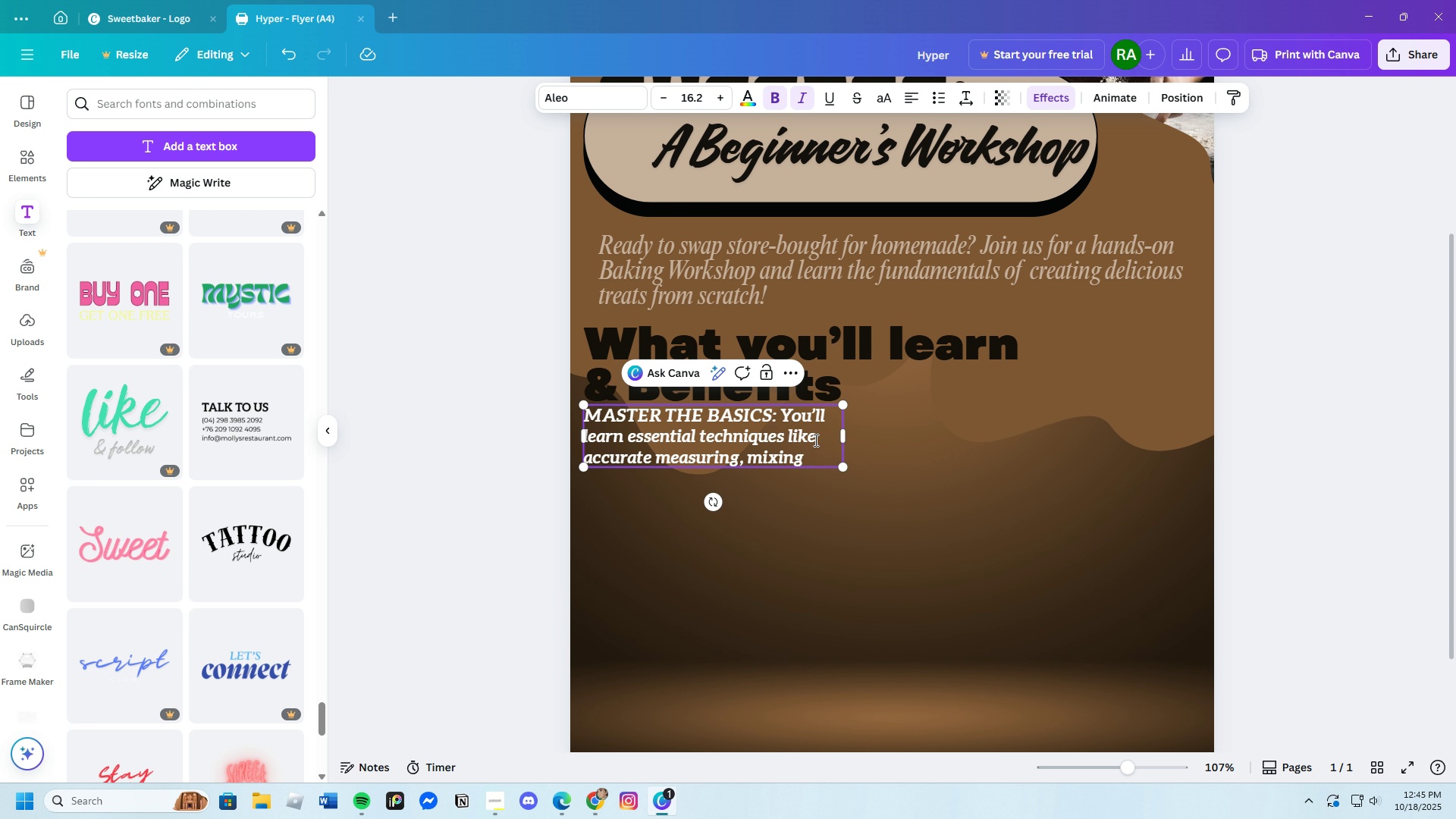 
type(, ab)
key(Backspace)
type(nd wi)
key(Backspace)
type(orking different types )
 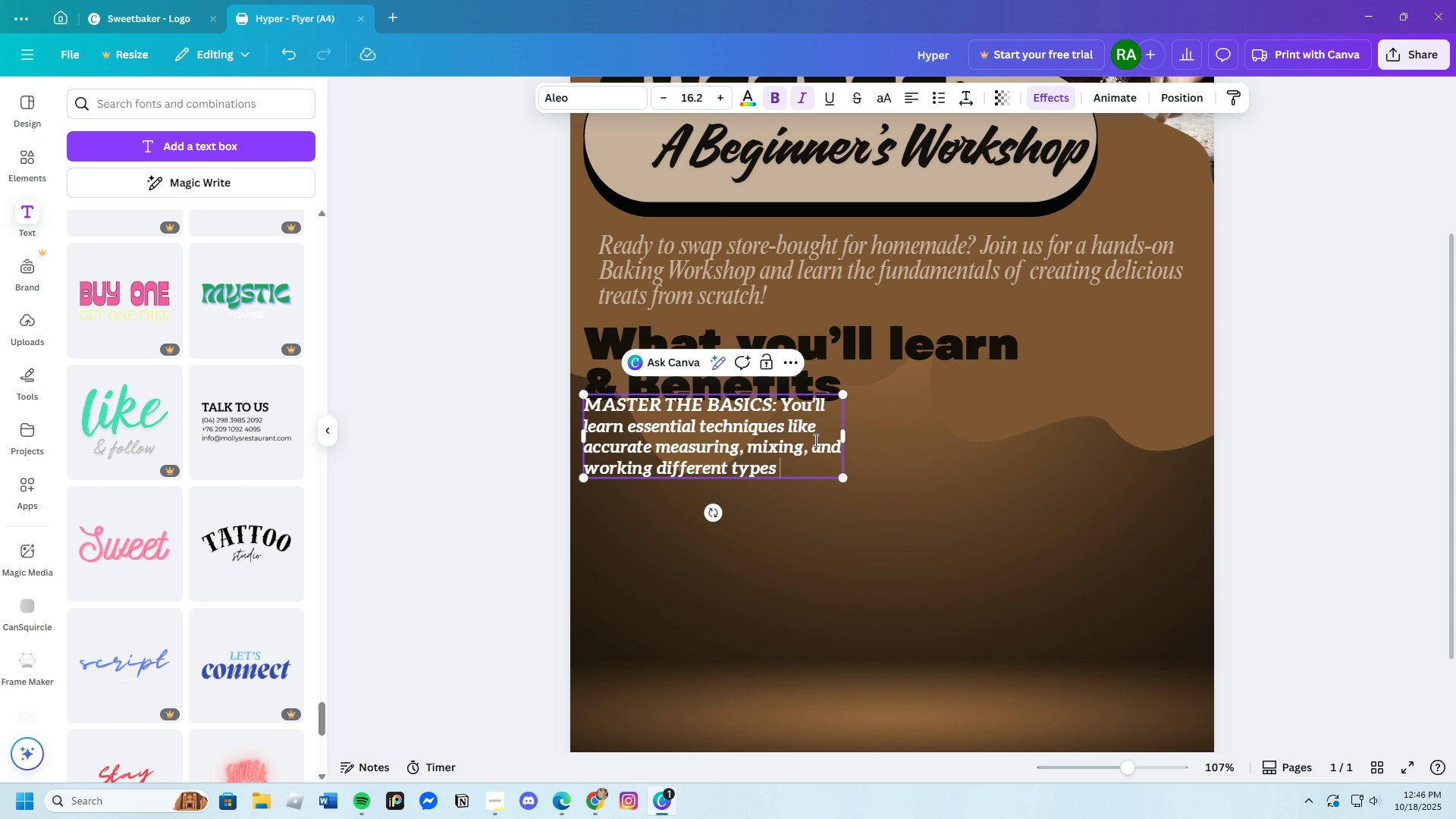 
wait(10.28)
 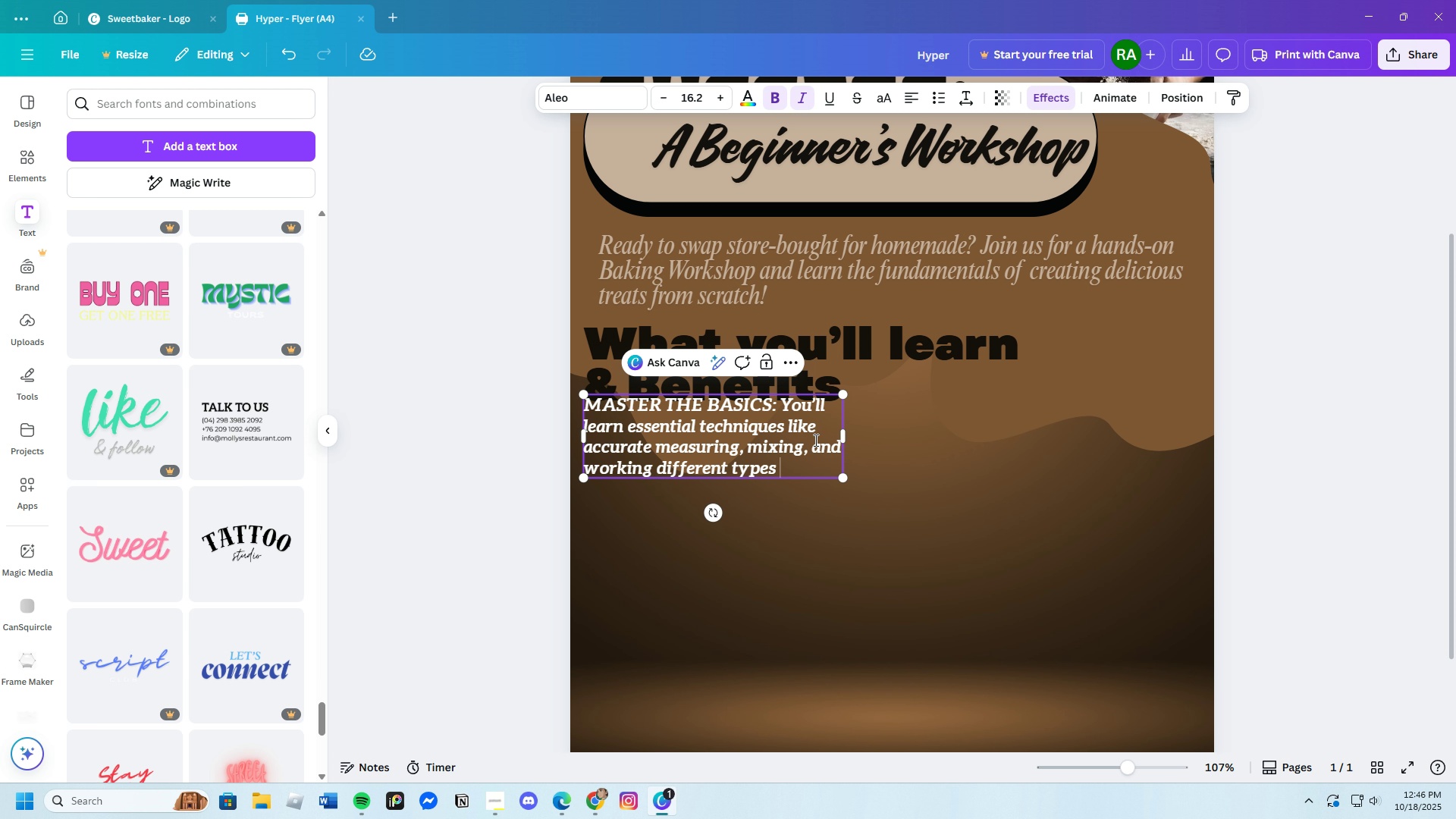 
type(flours.)
 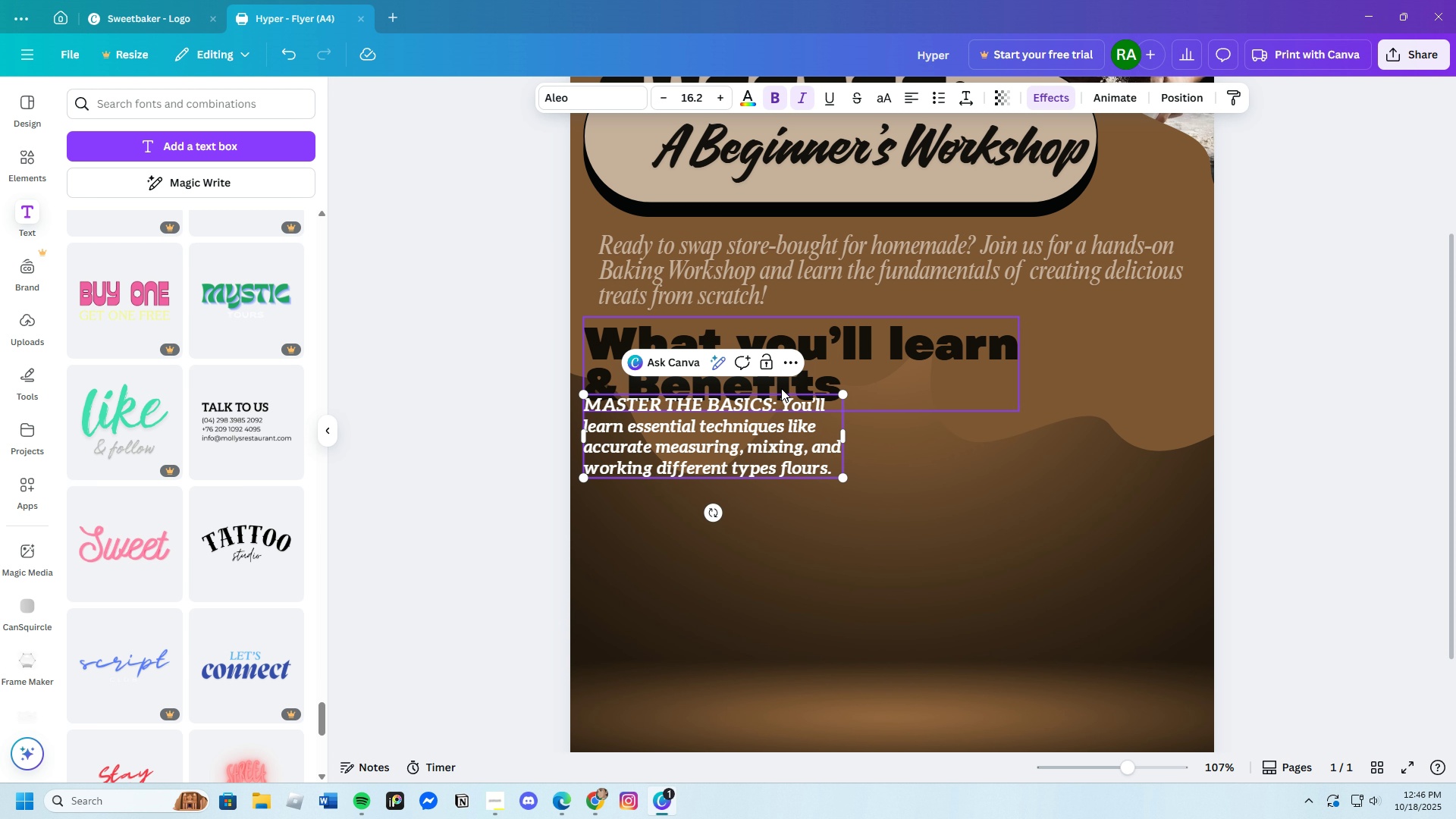 
left_click_drag(start_coordinate=[783, 403], to_coordinate=[838, 471])
 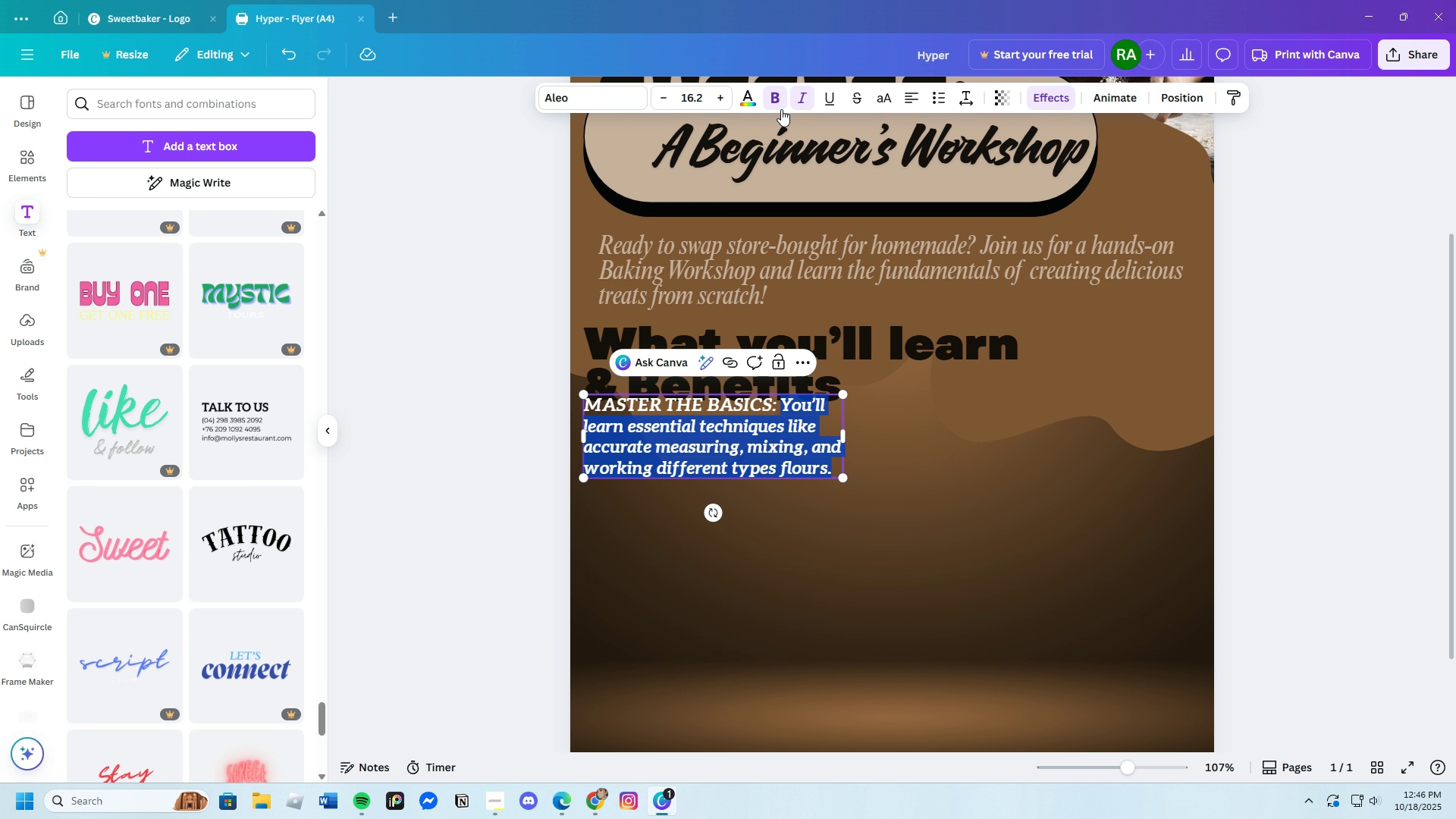 
left_click([777, 100])
 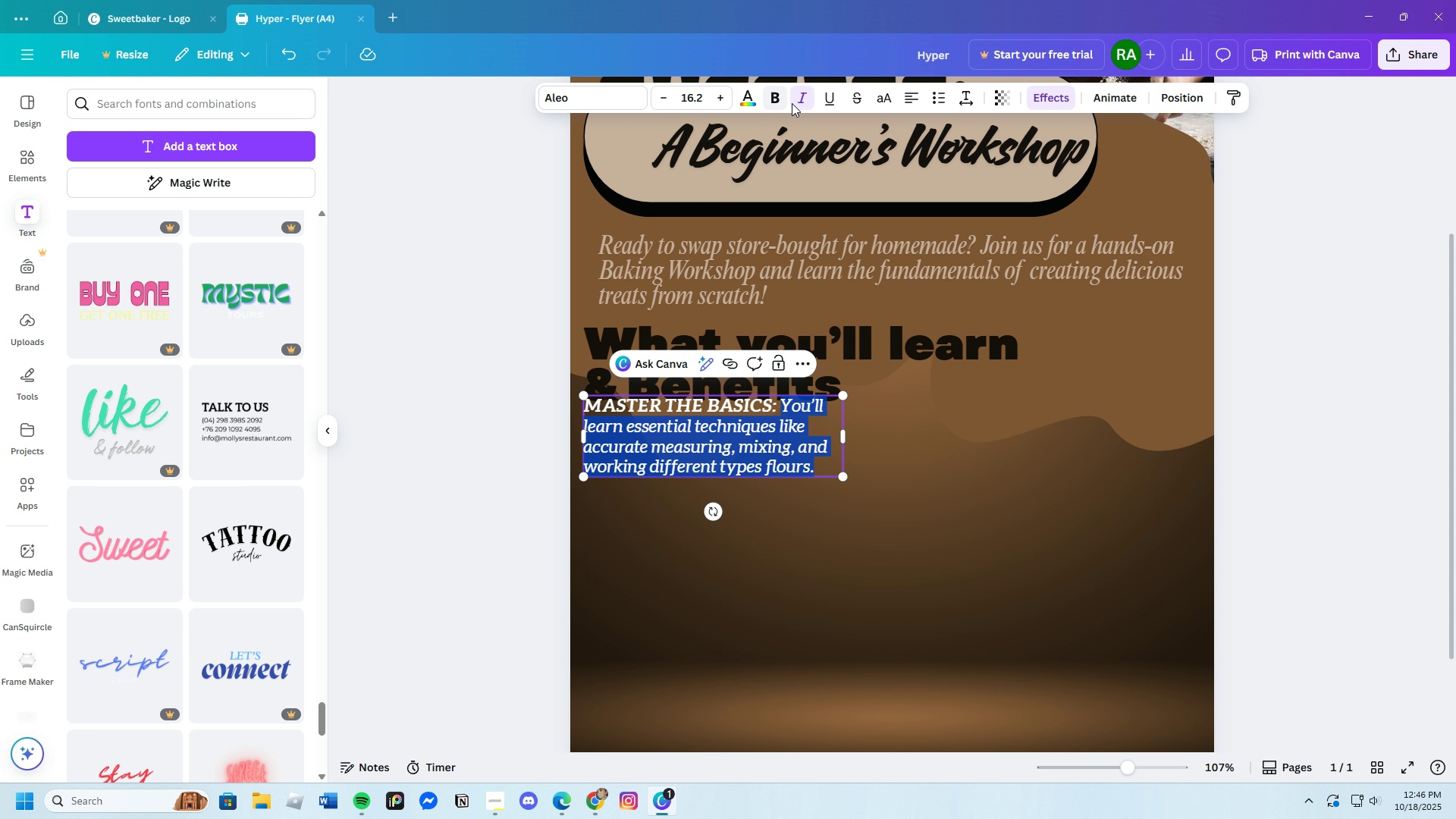 
left_click([799, 103])
 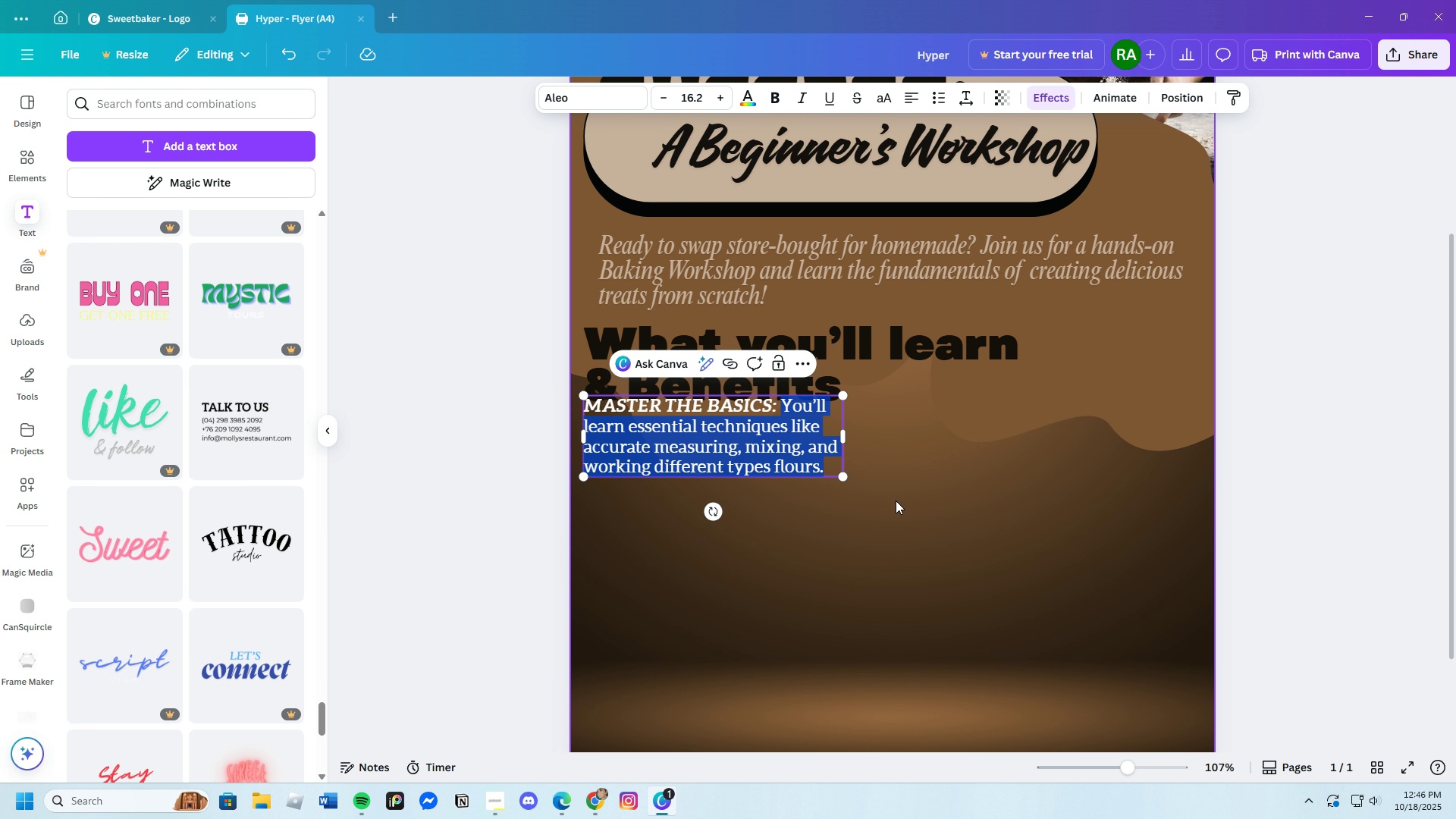 
left_click([859, 479])
 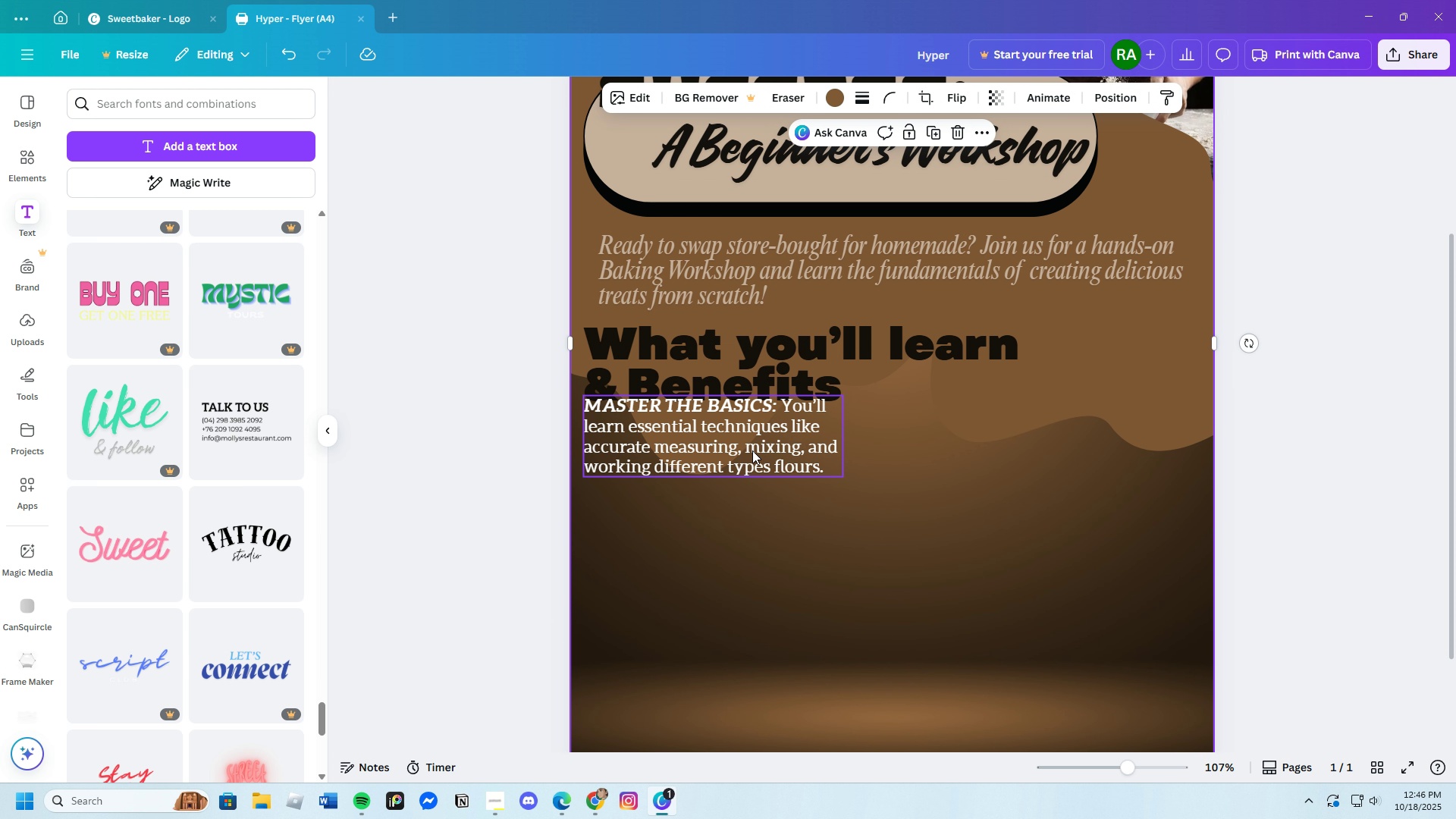 
left_click([754, 440])
 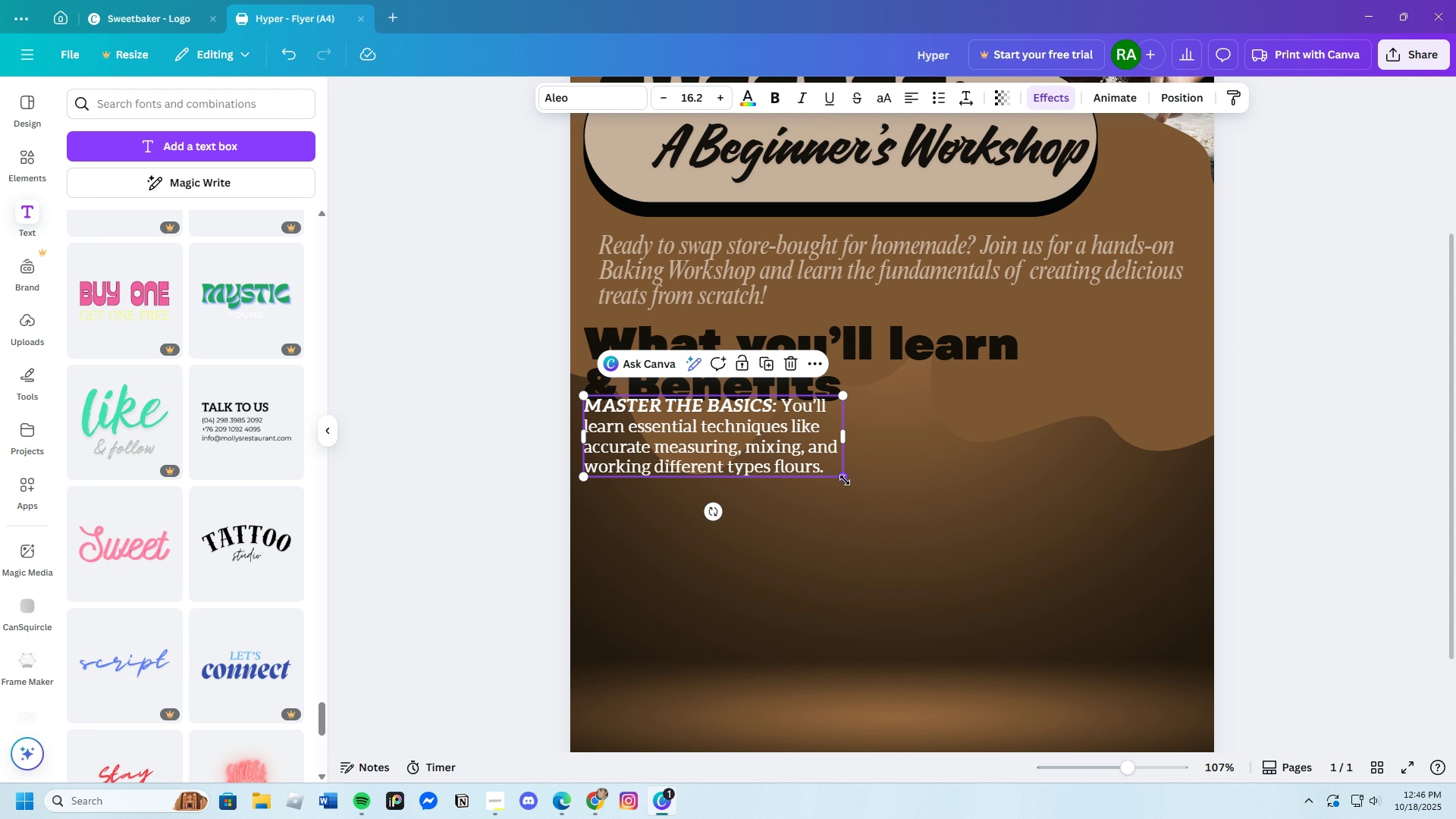 
left_click_drag(start_coordinate=[845, 480], to_coordinate=[975, 526])
 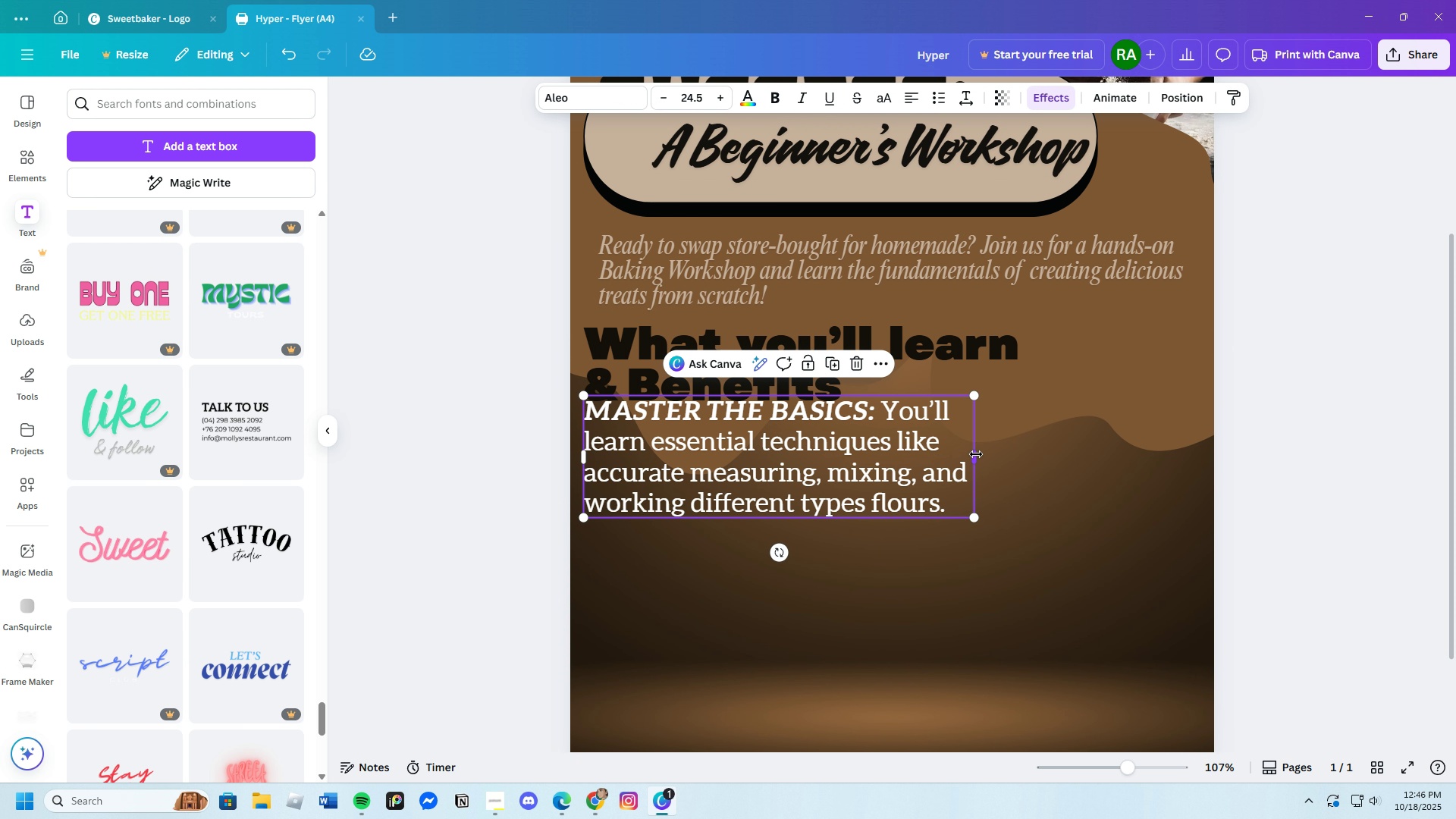 
left_click_drag(start_coordinate=[976, 457], to_coordinate=[1157, 474])
 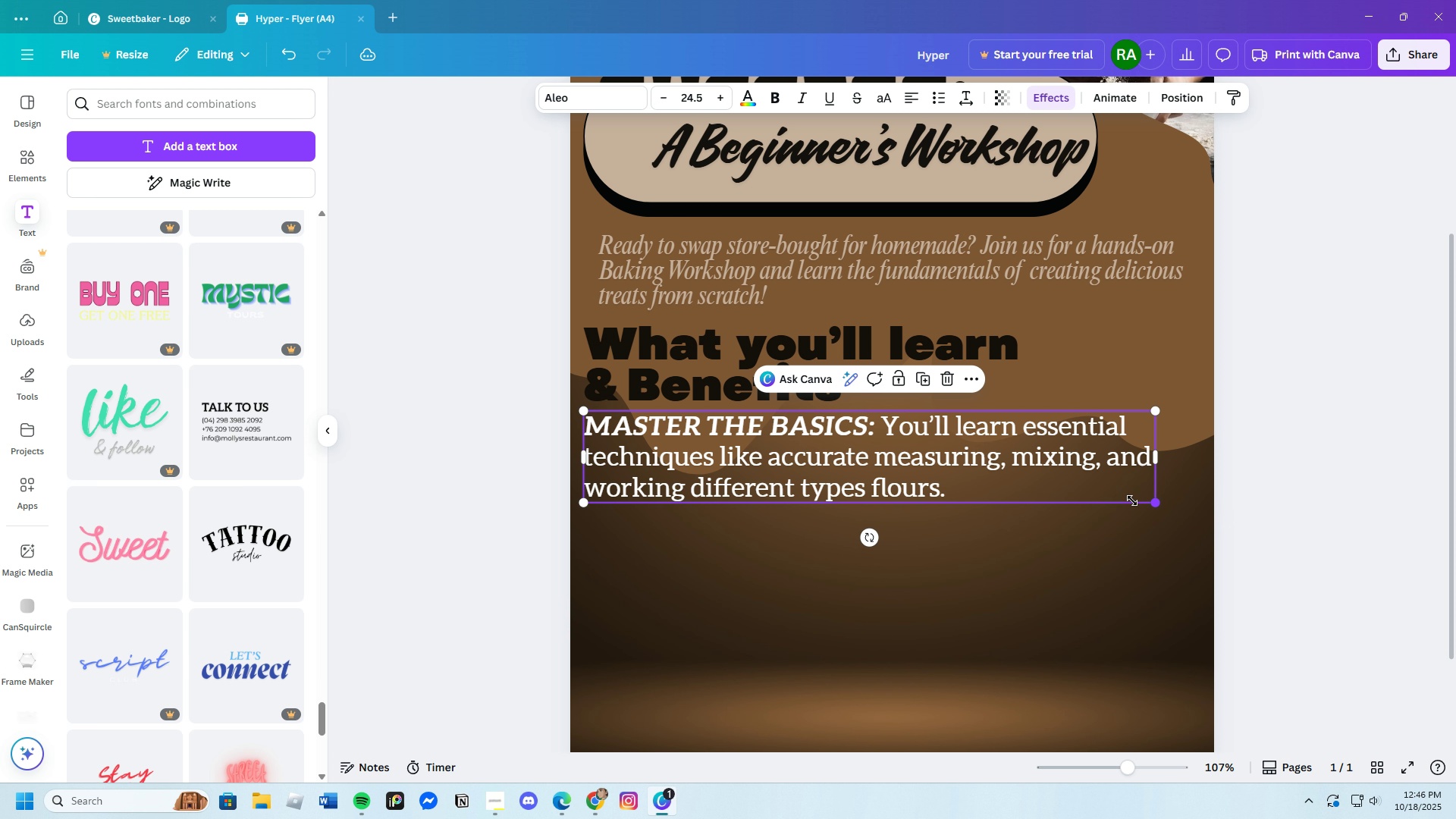 
left_click_drag(start_coordinate=[1153, 502], to_coordinate=[871, 469])
 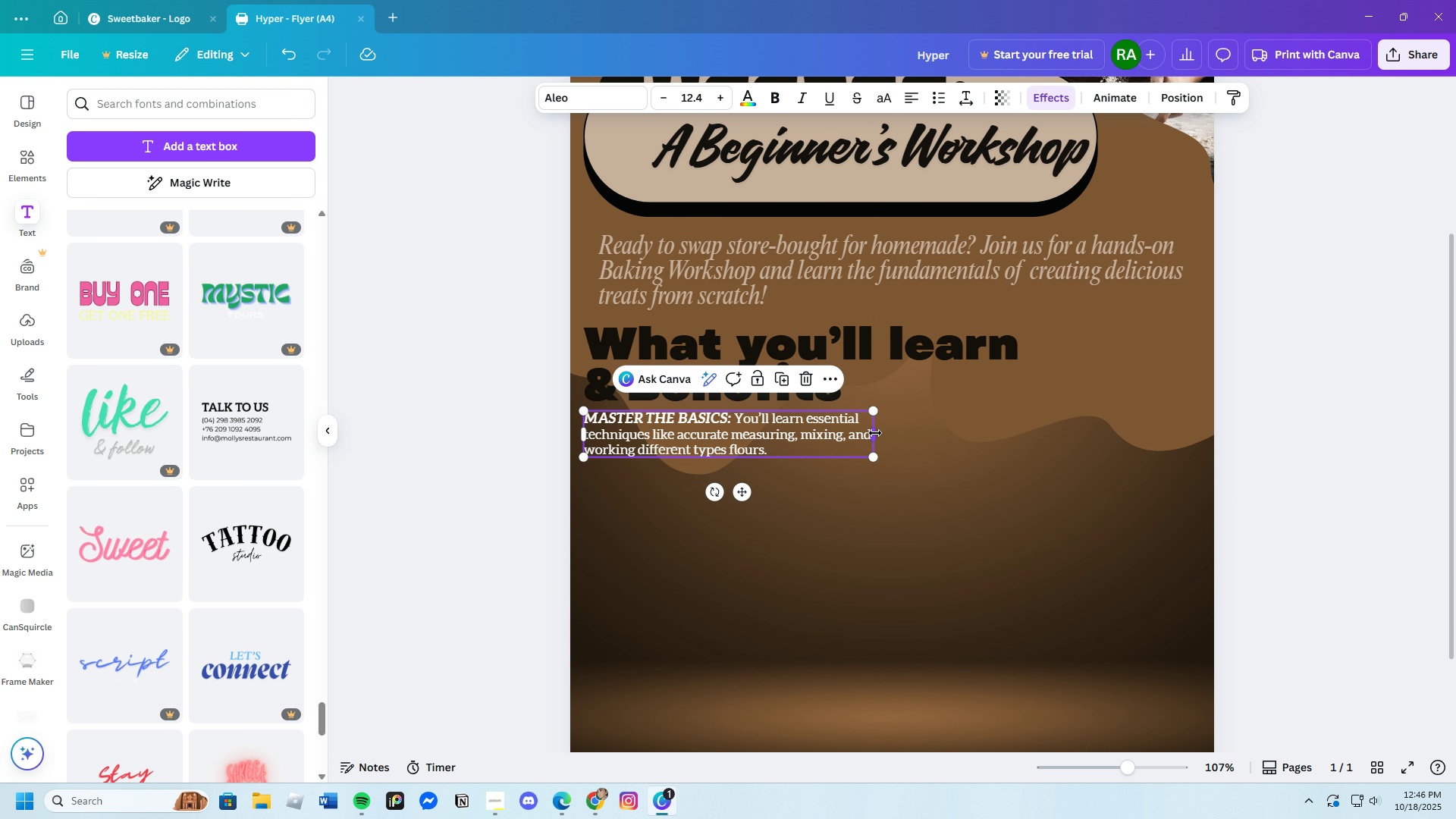 
left_click_drag(start_coordinate=[874, 433], to_coordinate=[915, 437])
 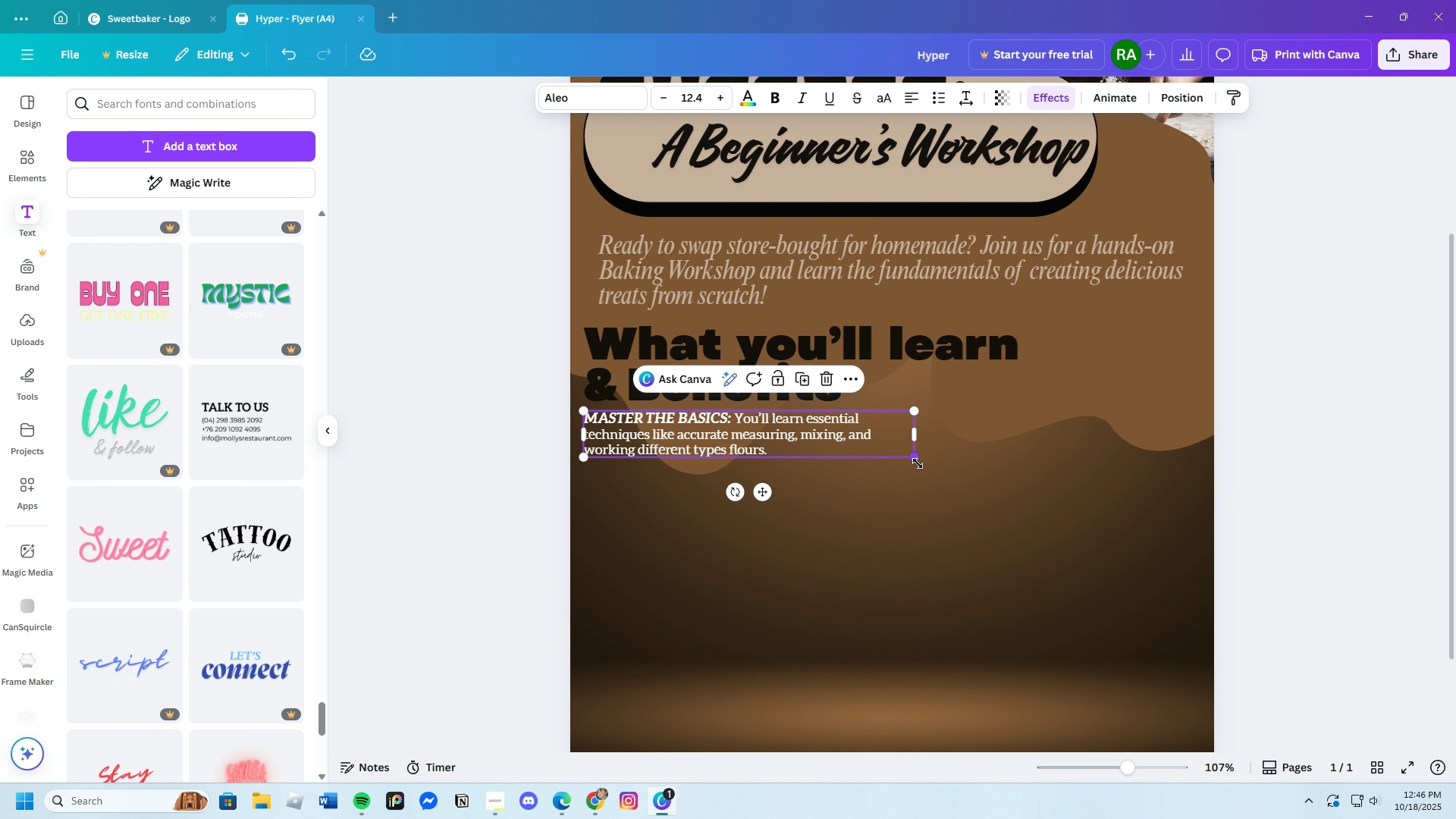 
left_click_drag(start_coordinate=[918, 463], to_coordinate=[921, 491])
 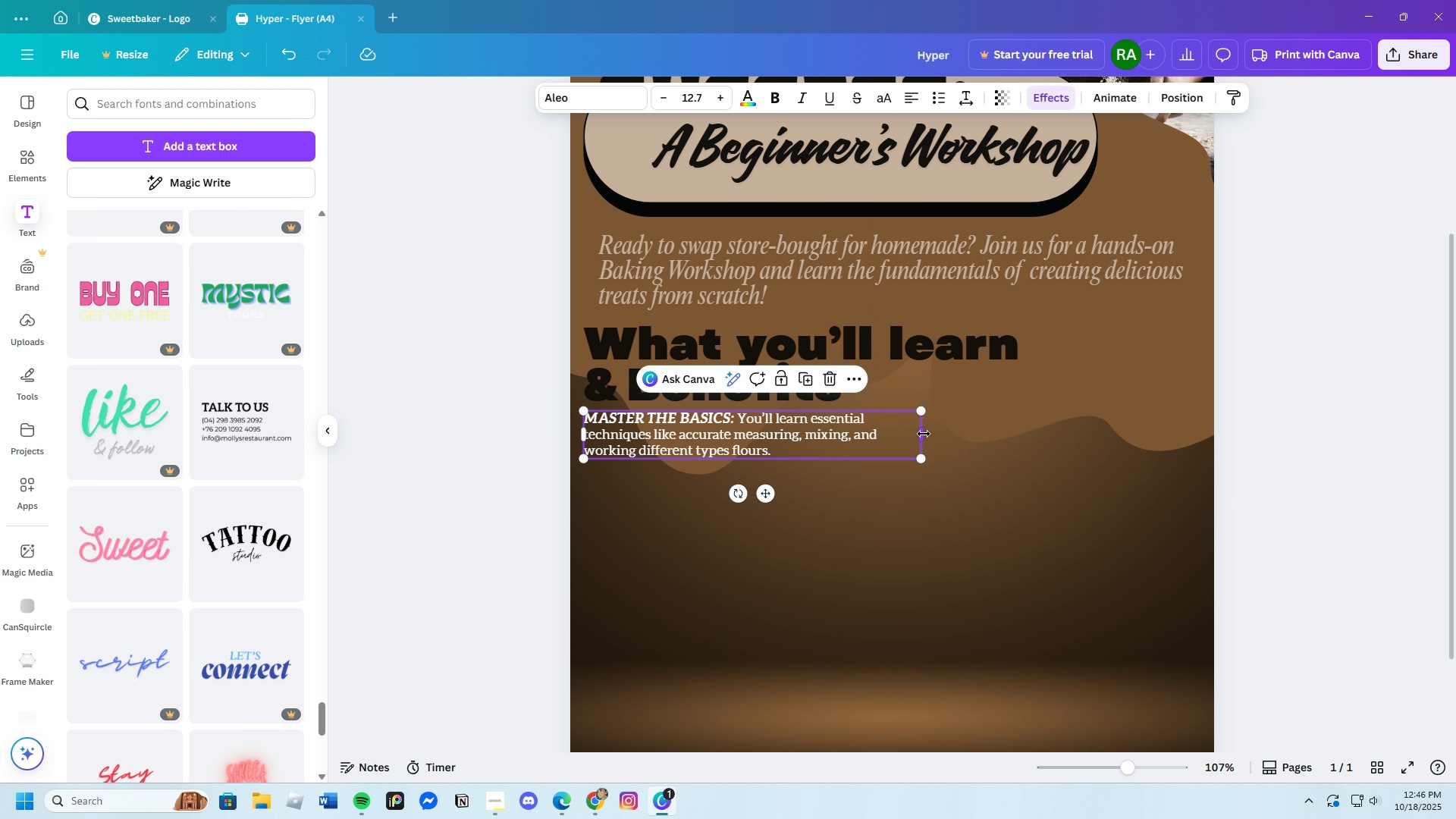 
left_click_drag(start_coordinate=[923, 434], to_coordinate=[916, 442])
 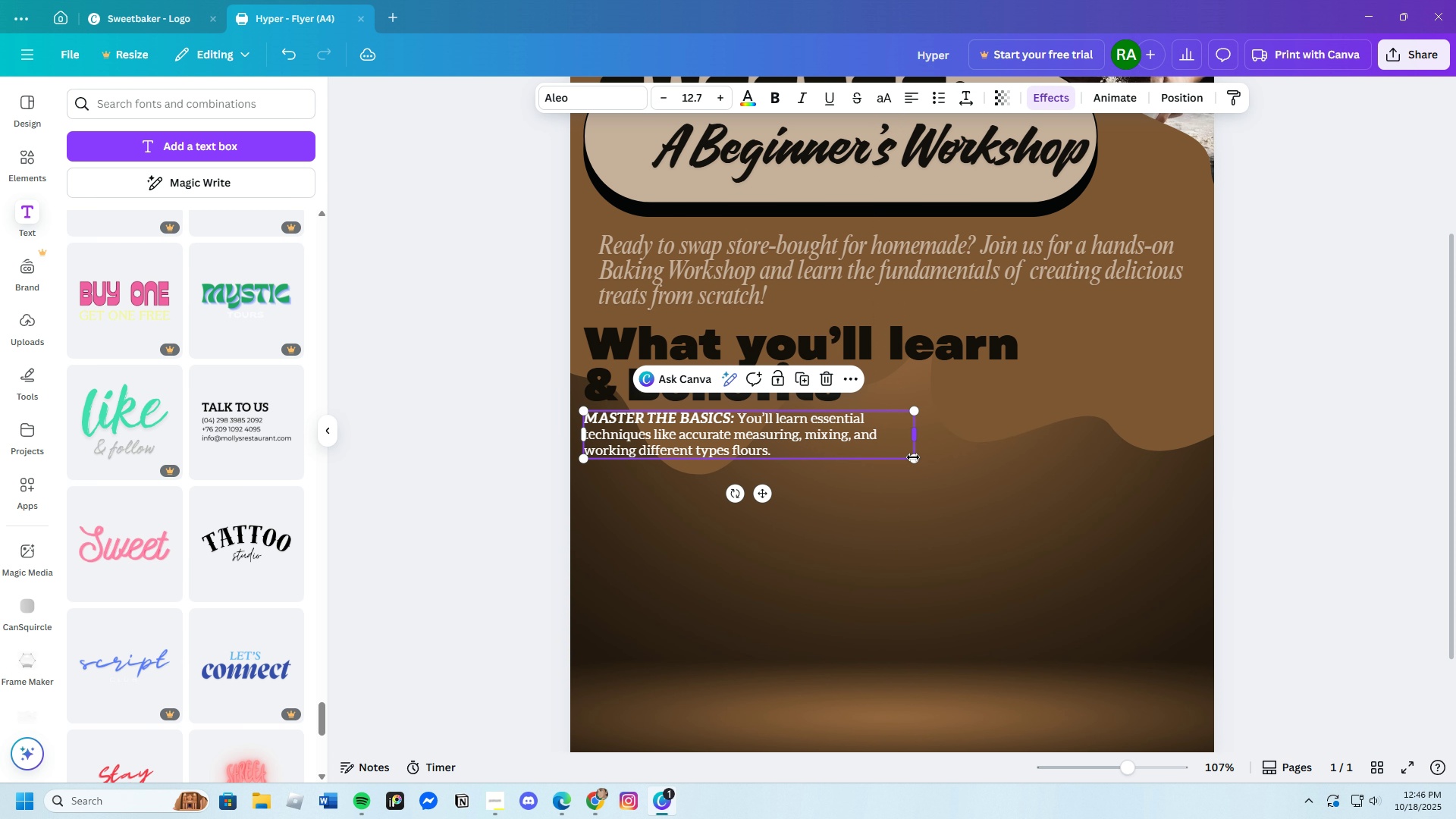 
left_click([874, 543])
 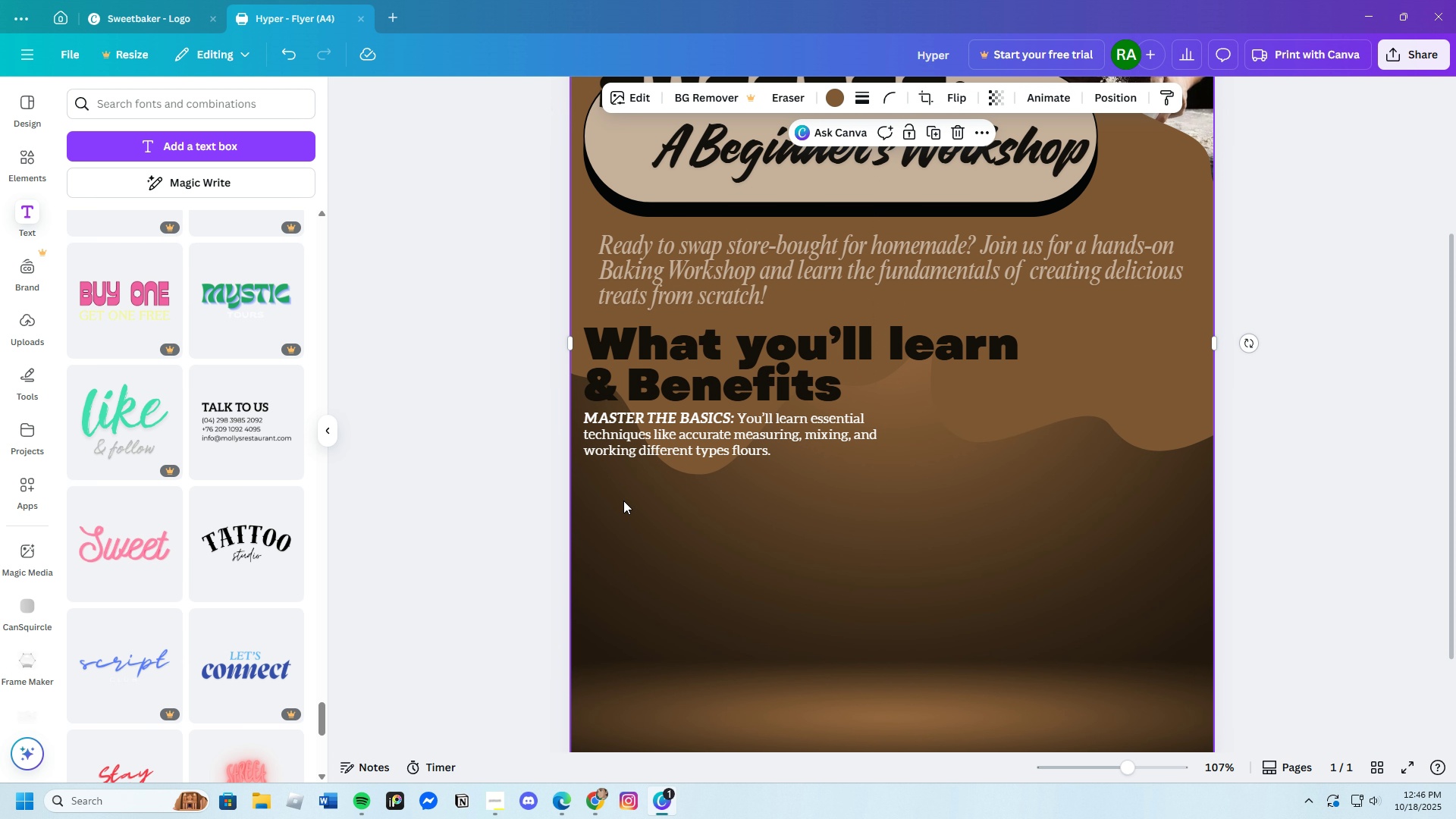 
left_click([591, 423])
 